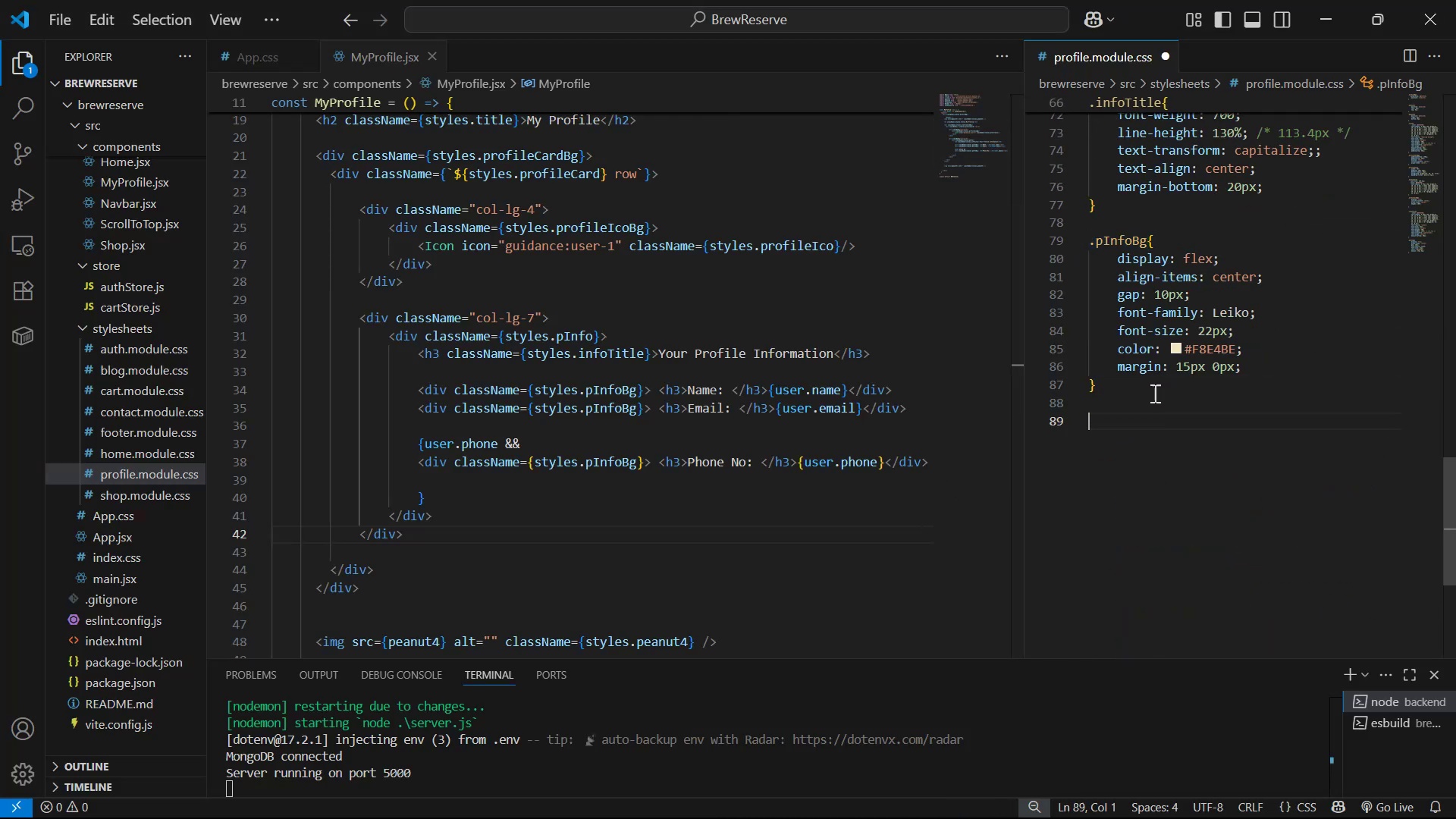 
key(Control+V)
 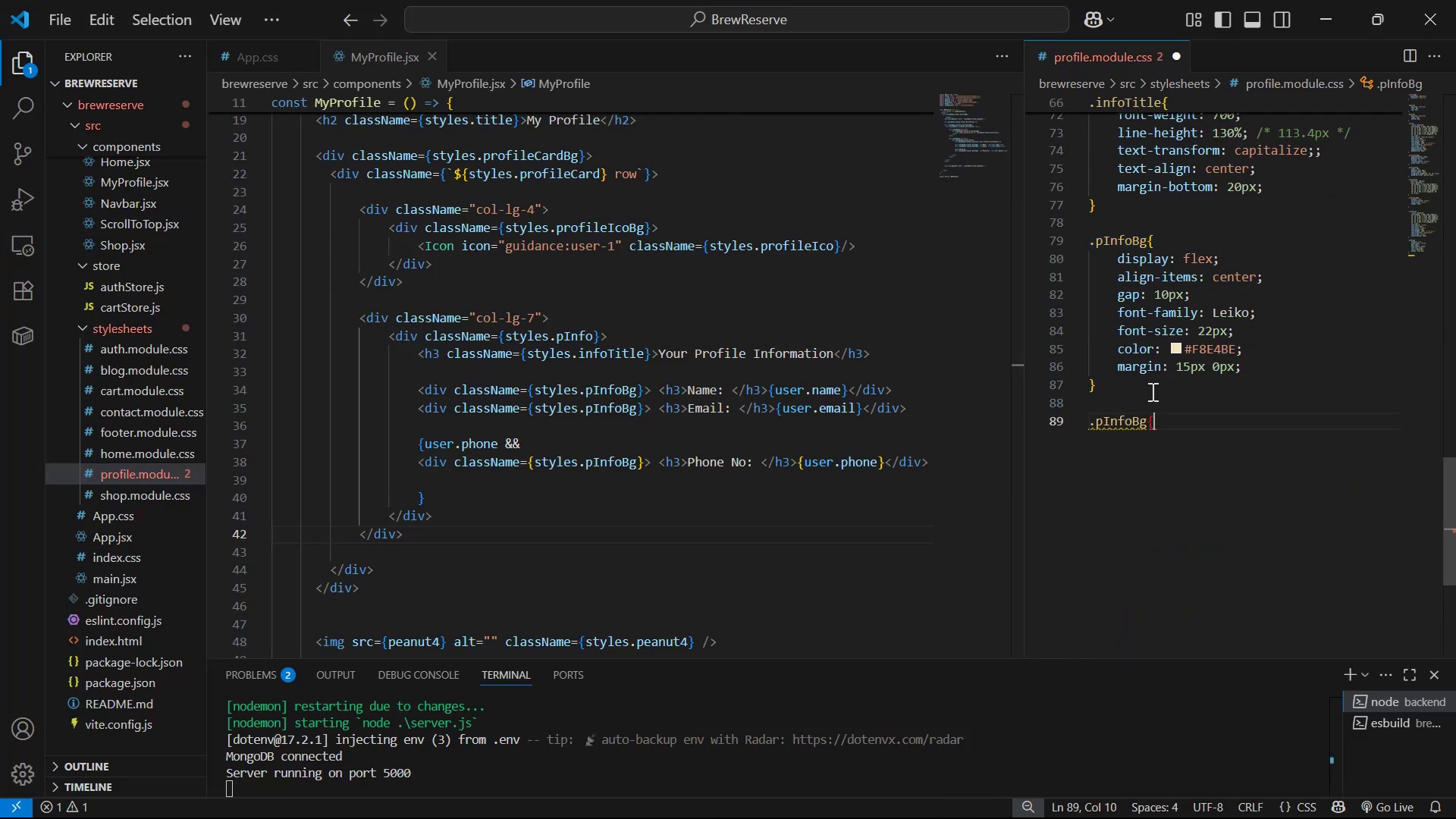 
key(Backspace)
type(>h3{)
 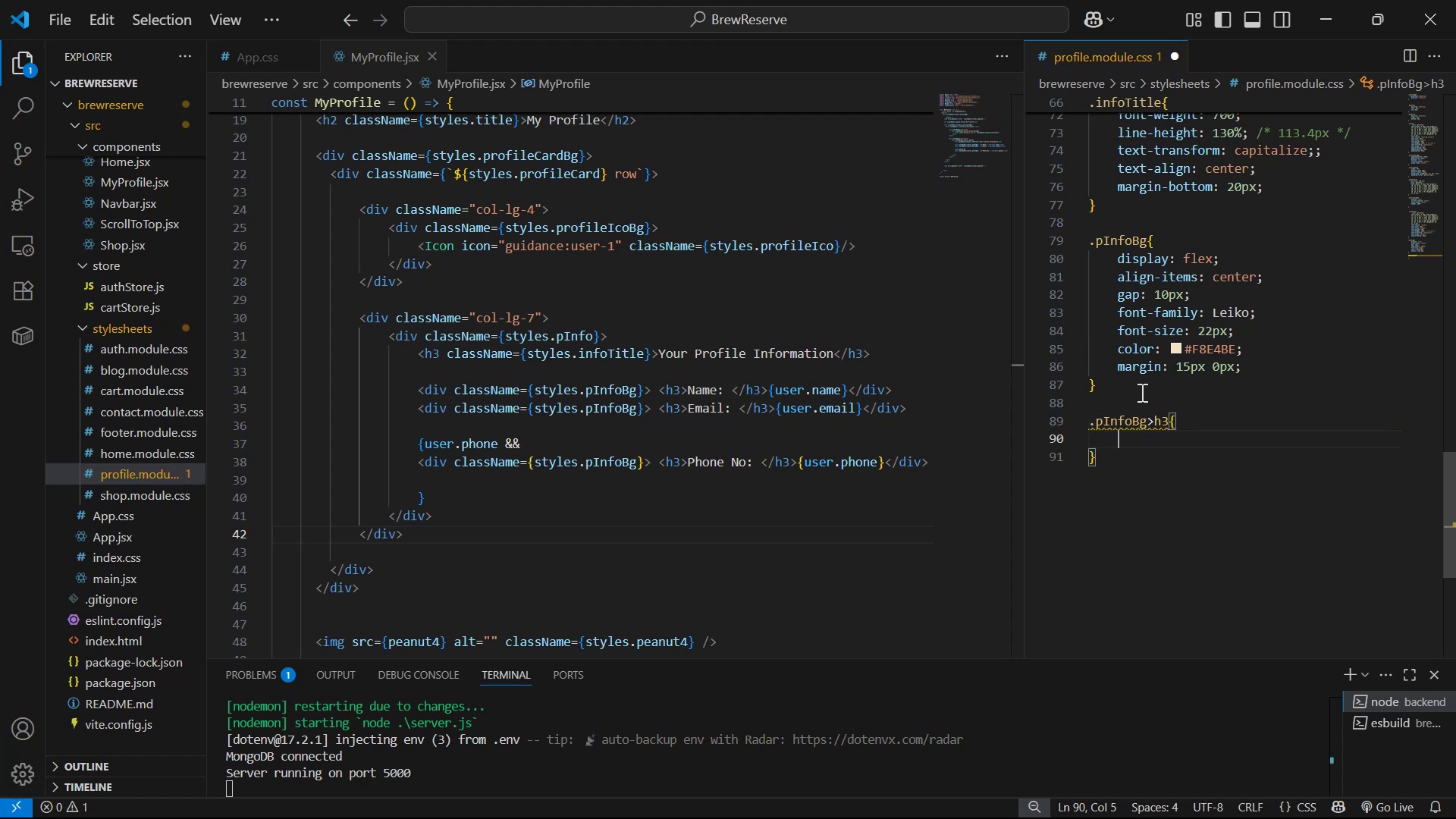 
 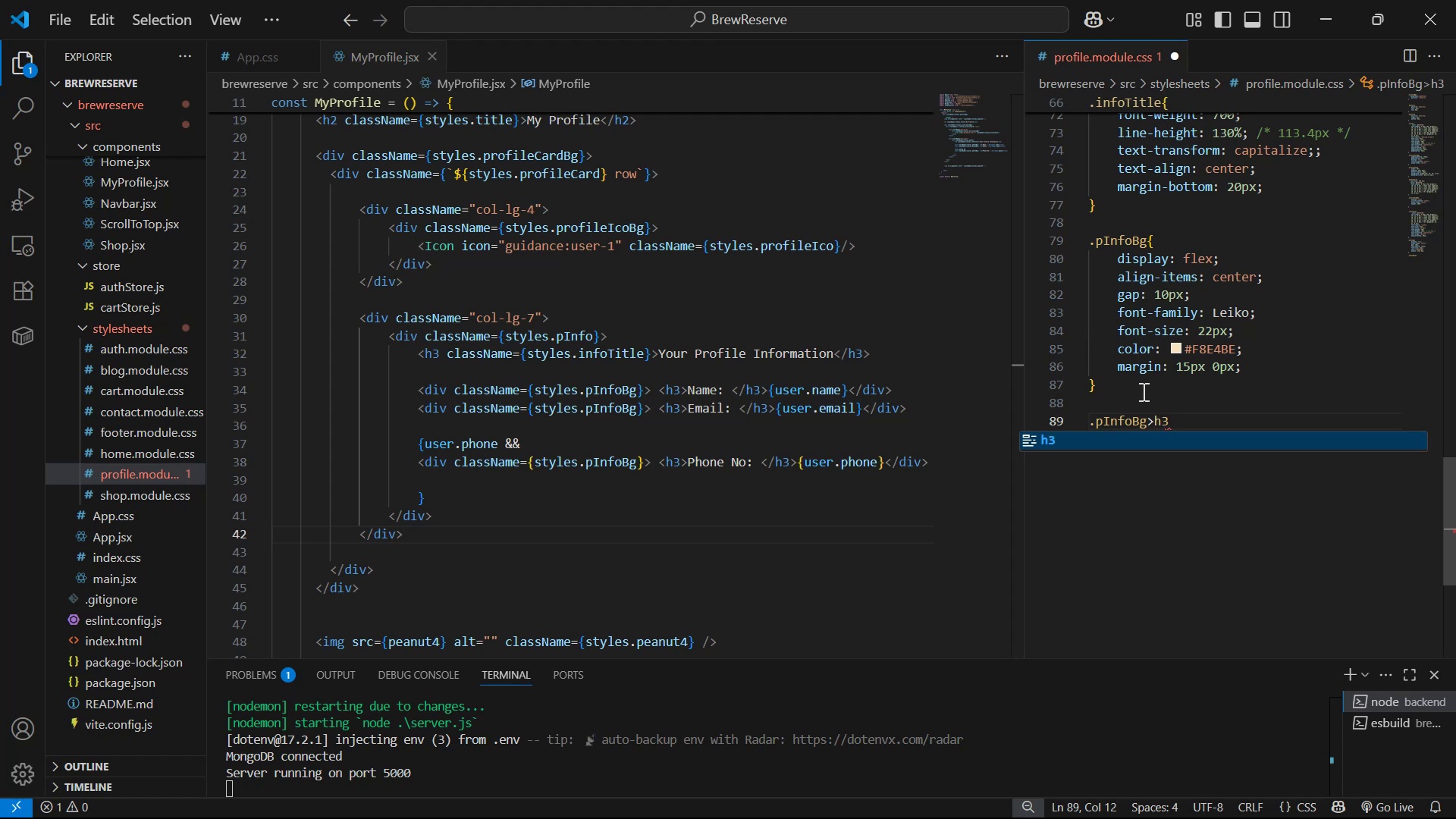 
key(Enter)
 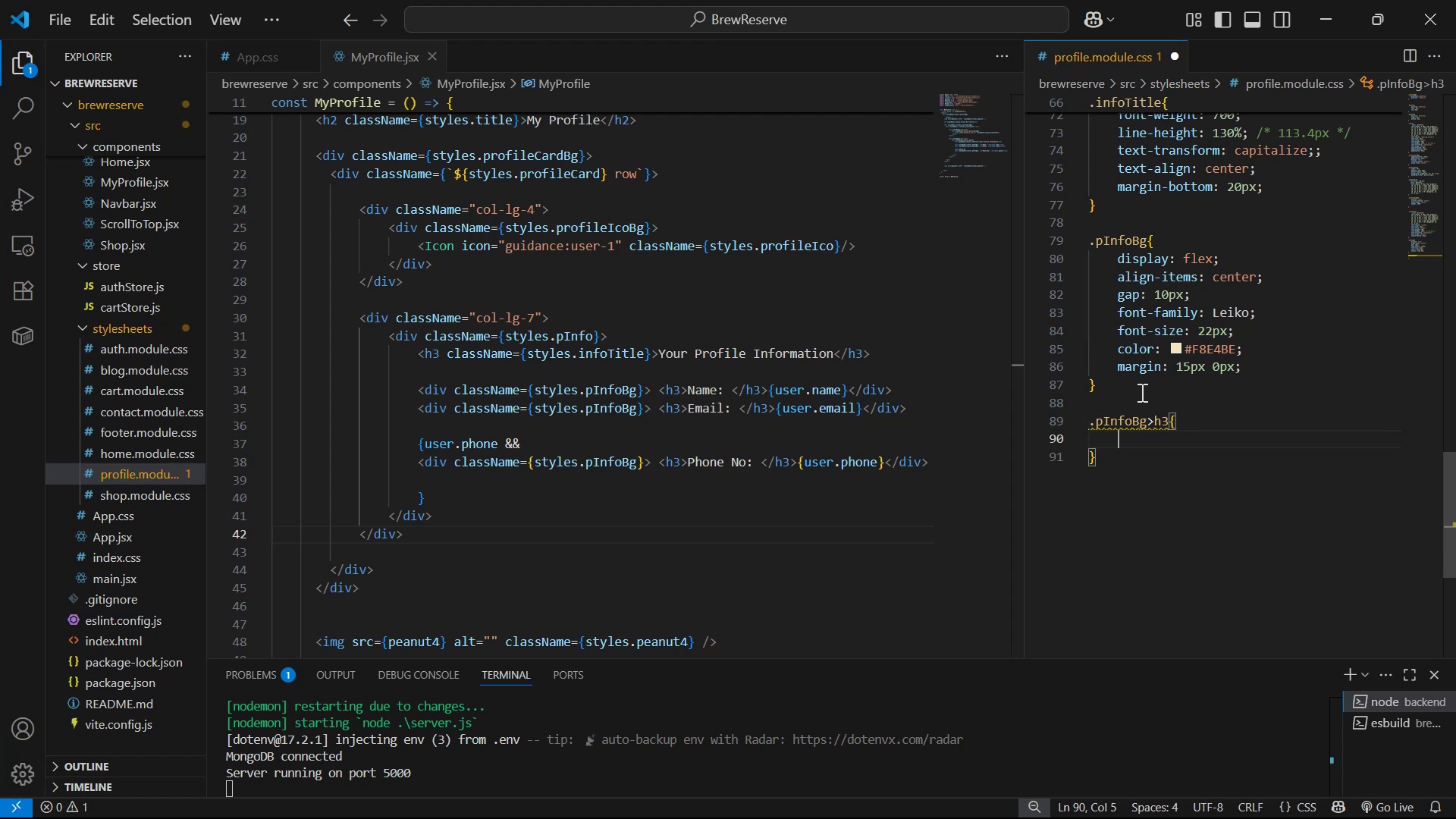 
type(ma)
 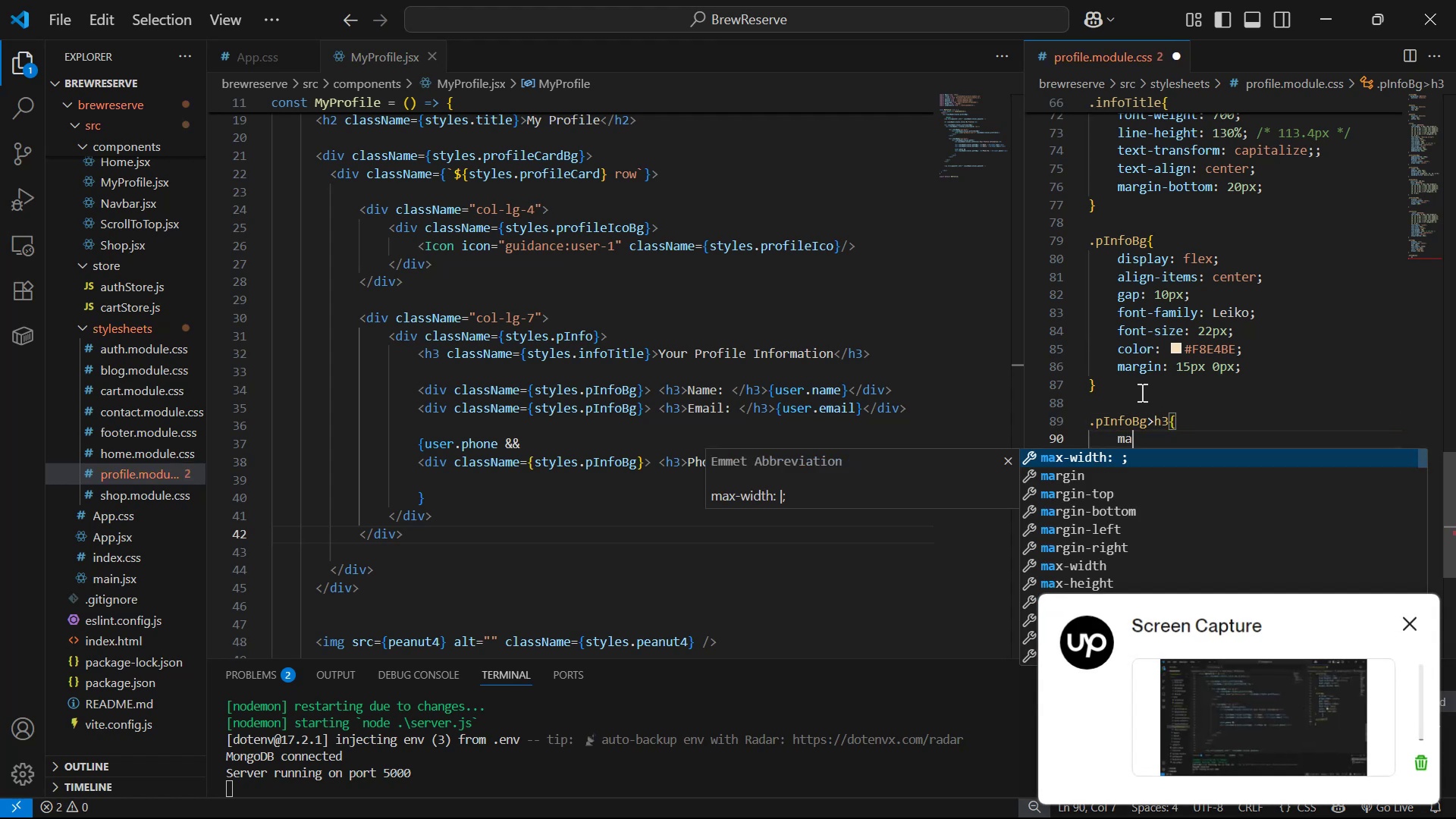 
key(ArrowDown)
 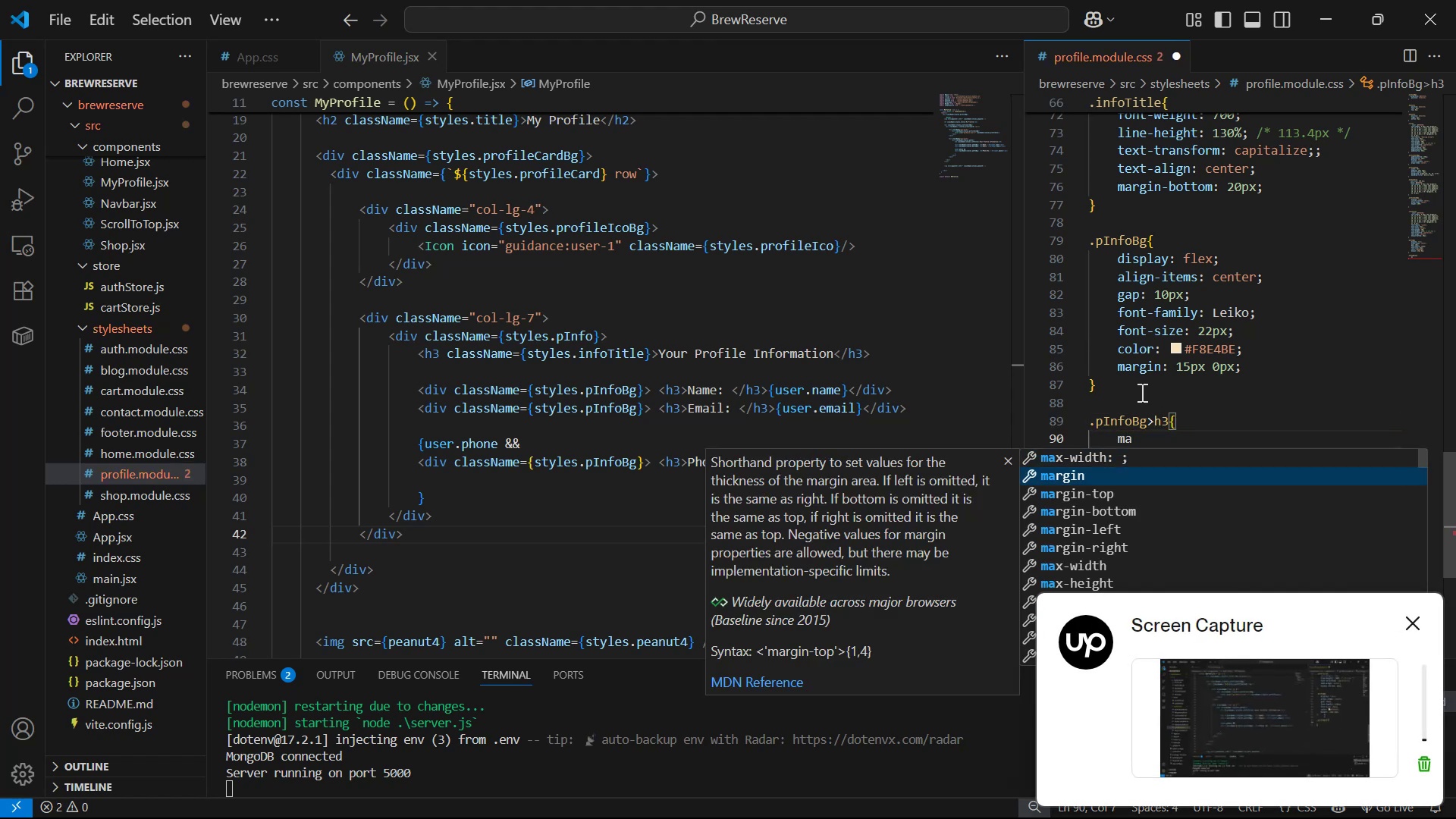 
key(ArrowDown)
 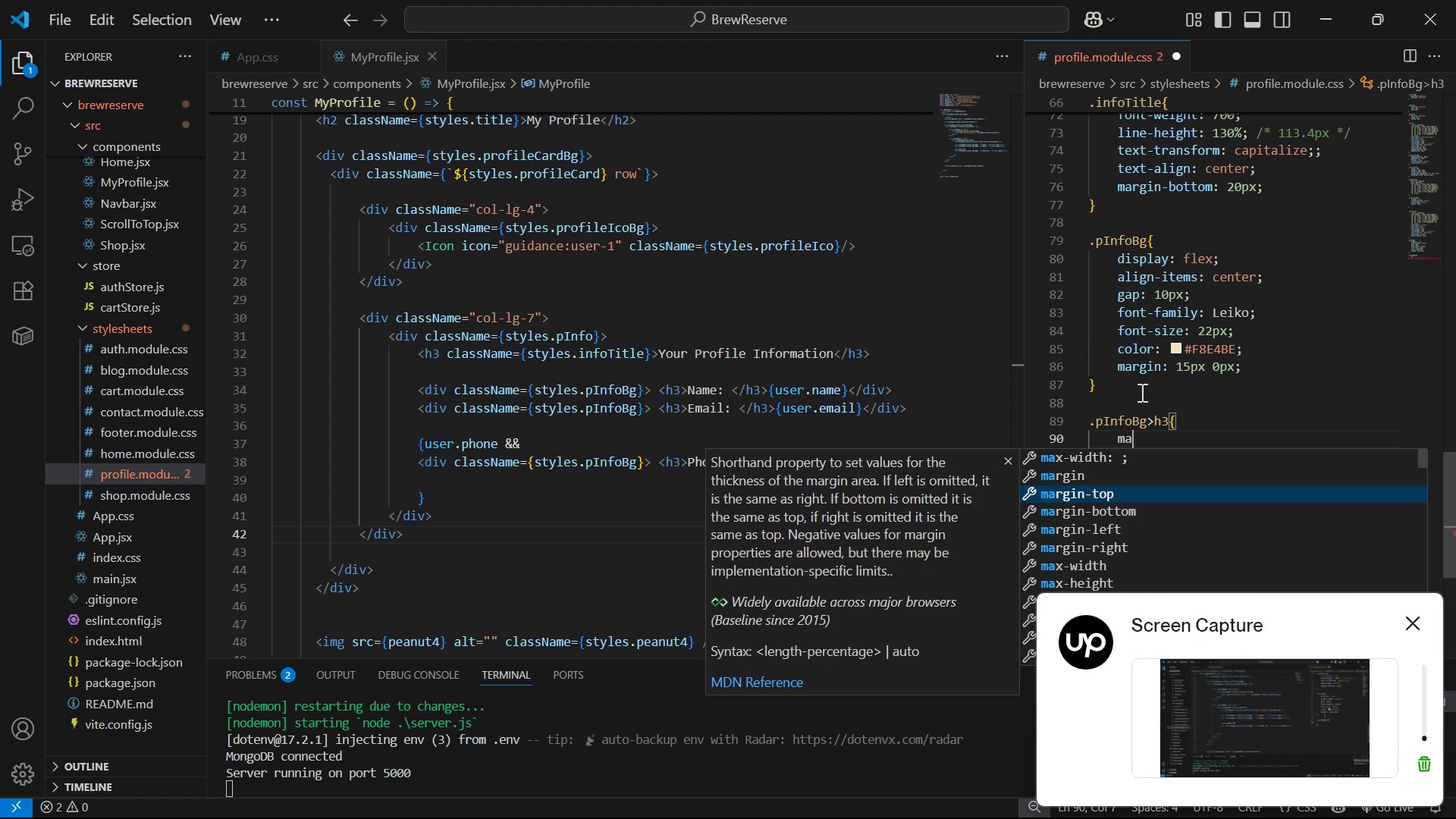 
key(ArrowDown)
 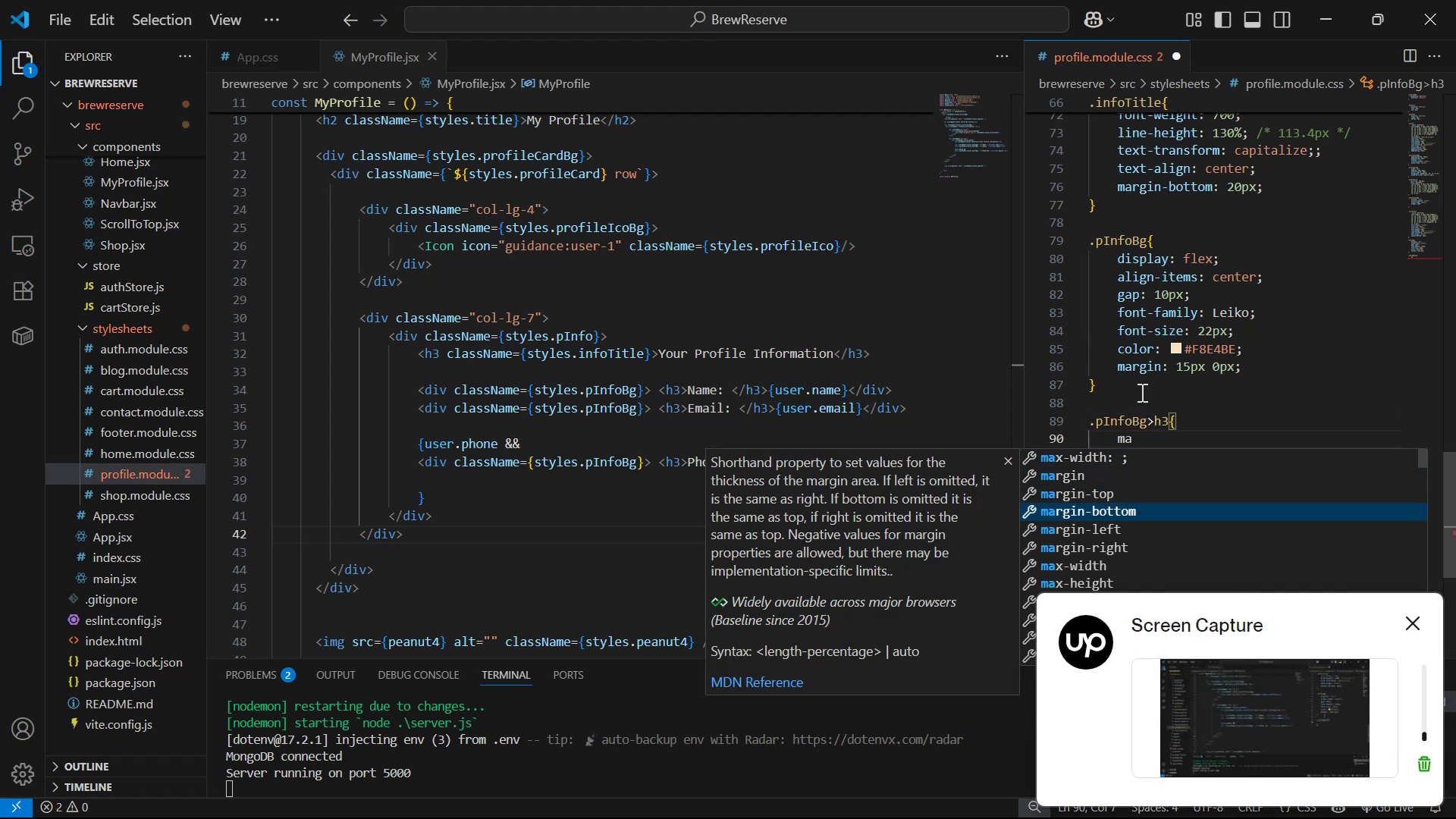 
key(Enter)
 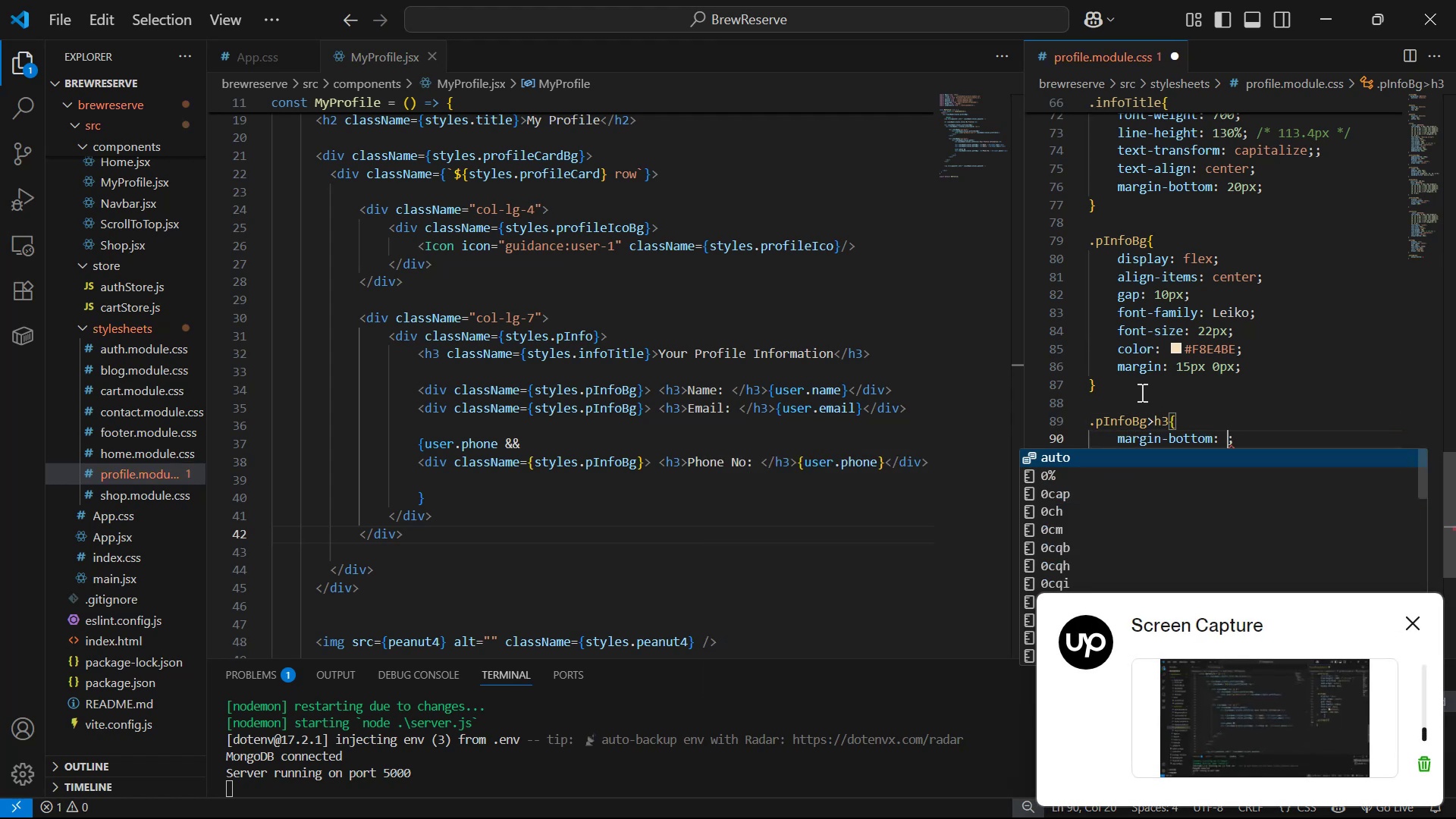 
type(0px)
 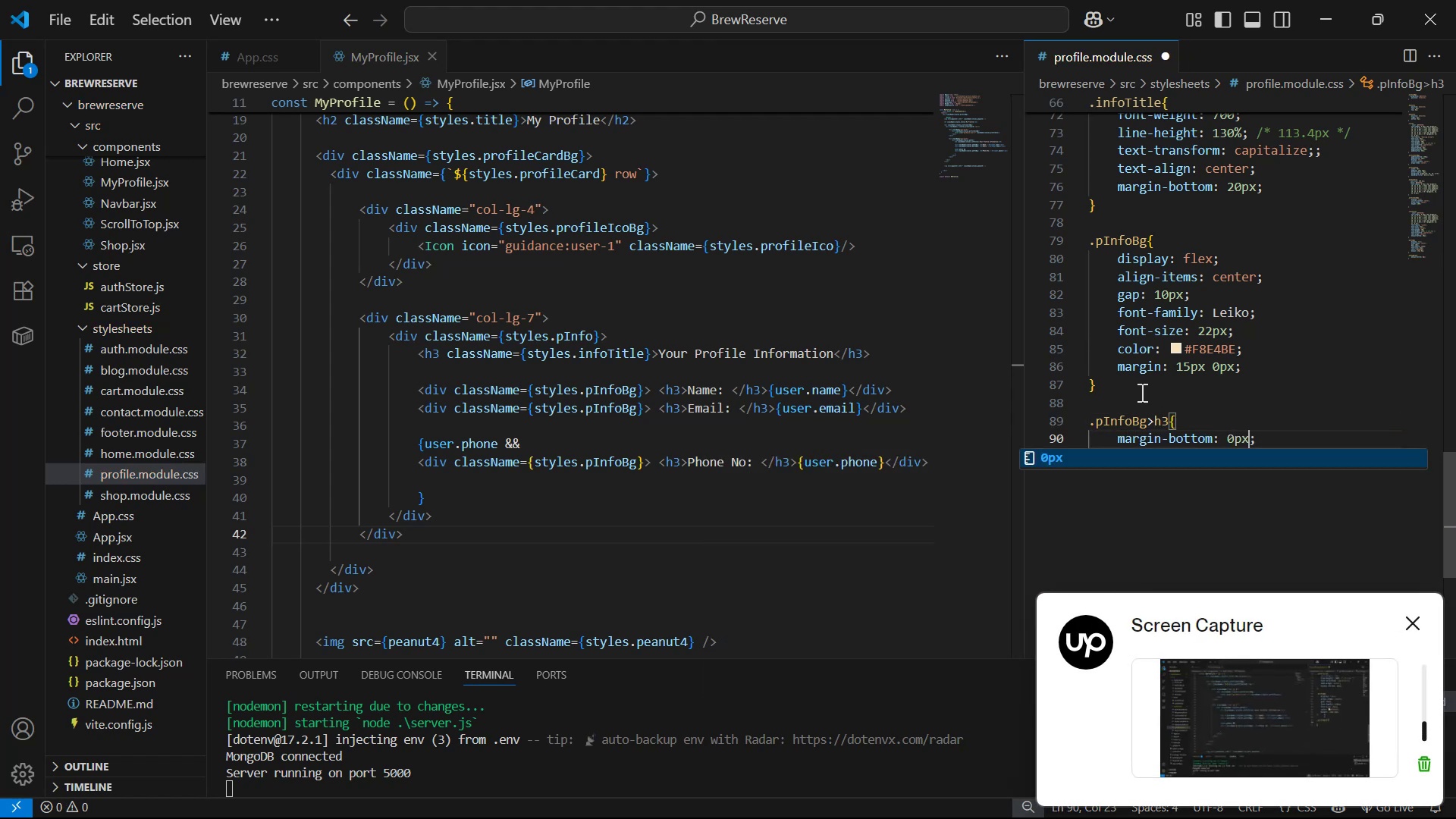 
key(Control+S)
 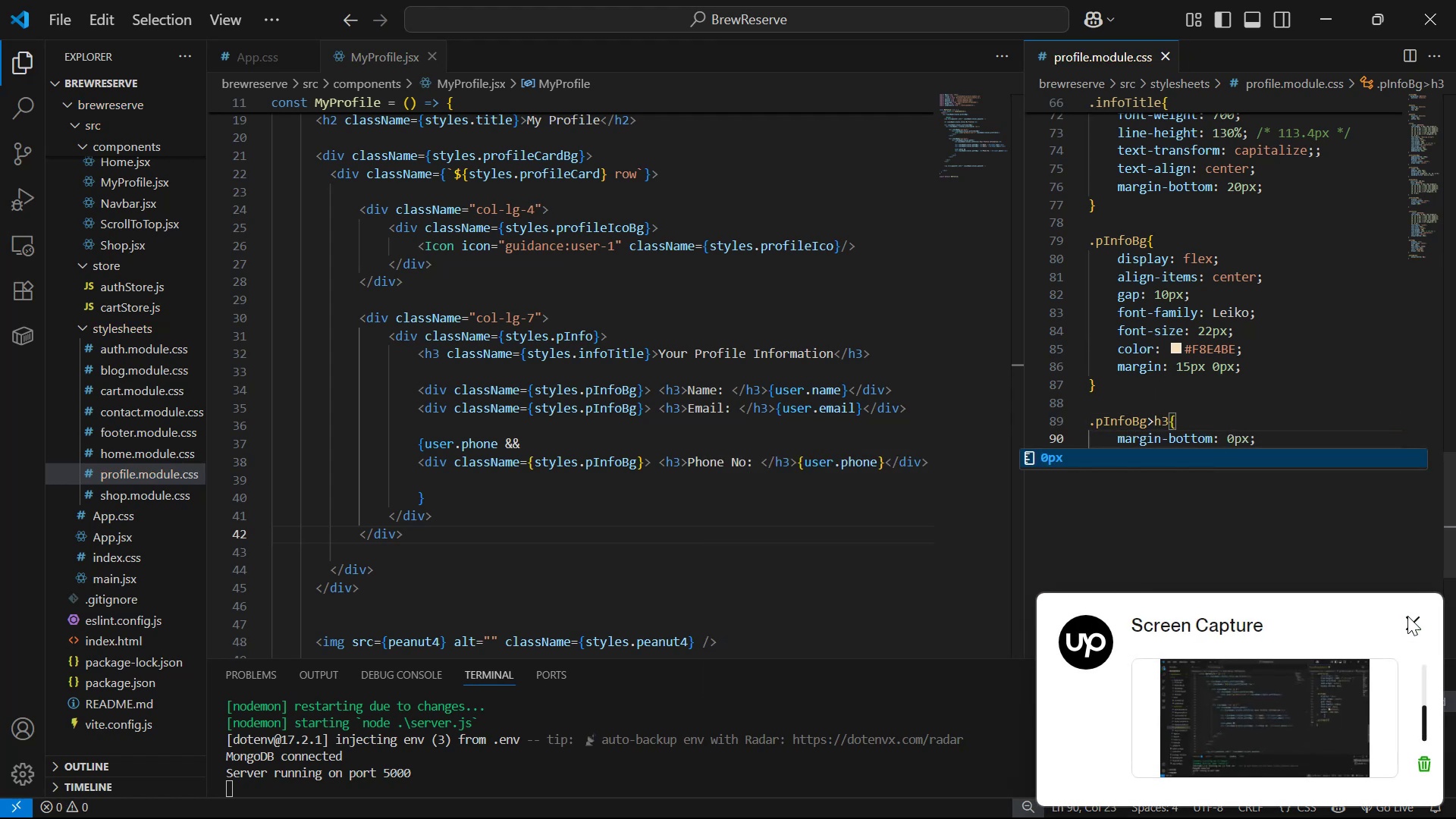 
key(Control+S)
 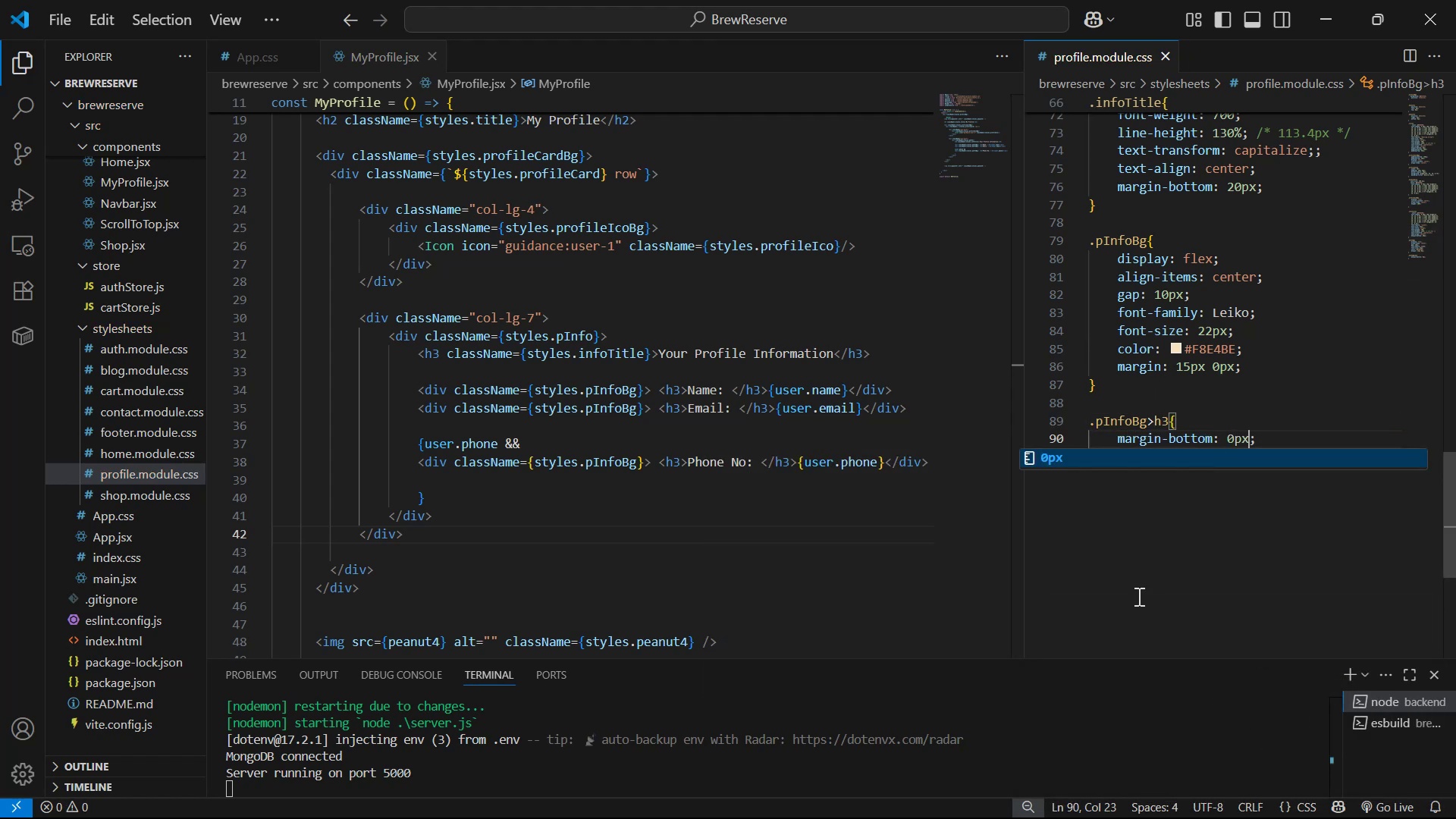 
key(Alt+AltLeft)
 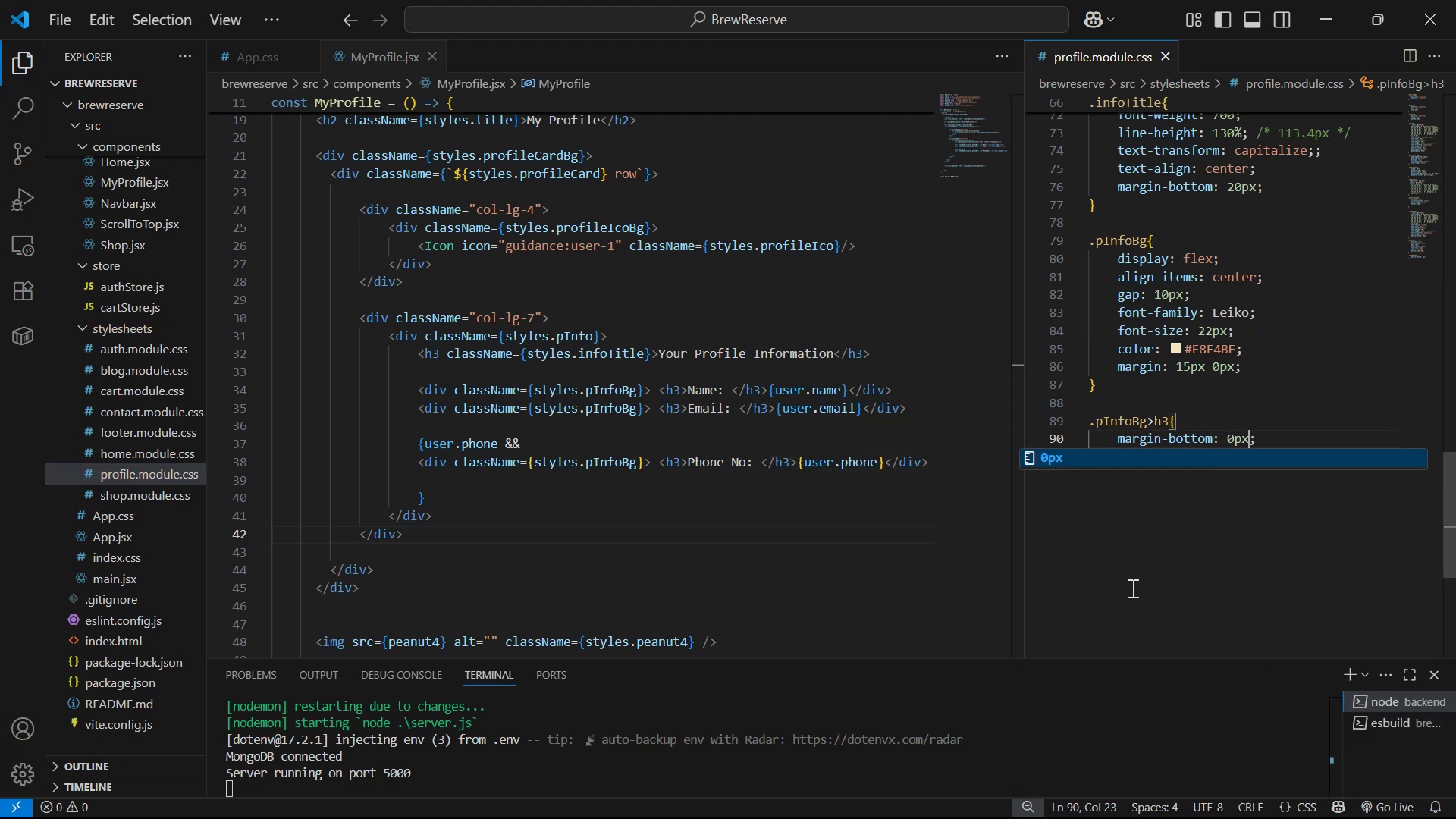 
key(Alt+Tab)
 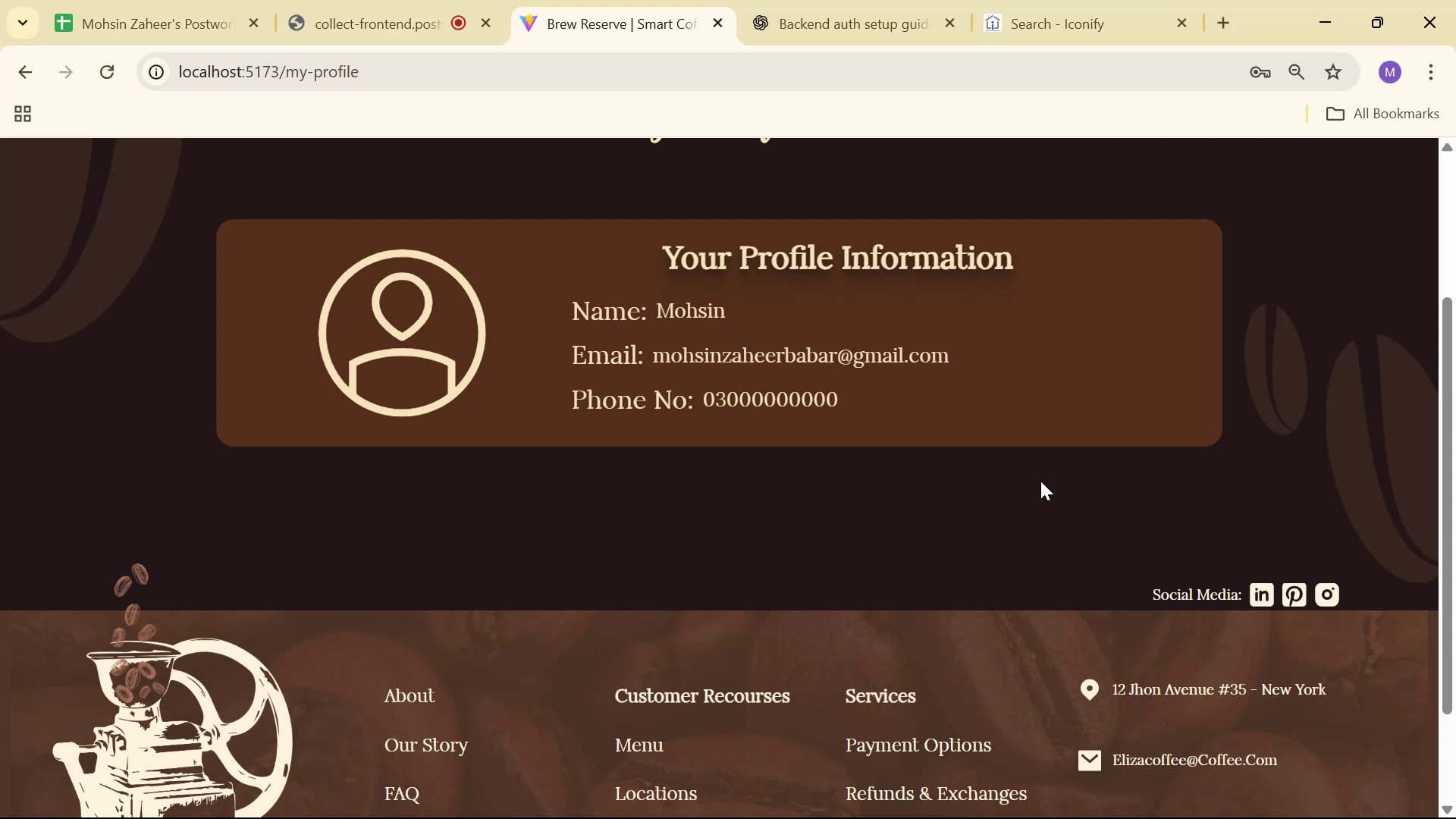 
key(Alt+Tab)
 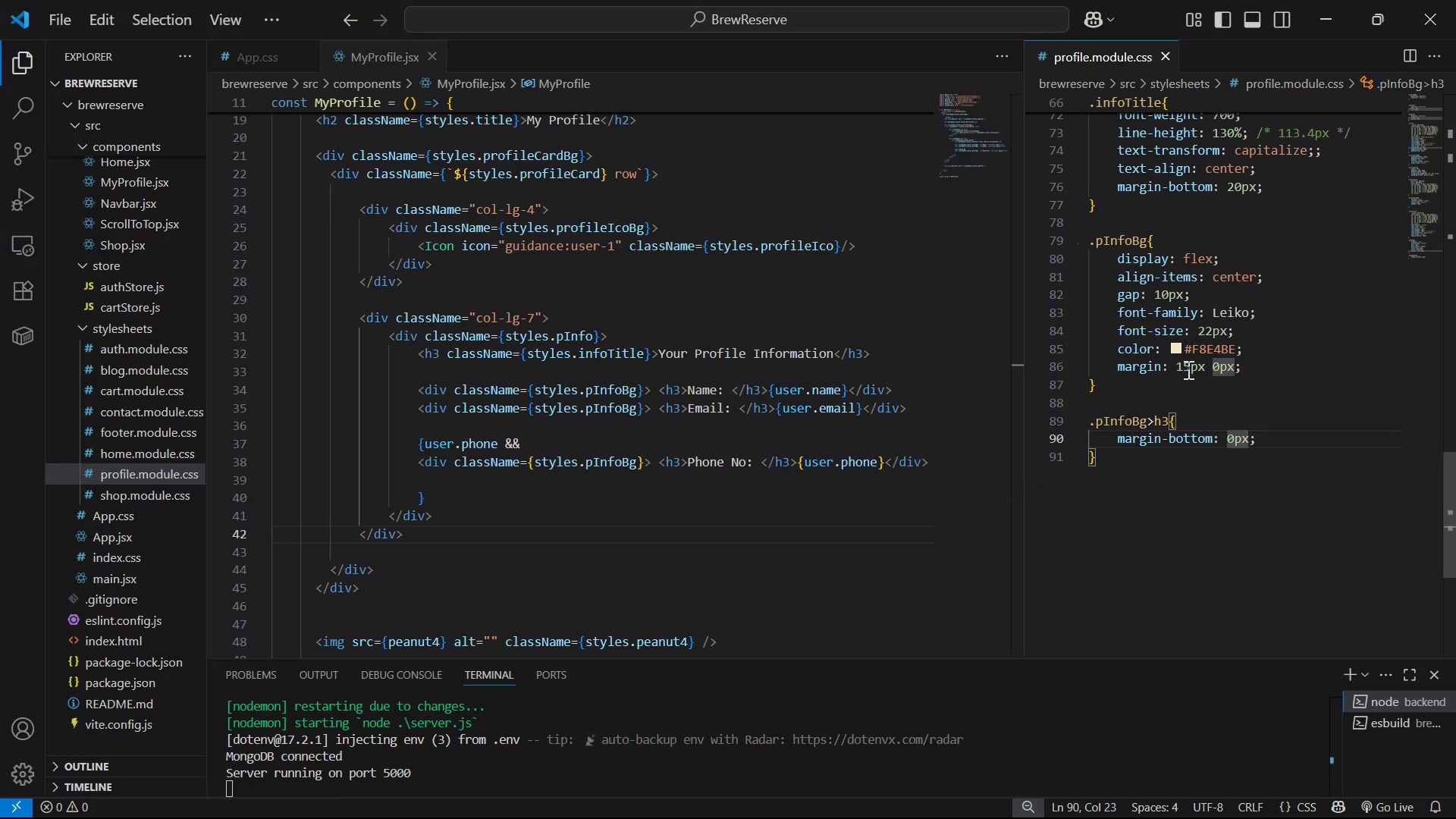 
key(Backspace)
 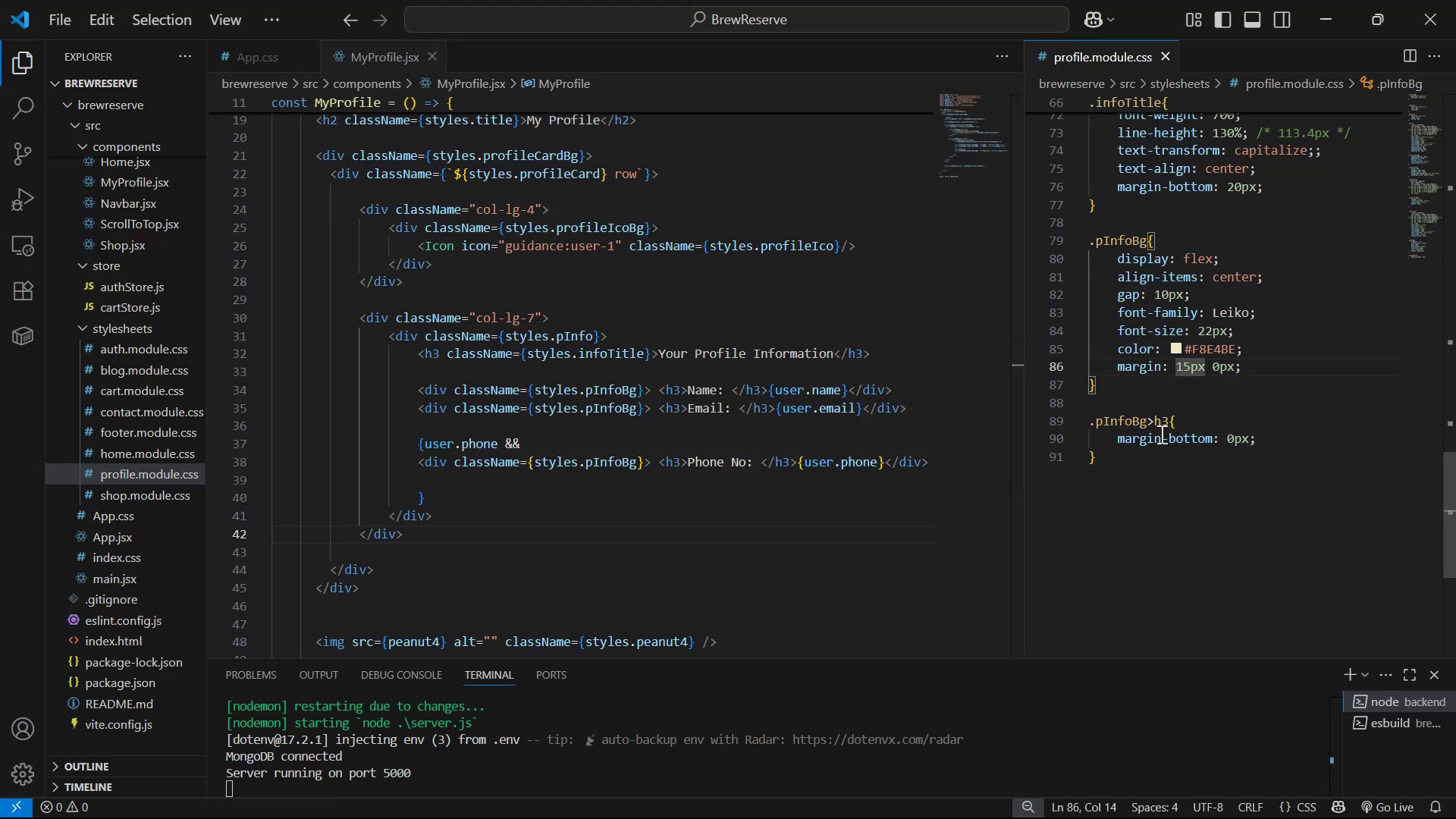 
key(2)
 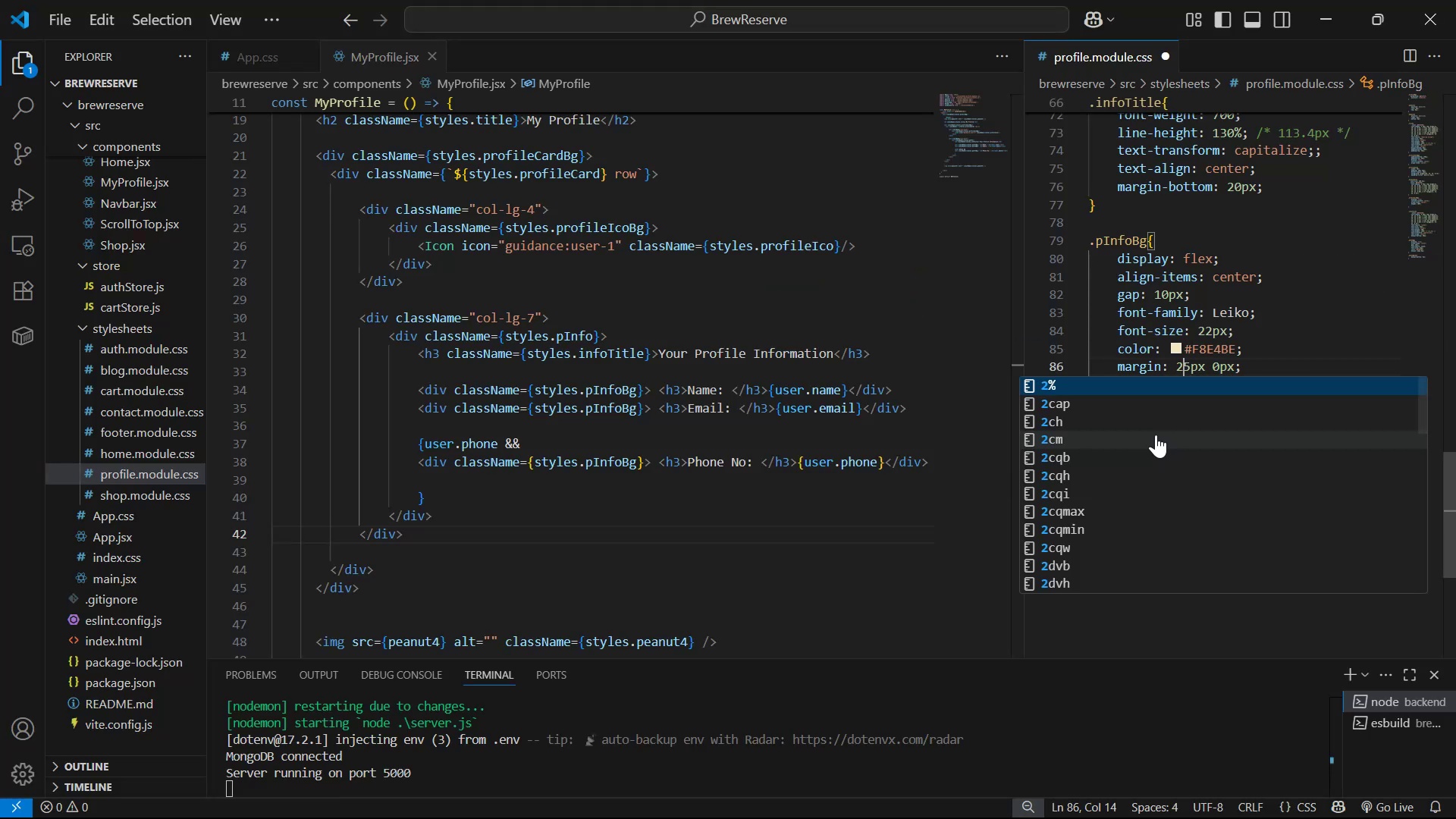 
key(Control+ControlLeft)
 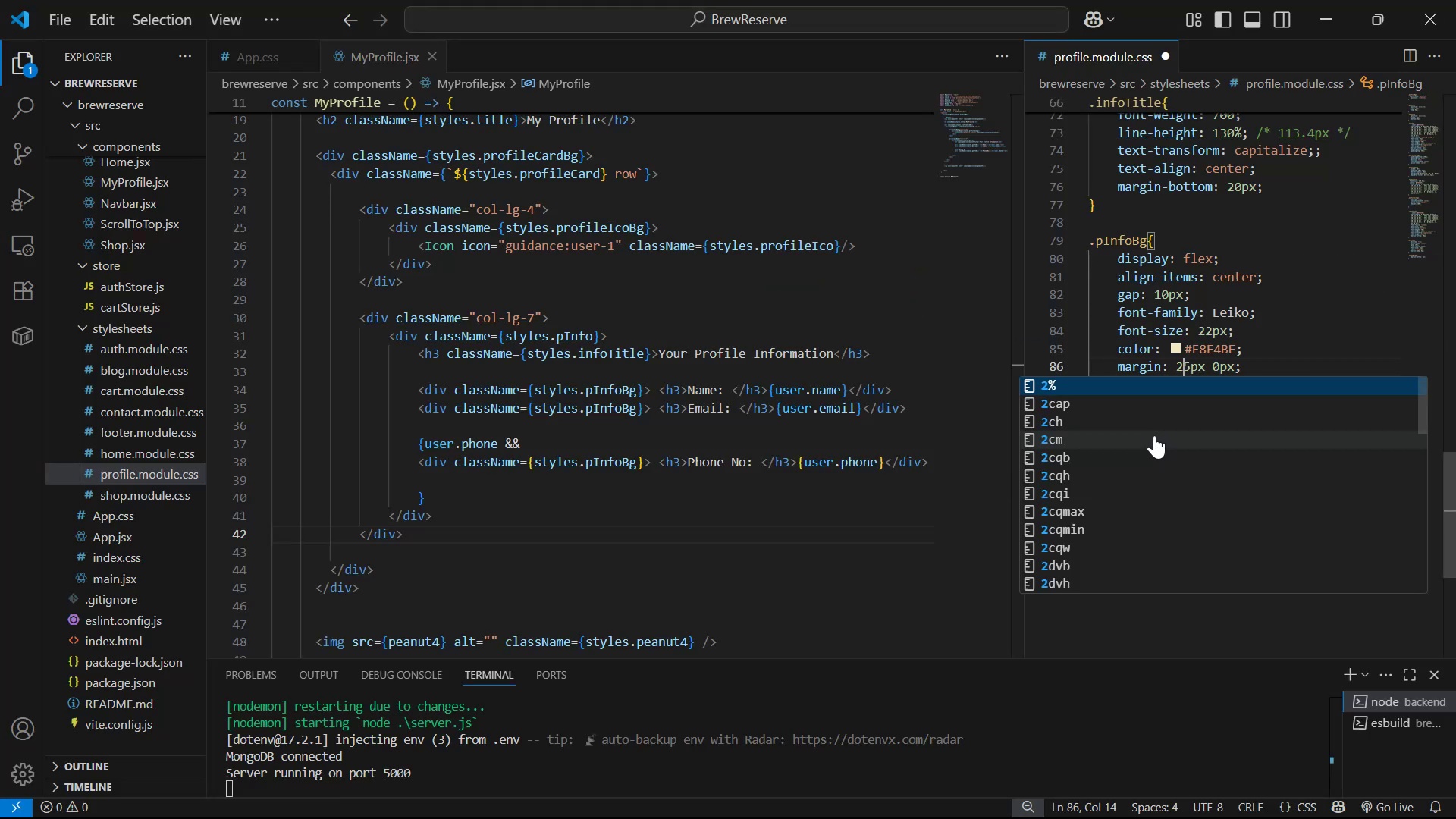 
key(Control+S)
 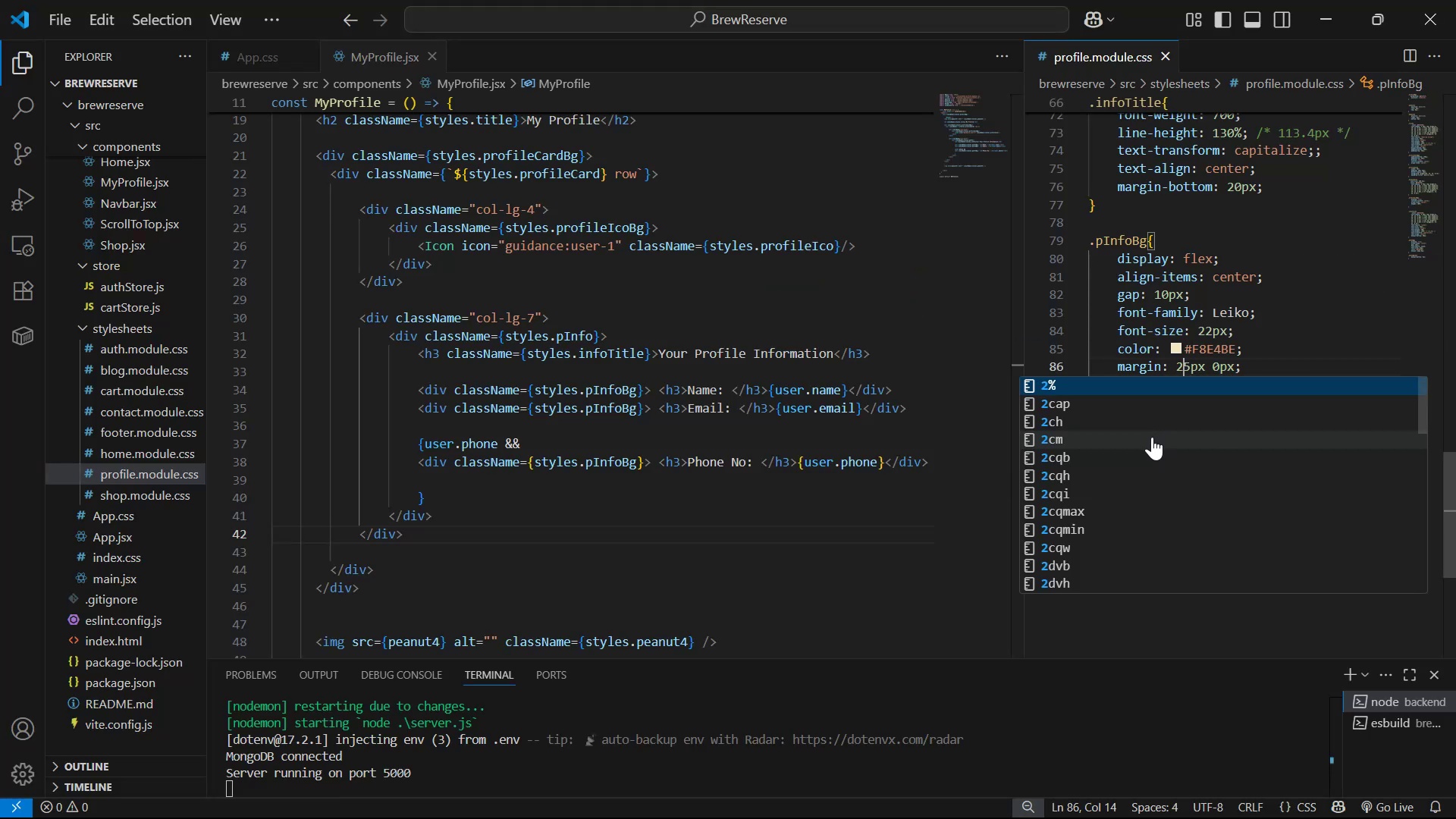 
key(Alt+AltLeft)
 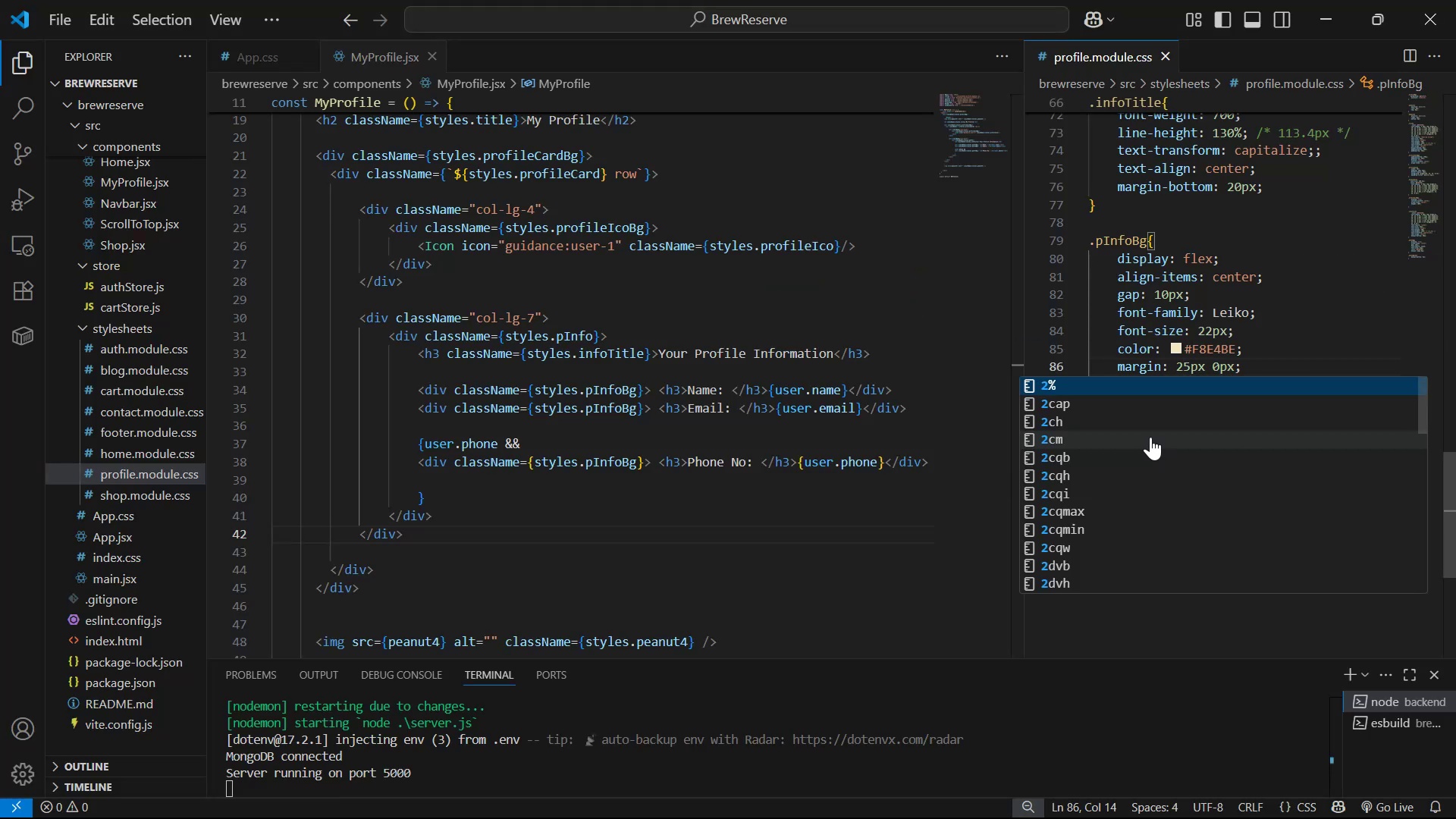 
key(Alt+Tab)
 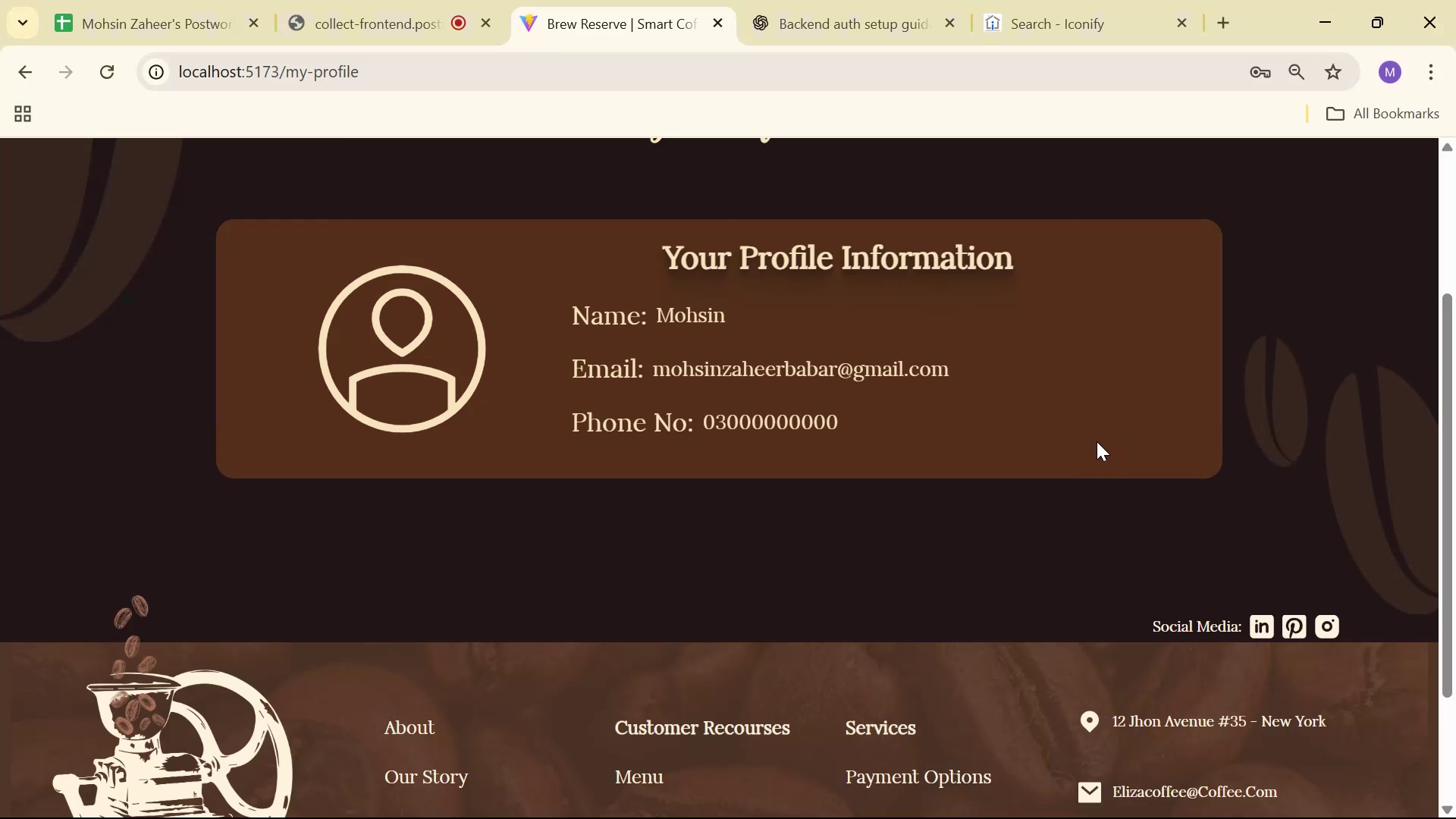 
scroll: coordinate [1019, 356], scroll_direction: up, amount: 3.0
 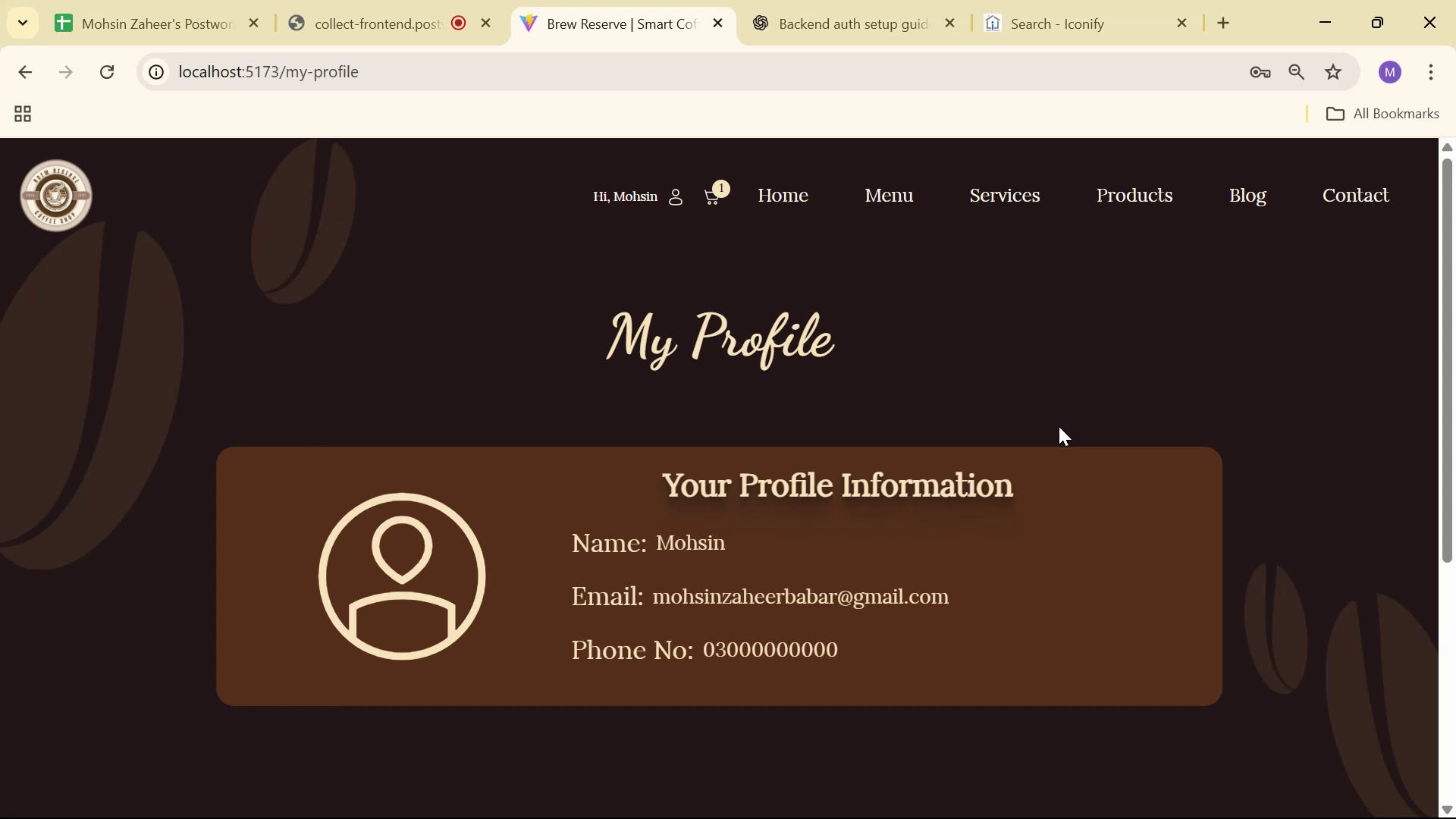 
wait(25.52)
 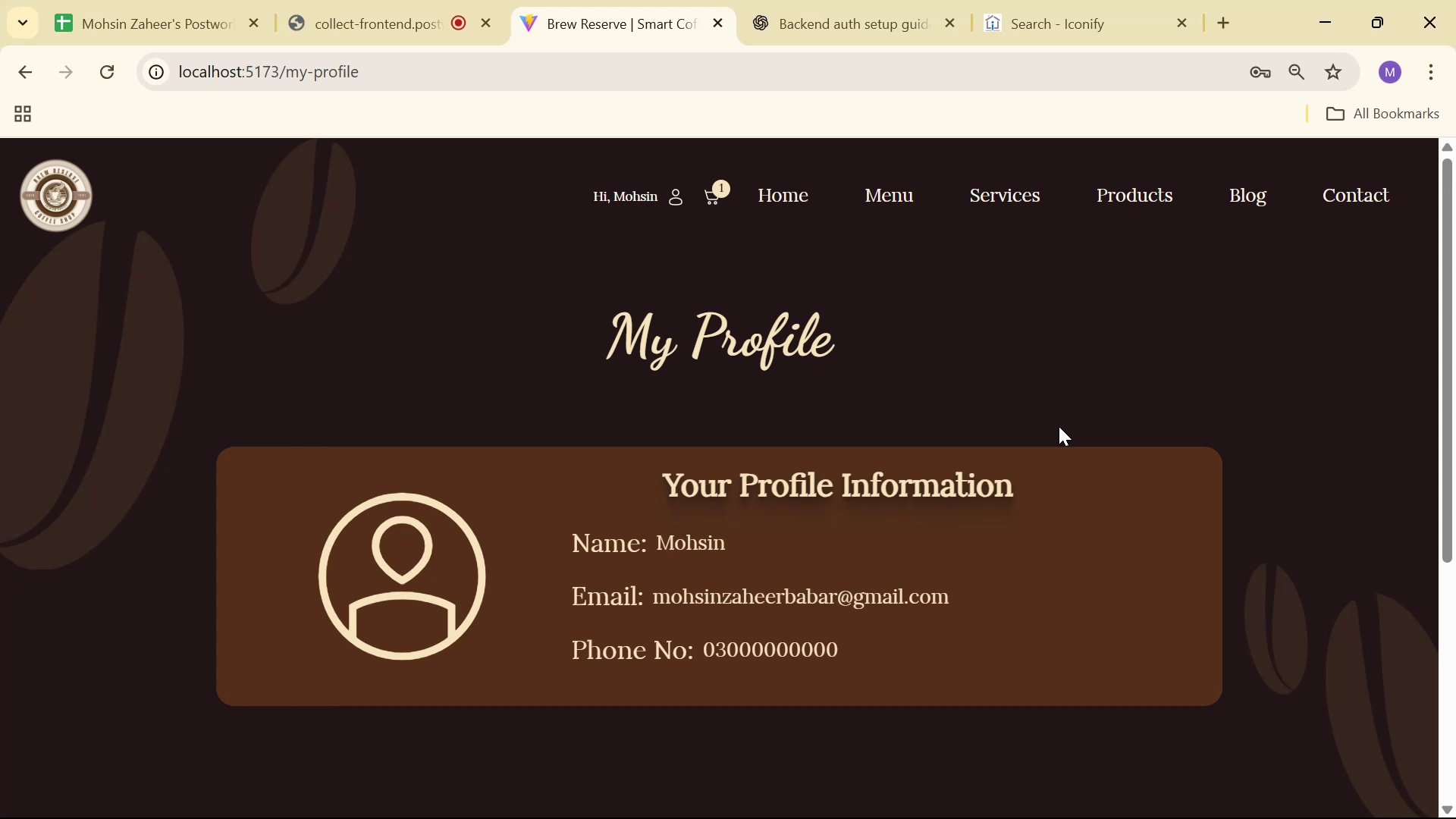 
key(Alt+AltLeft)
 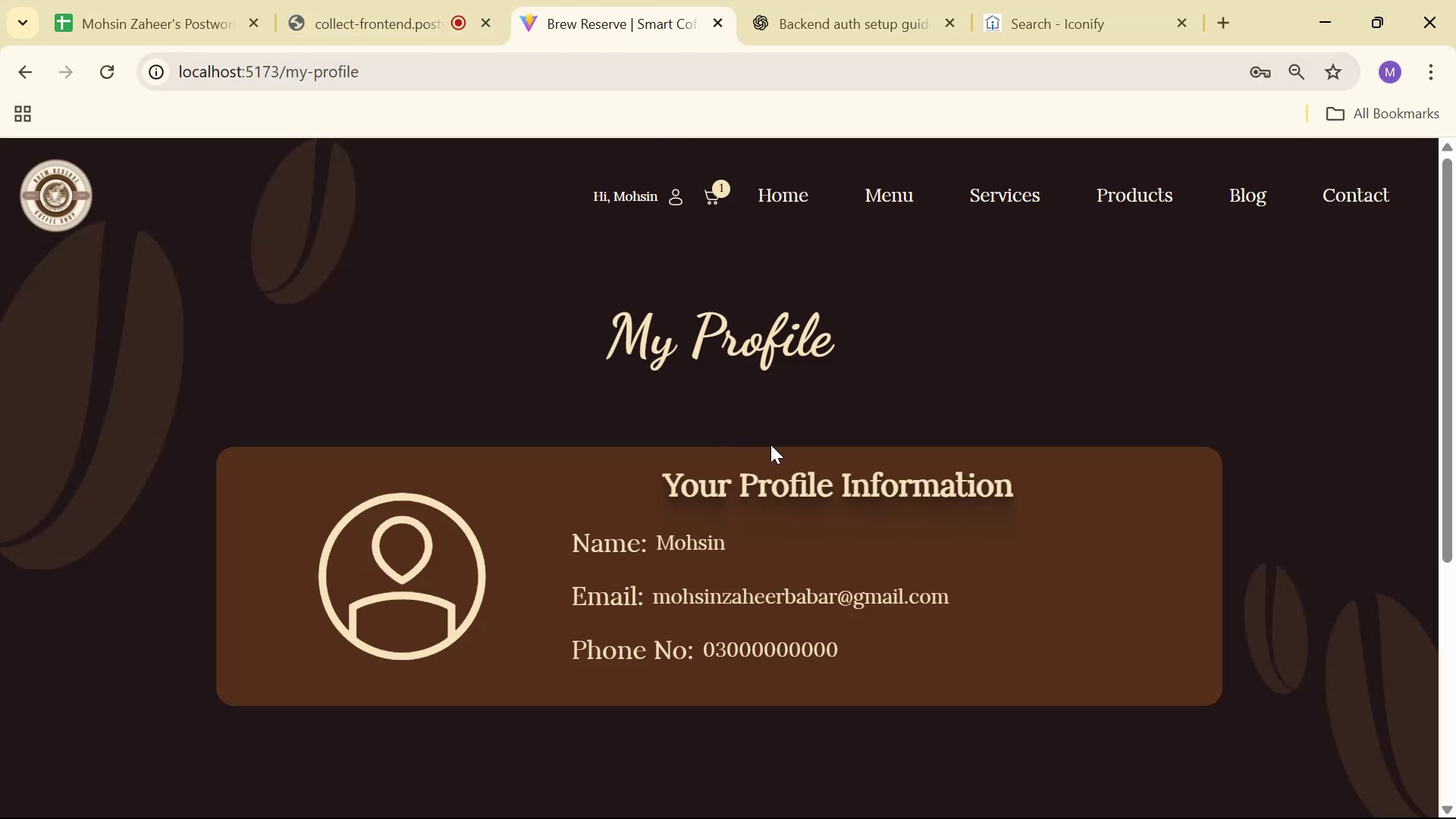 
key(Alt+Tab)
 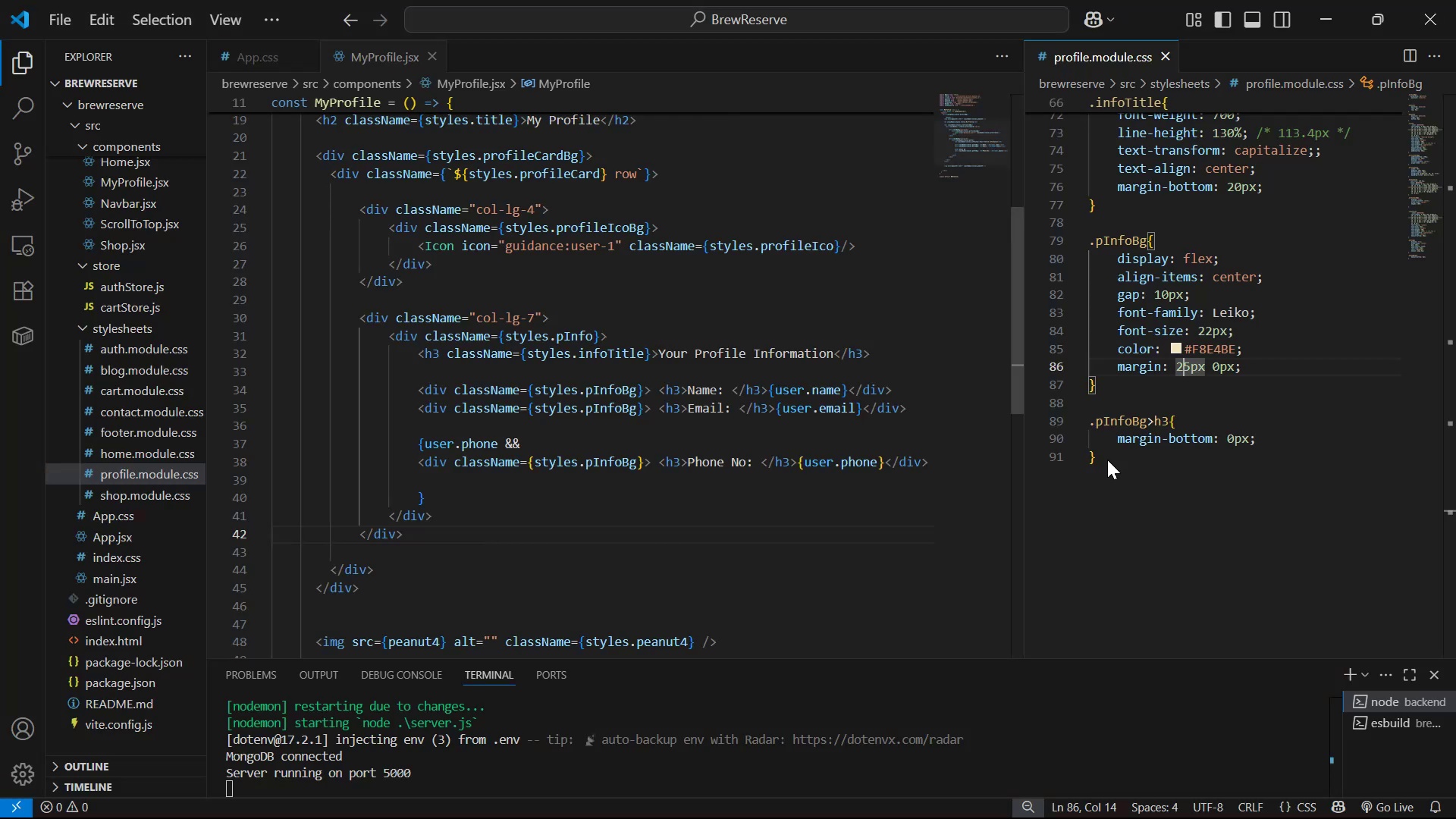 
scroll: coordinate [1204, 484], scroll_direction: down, amount: 2.0
 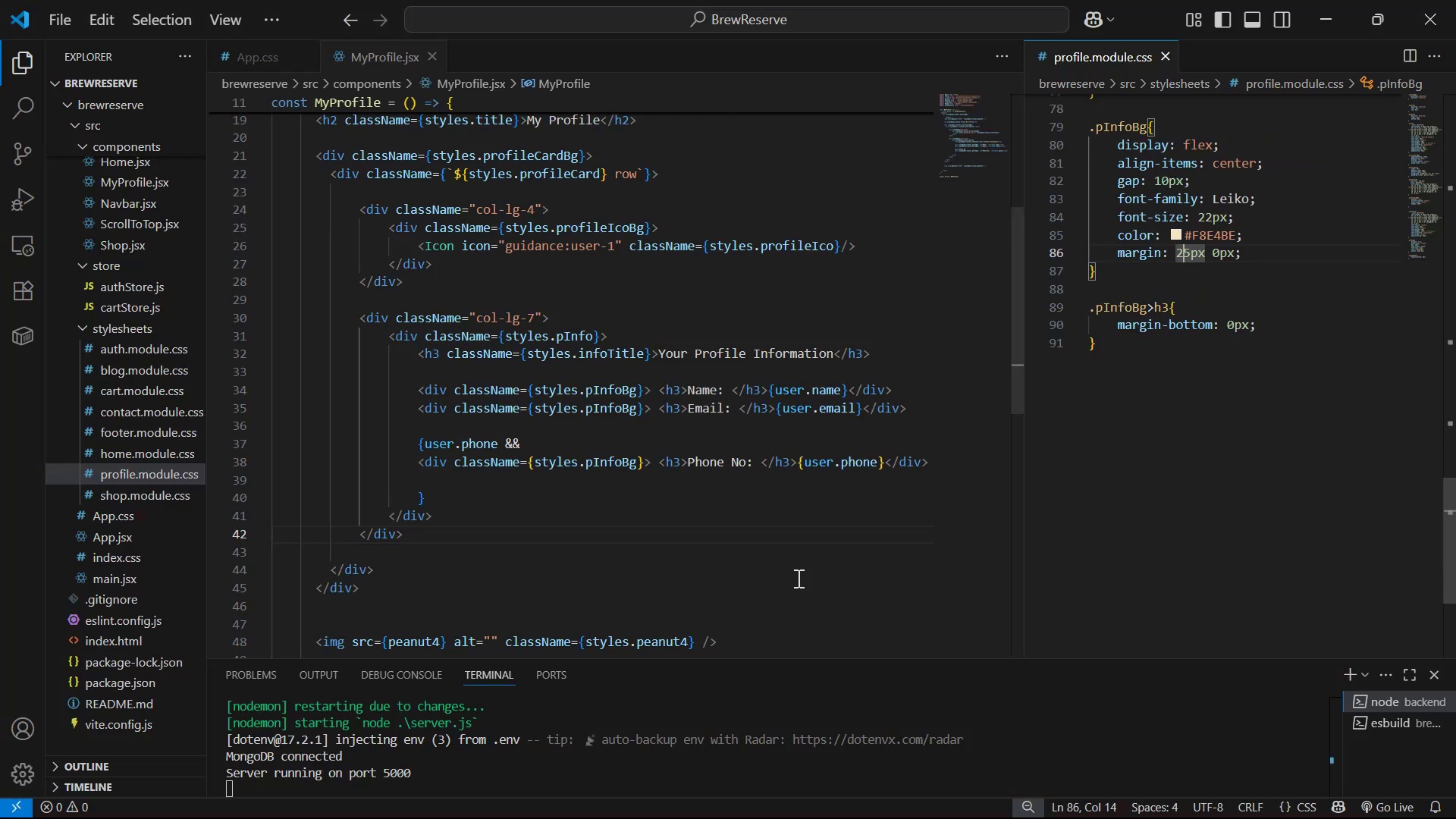 
scroll: coordinate [856, 554], scroll_direction: up, amount: 2.0
 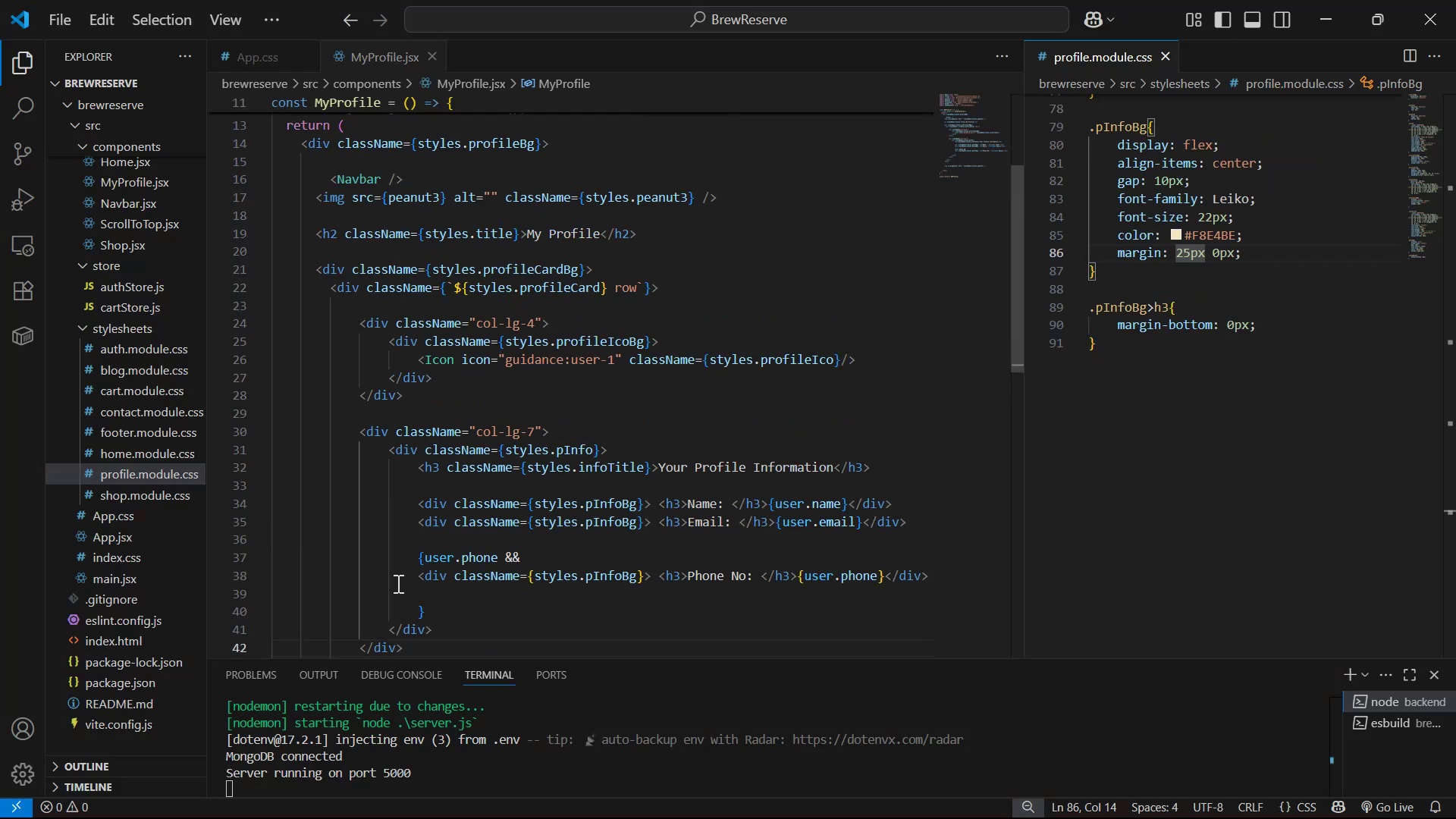 
scroll: coordinate [626, 594], scroll_direction: down, amount: 3.0
 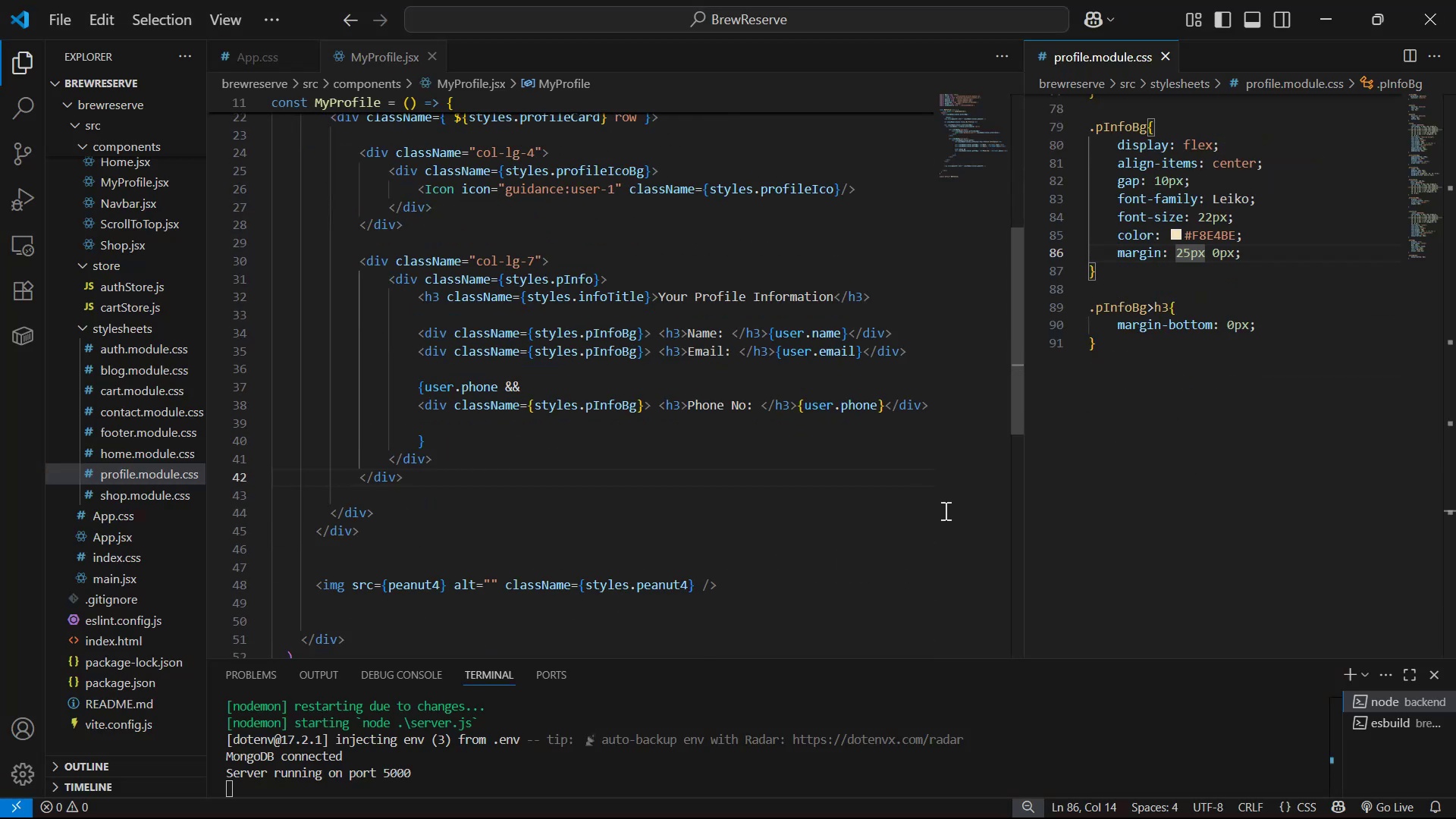 
scroll: coordinate [535, 543], scroll_direction: up, amount: 5.0
 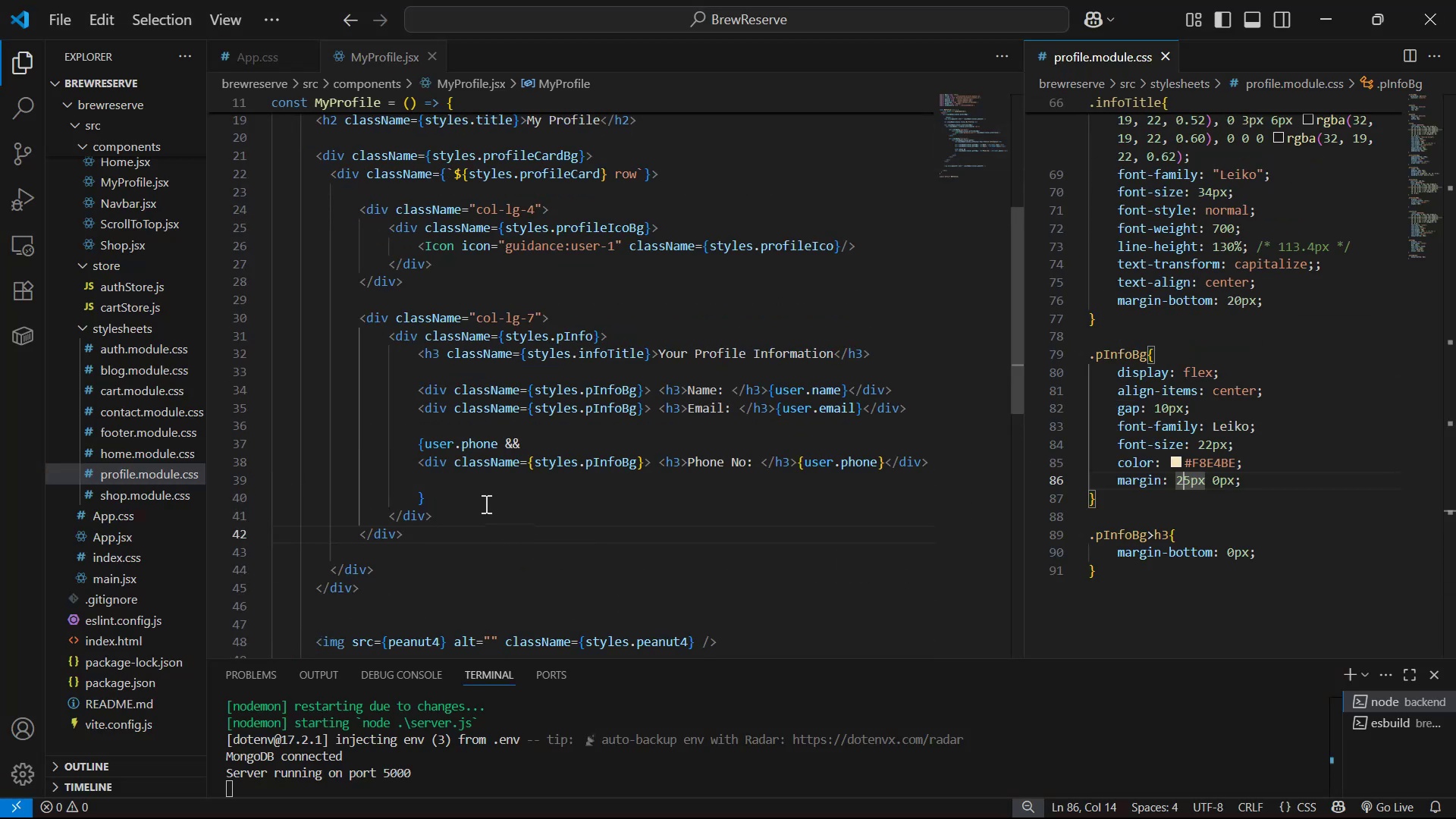 
left_click([442, 482])
 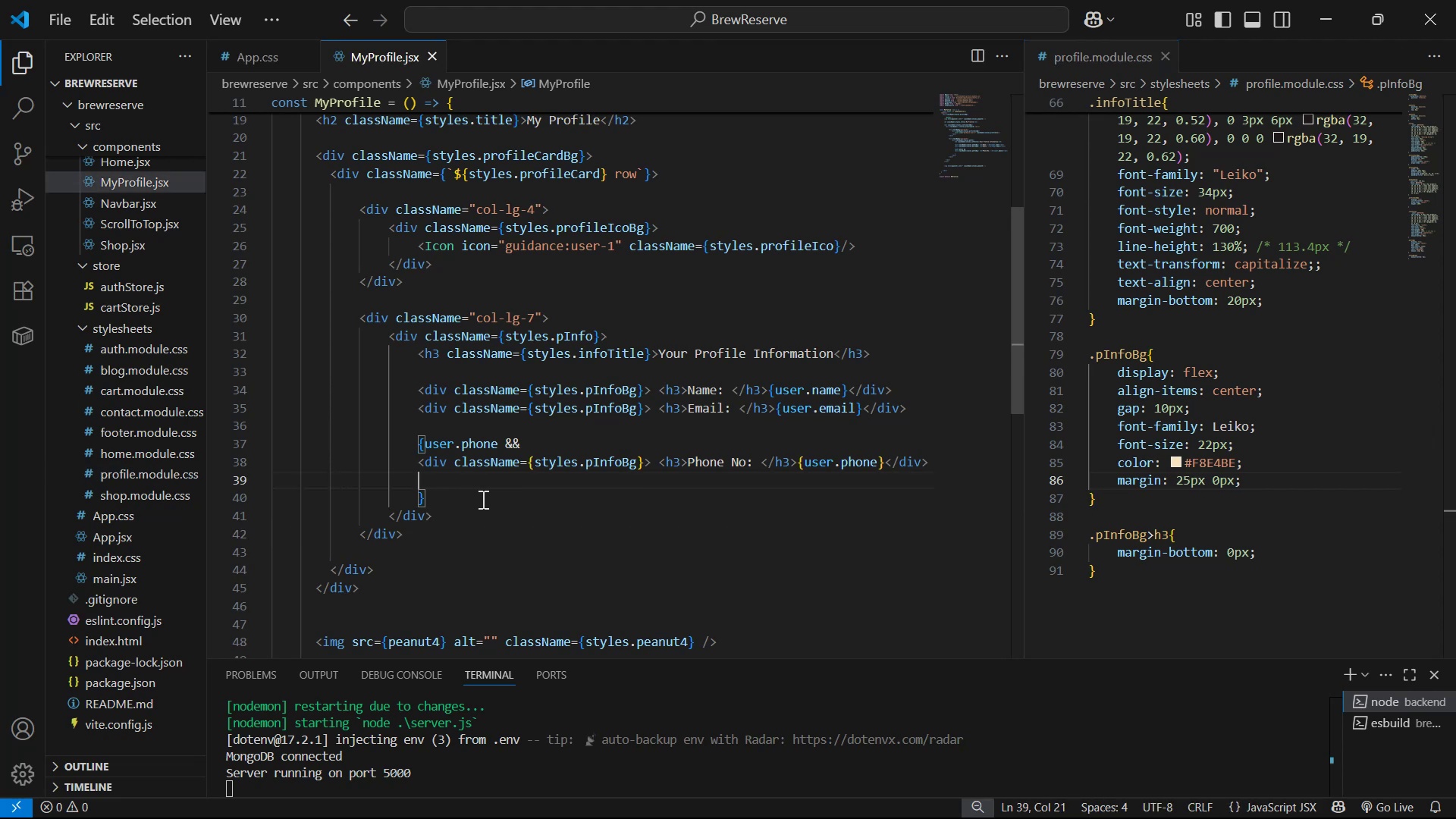 
scroll: coordinate [1163, 552], scroll_direction: down, amount: 1.0
 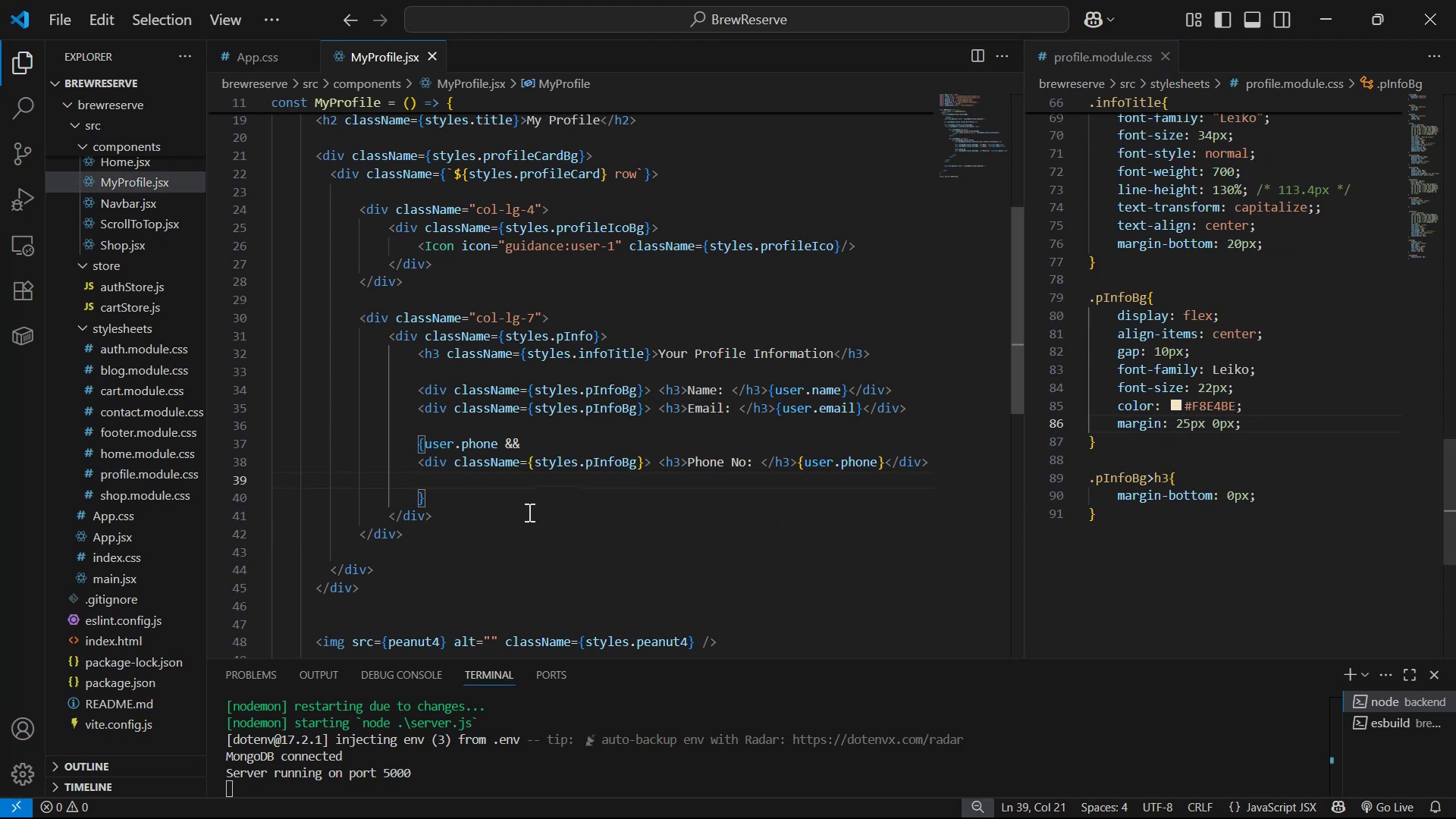 
key(Backspace)
 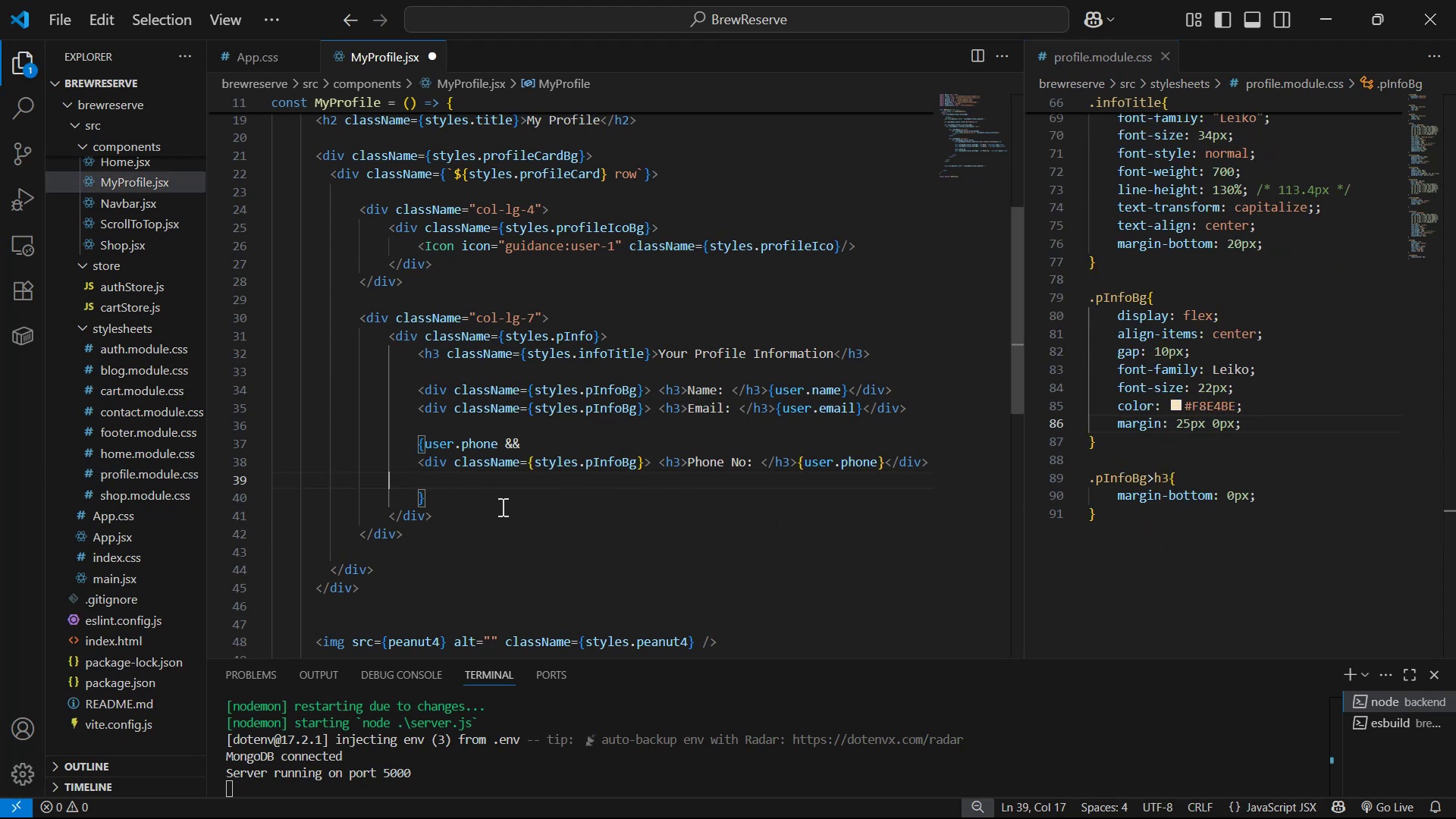 
key(Backspace)
 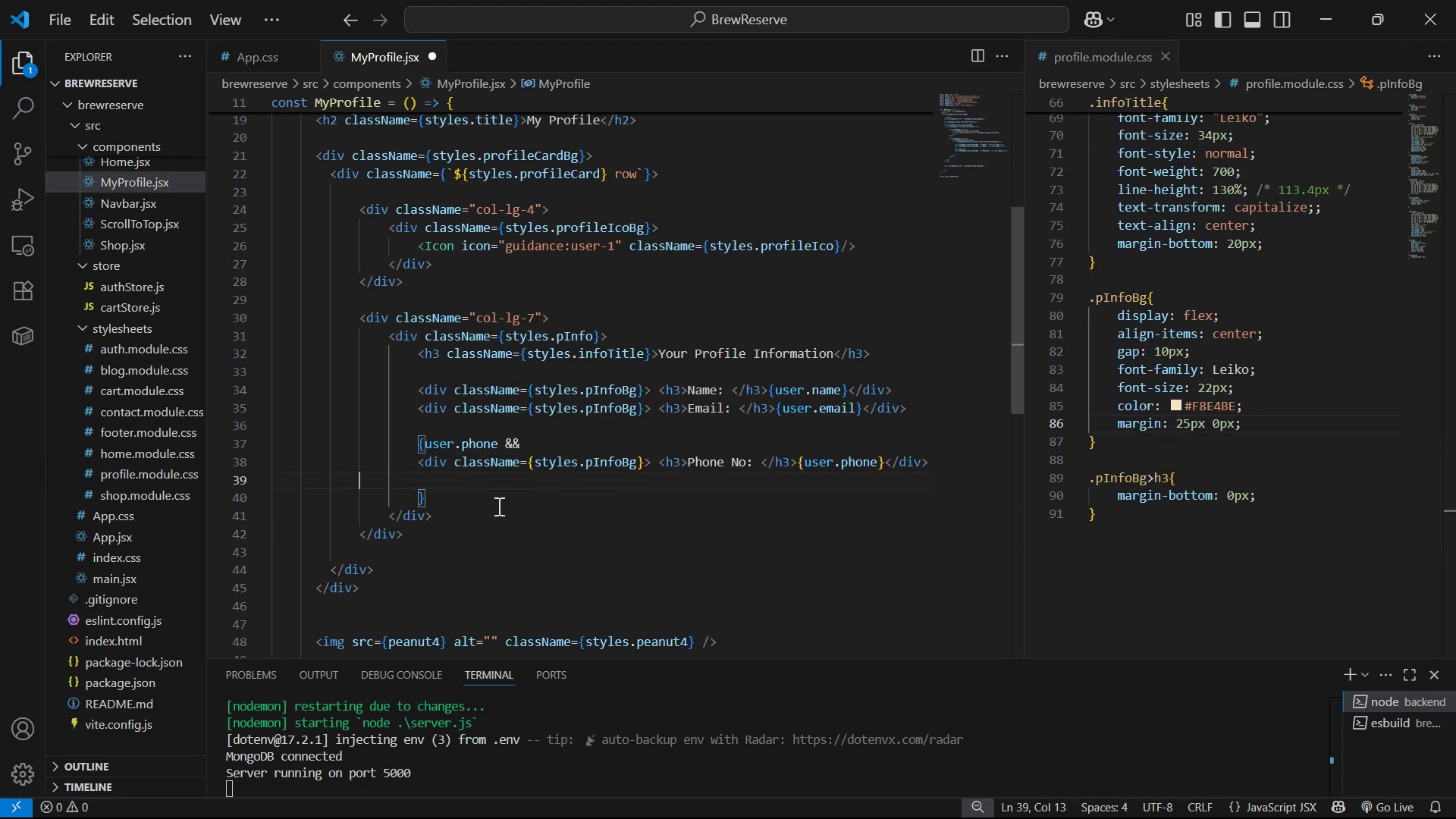 
key(Backspace)
 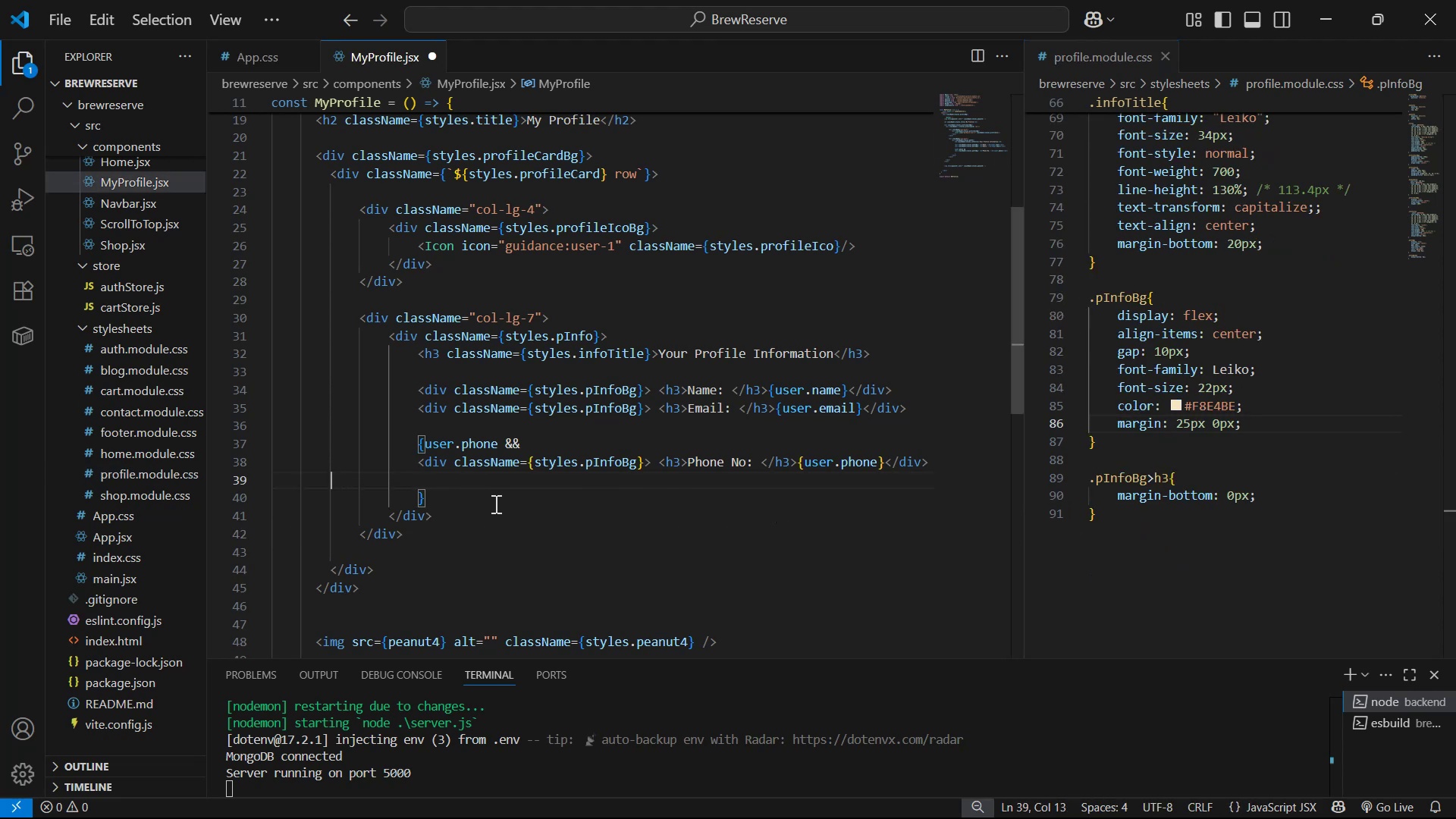 
key(Backspace)
 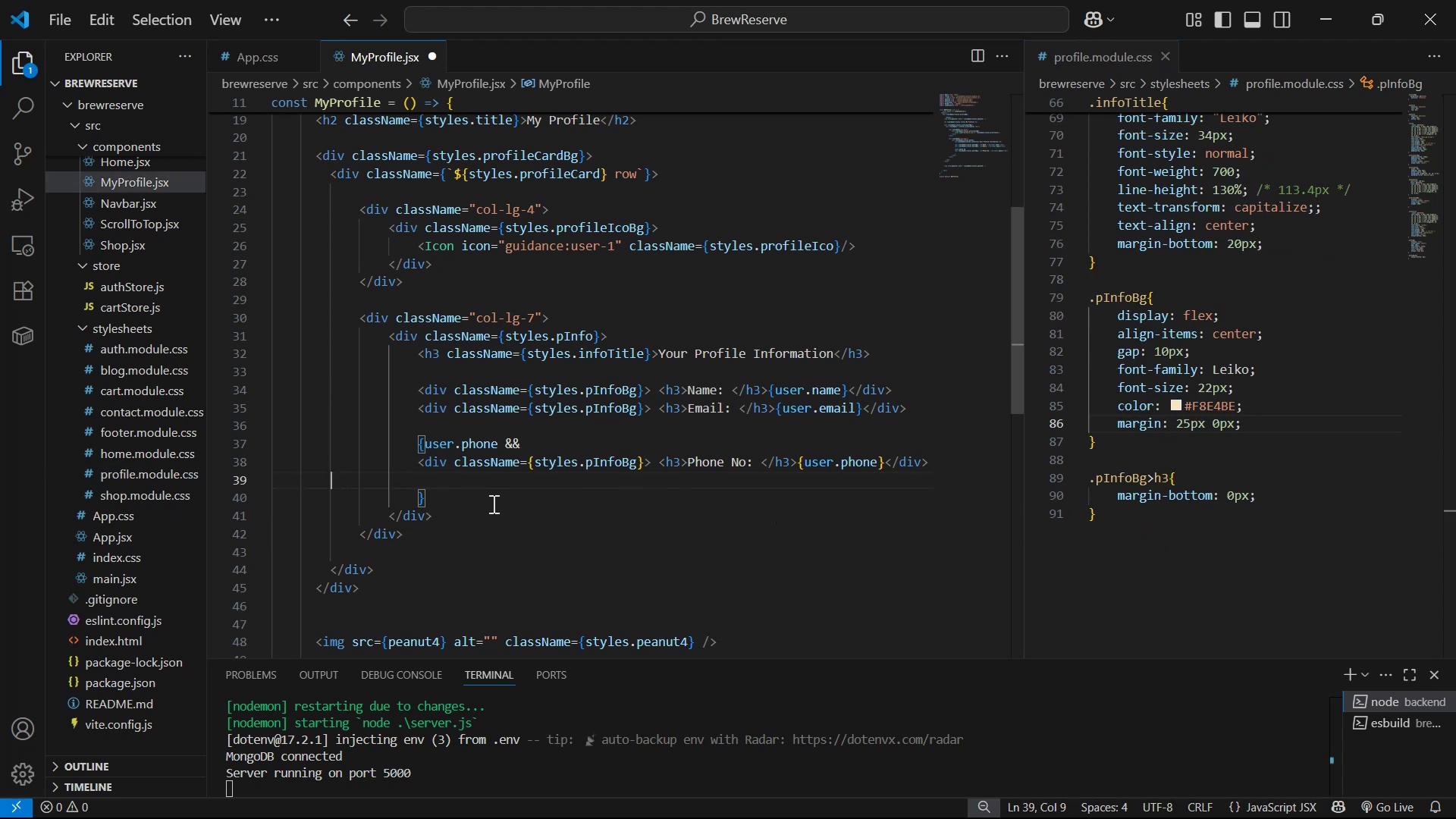 
key(Backspace)
 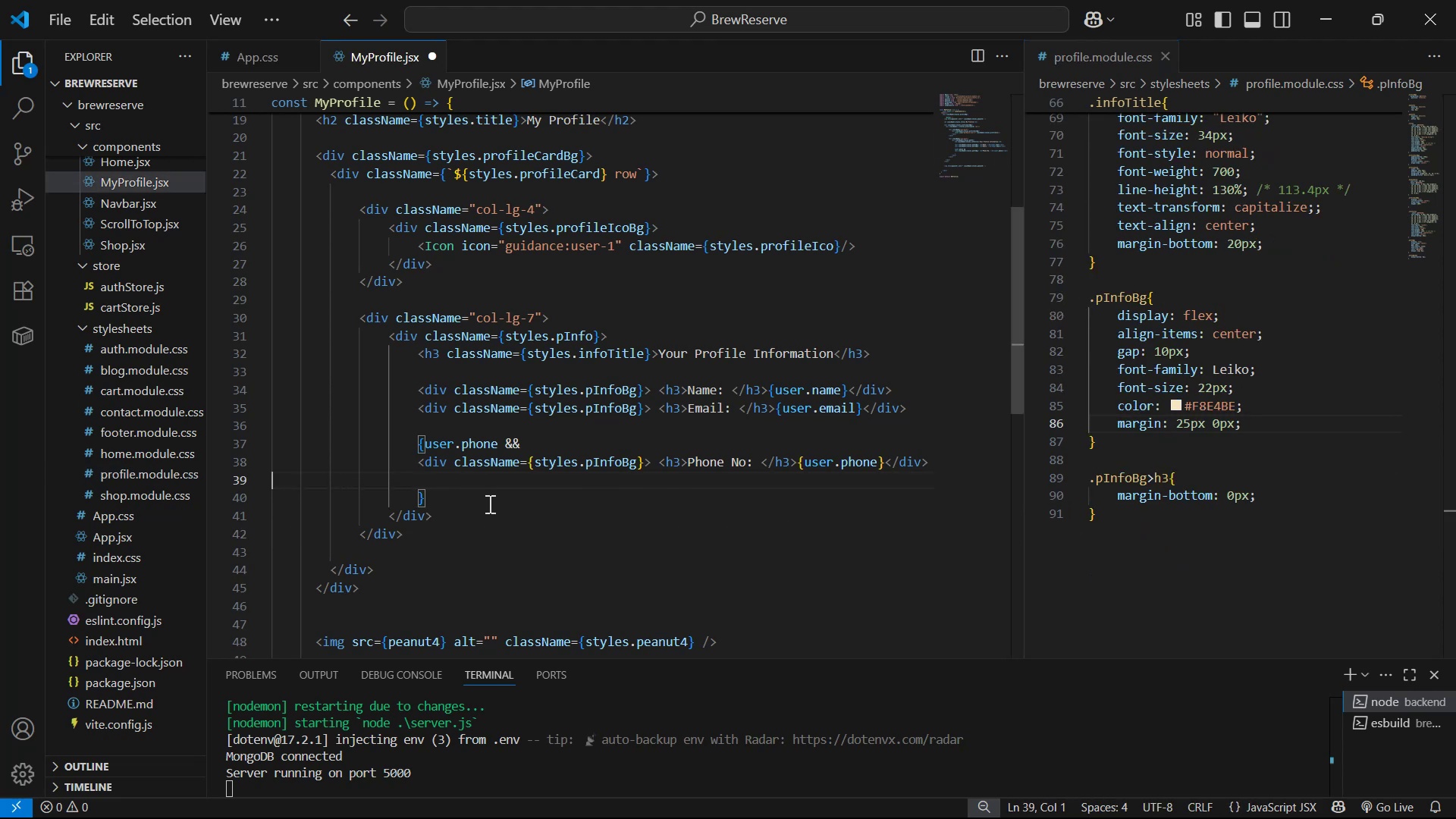 
key(Backspace)
 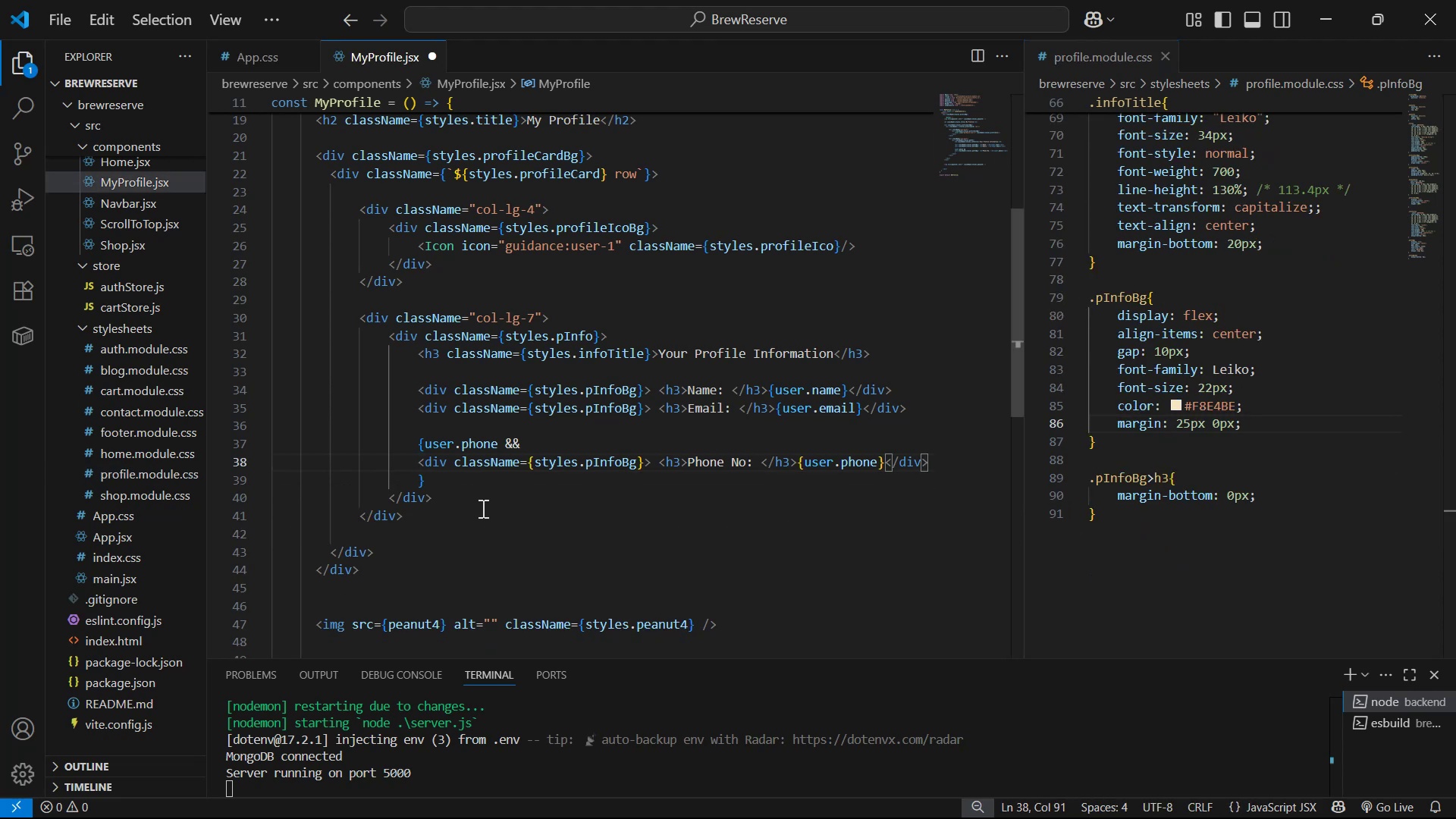 
key(Control+C)
 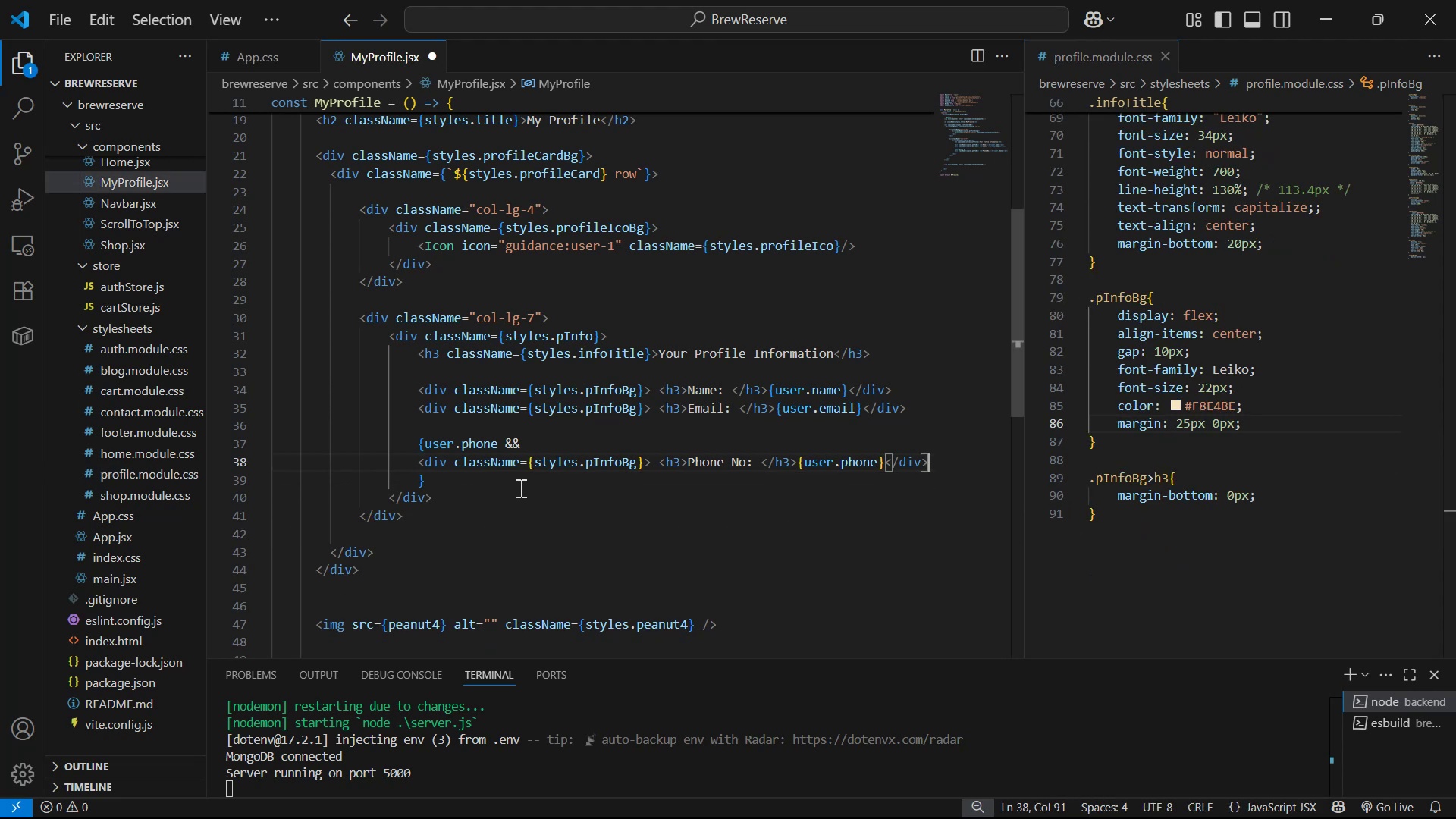 
left_click([519, 488])
 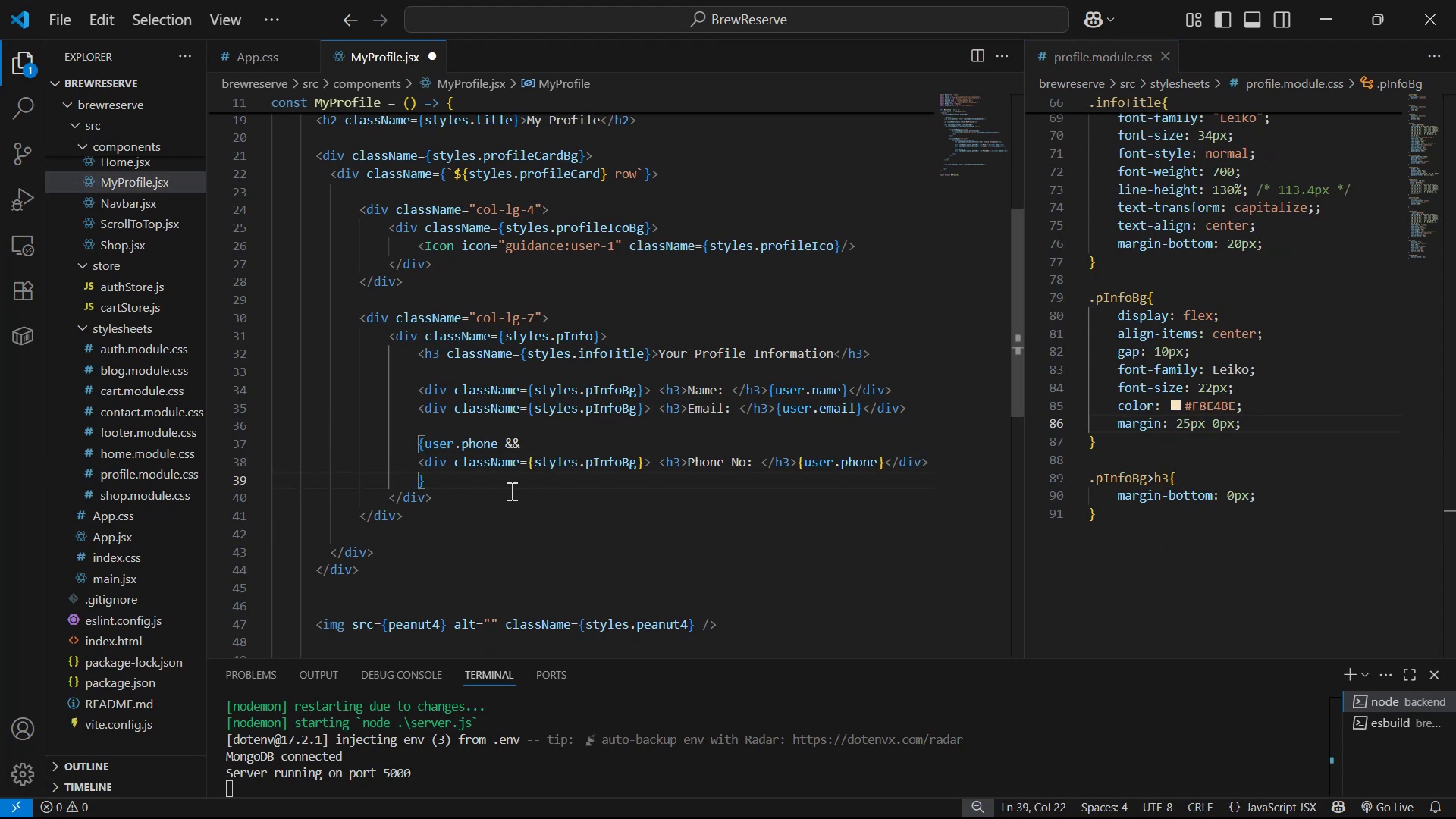 
key(Enter)
 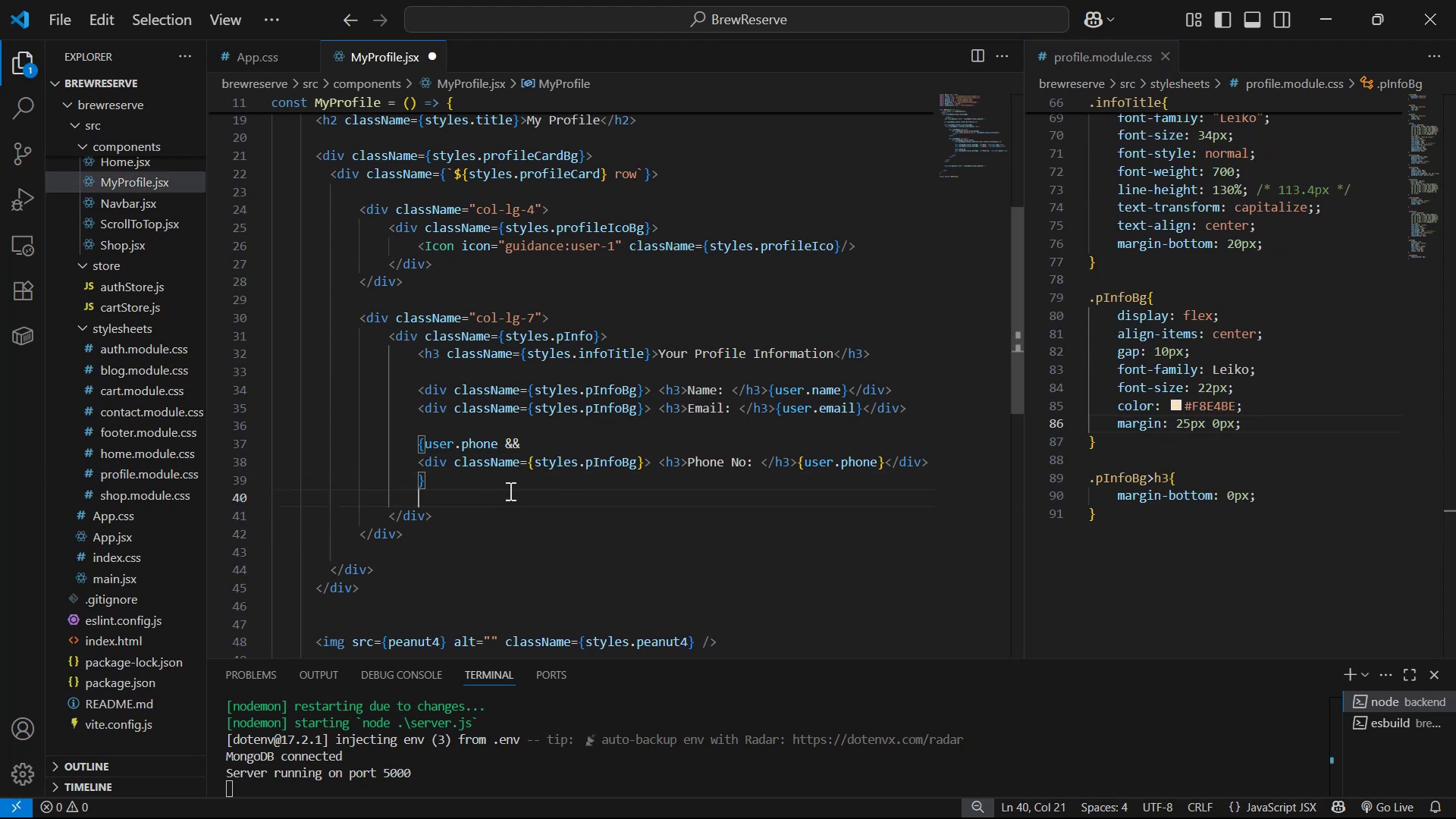 
key(Enter)
 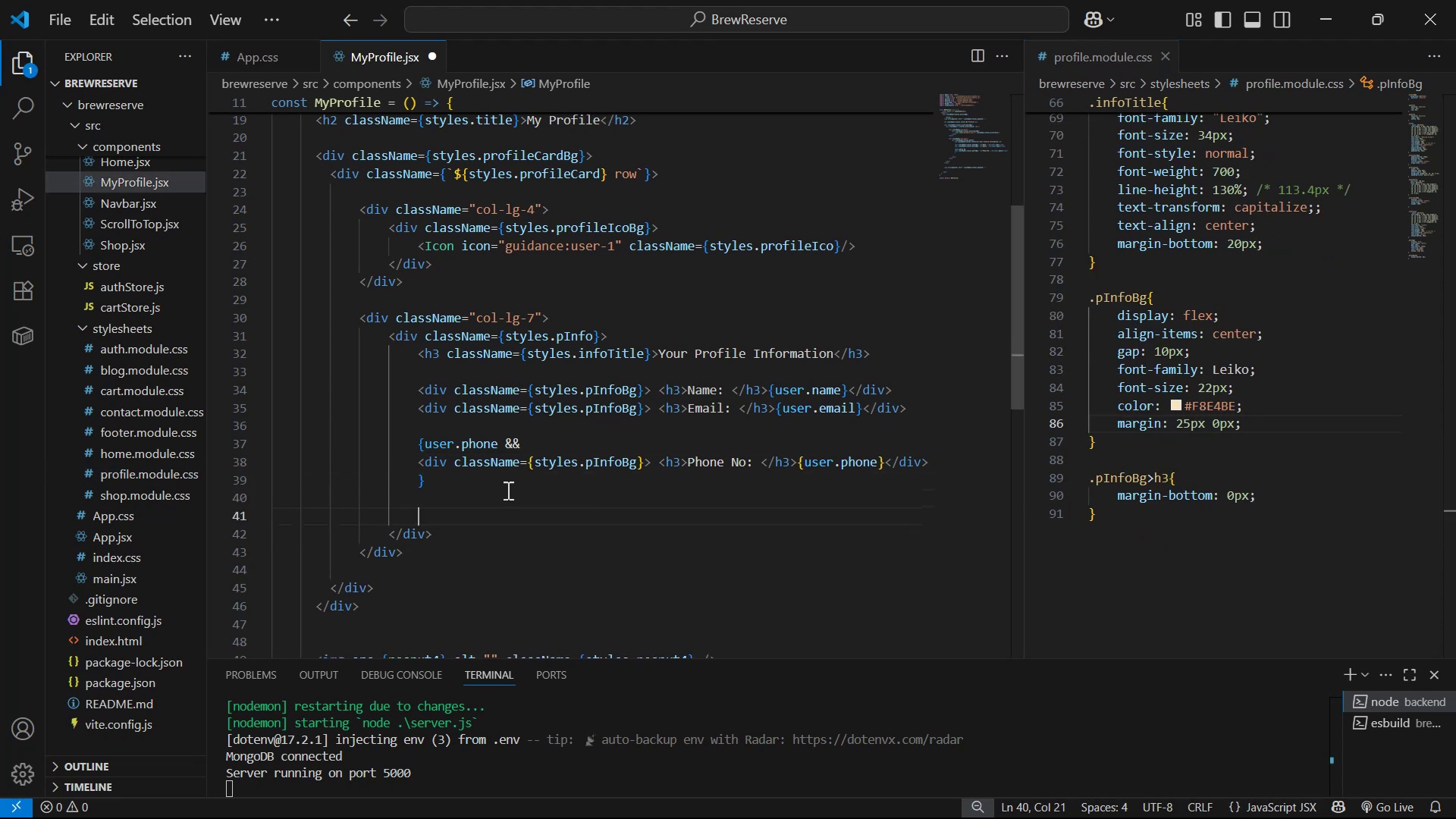 
key(Control+V)
 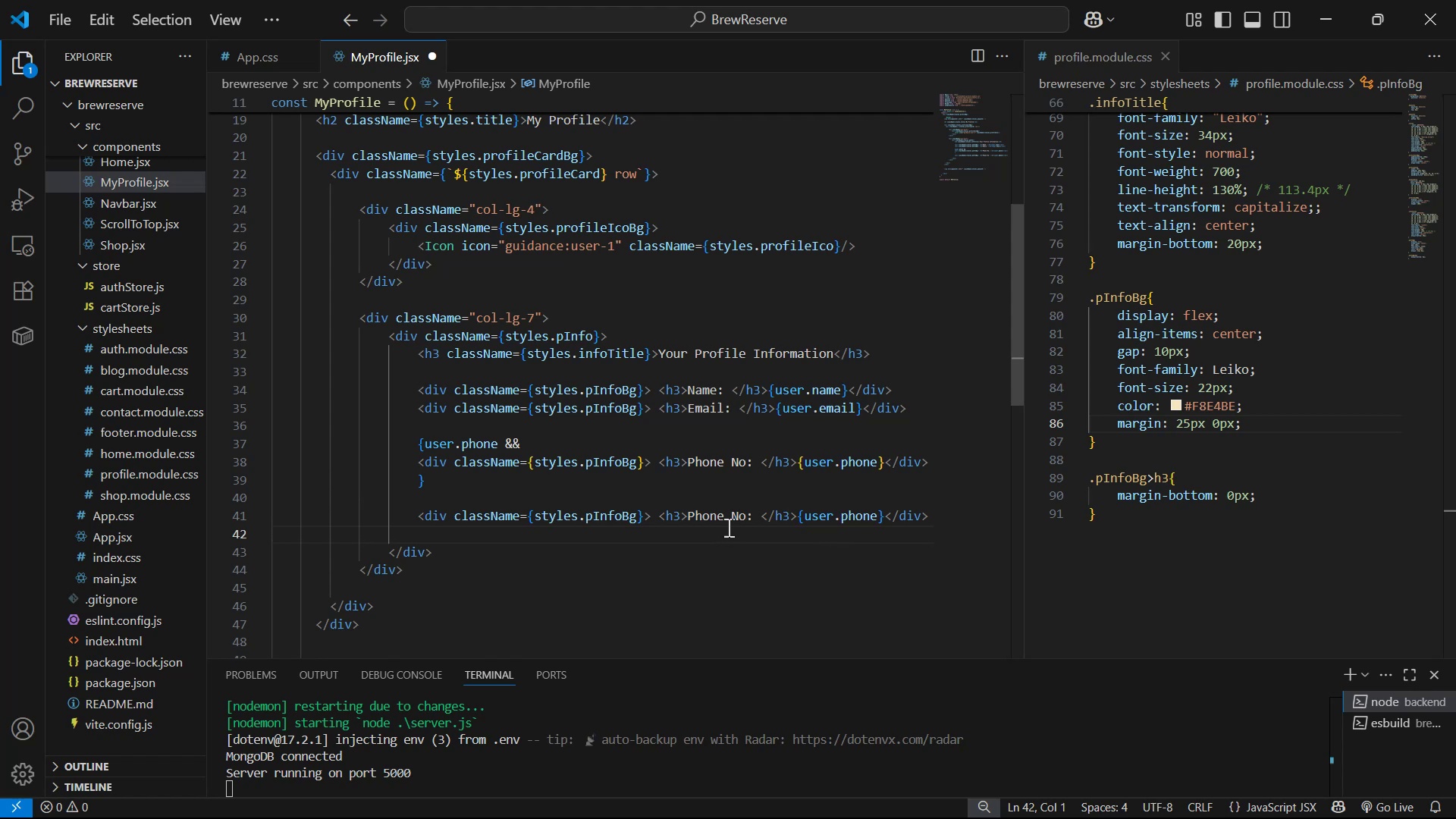 
left_click_drag(start_coordinate=[746, 521], to_coordinate=[686, 522])
 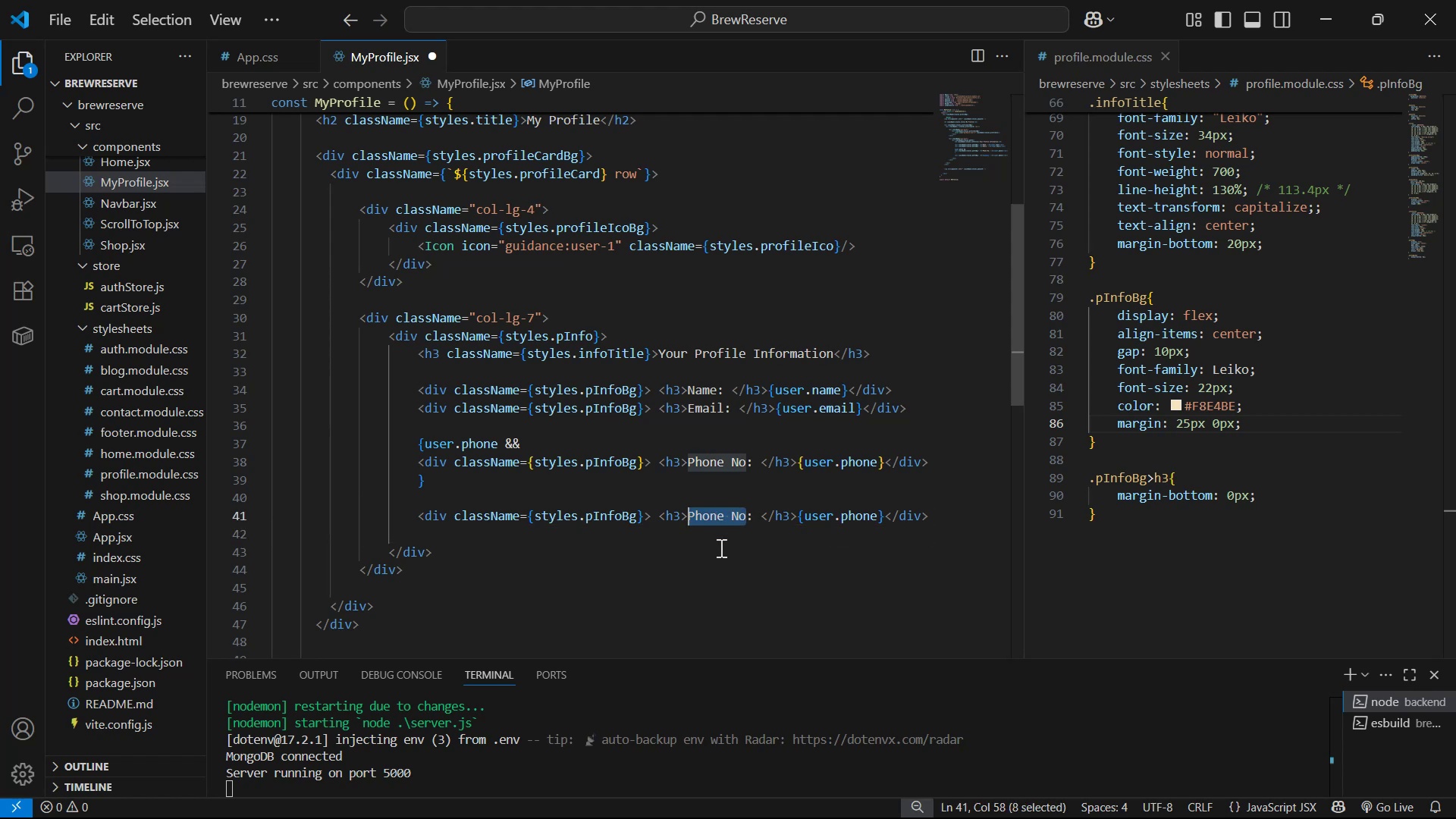 
hold_key(key=ShiftLeft, duration=1.53)
 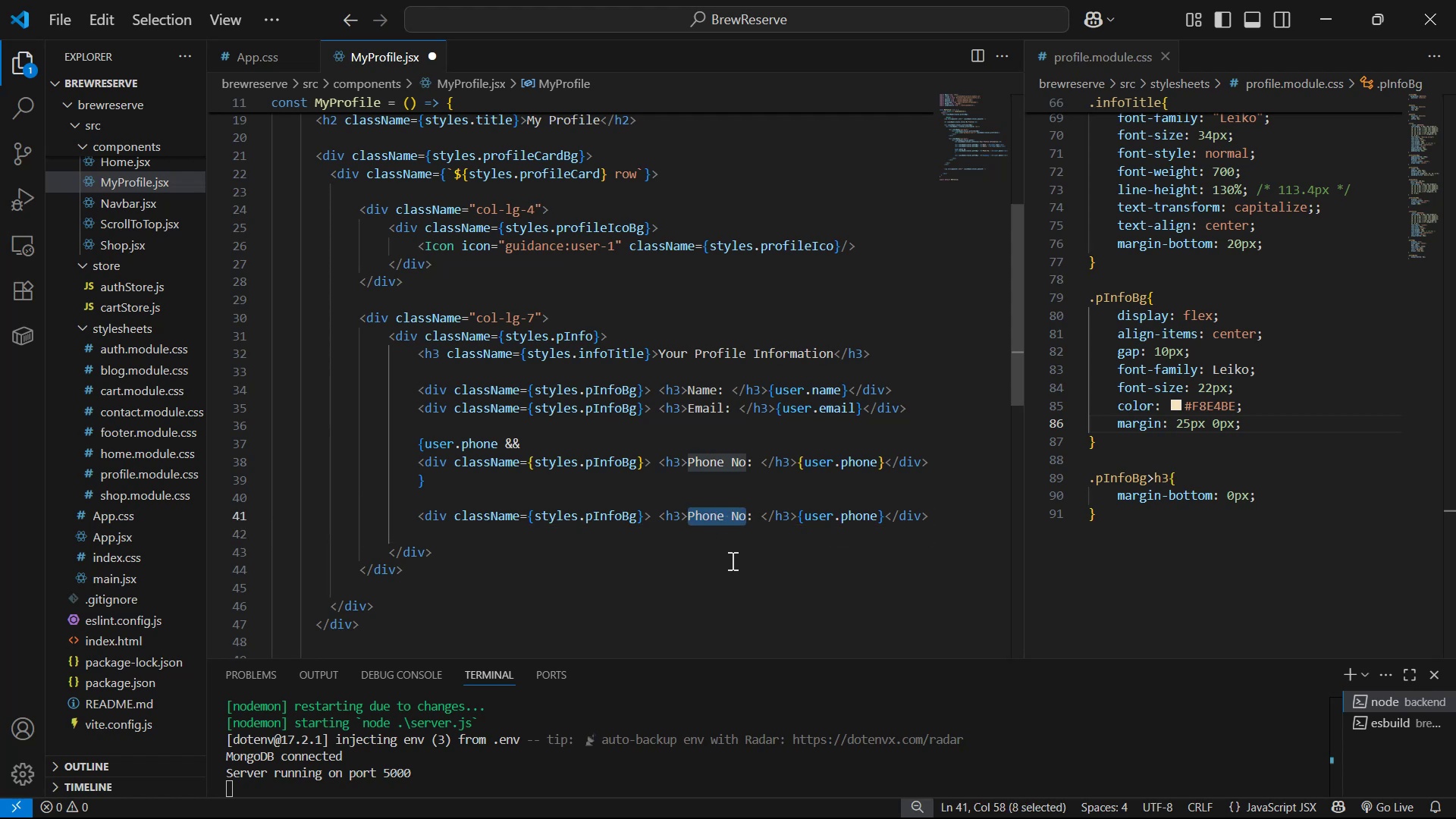 
type(Acoo)
key(Backspace)
key(Backspace)
type(cont)
key(Backspace)
key(Backspace)
type(unt Creation )
key(Backspace)
 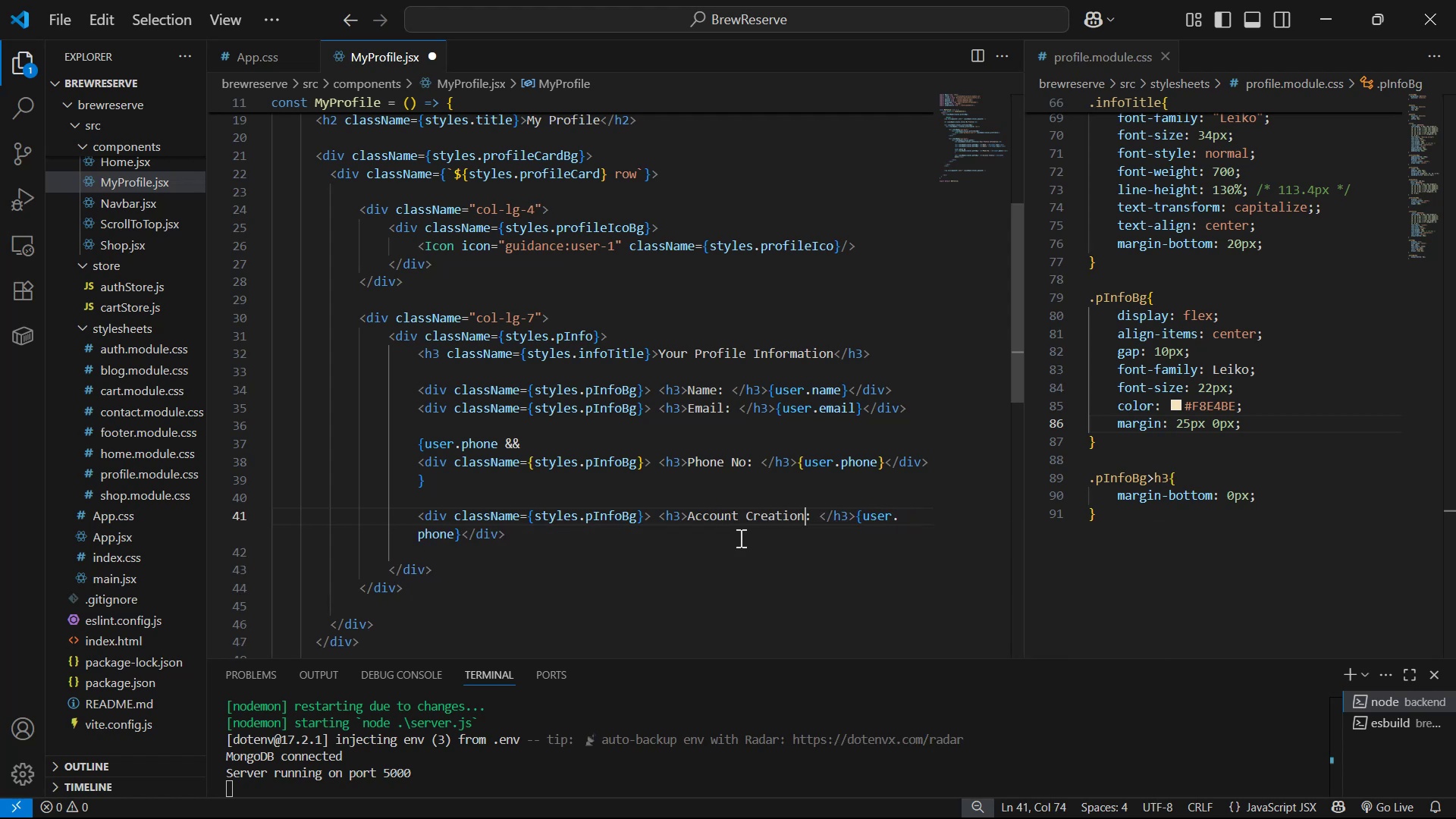 
key(ArrowDown)
 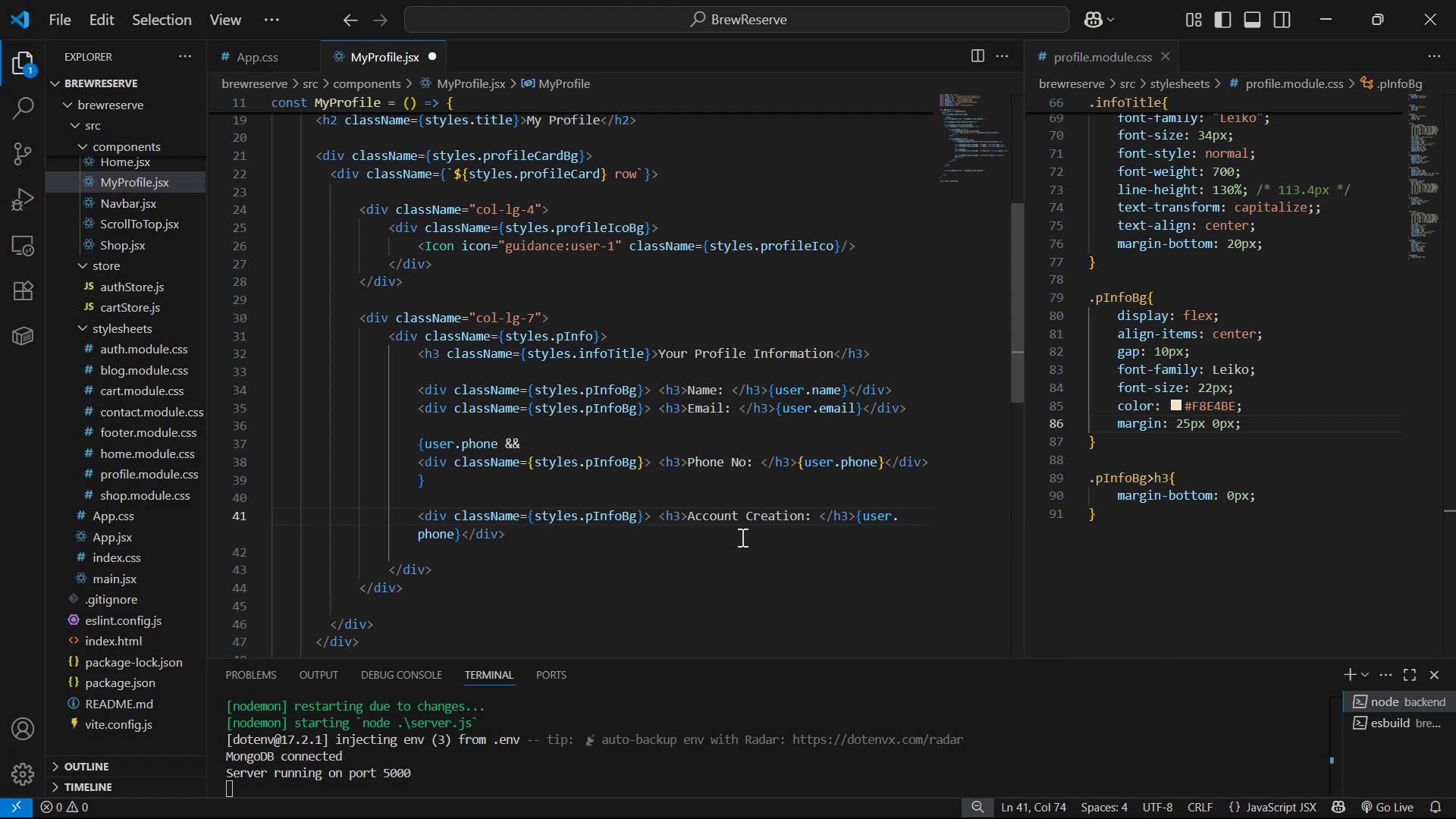 
key(ArrowDown)
 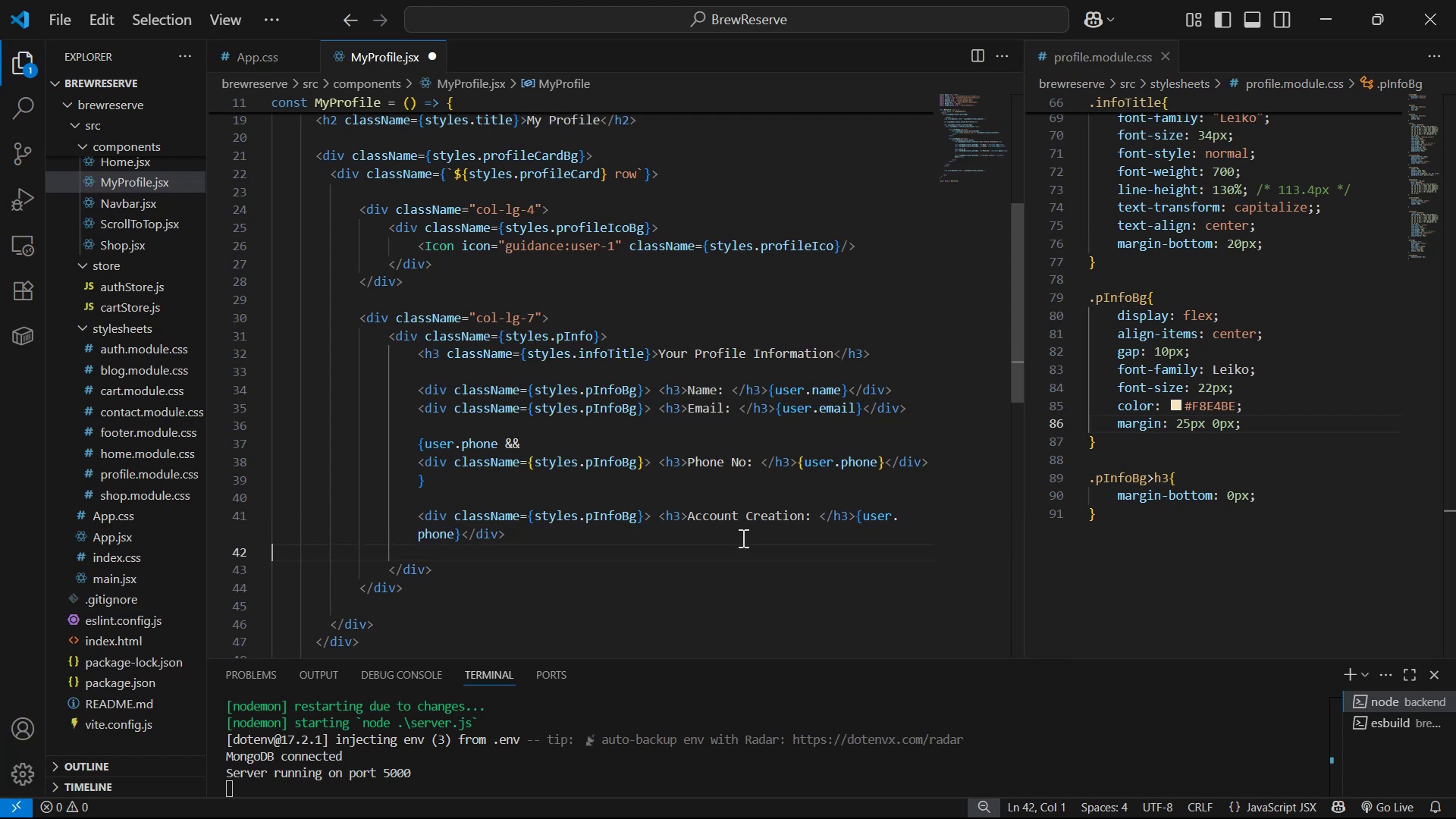 
key(ArrowUp)
 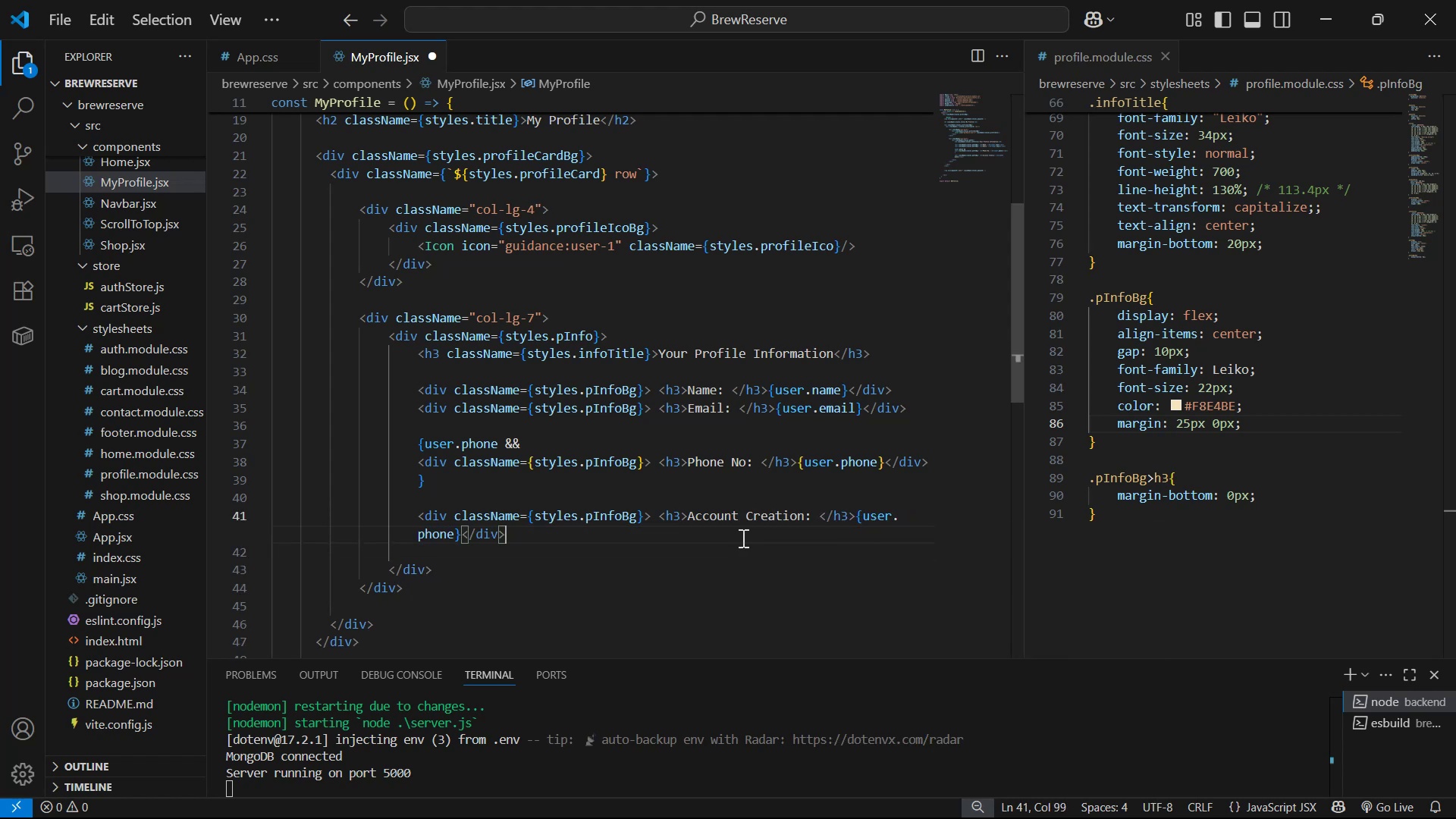 
hold_key(key=ArrowLeft, duration=0.64)
 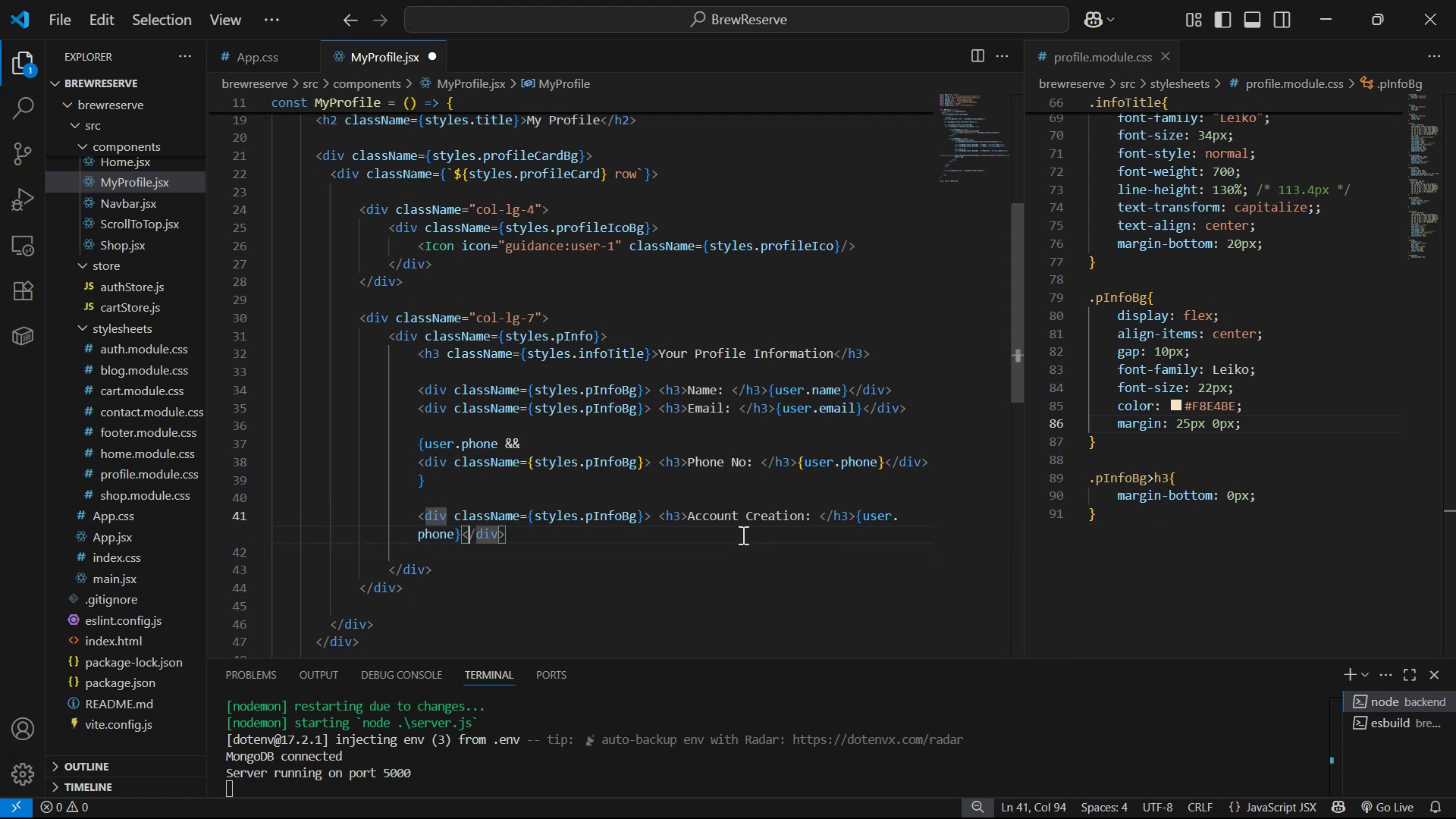 
key(ArrowLeft)
 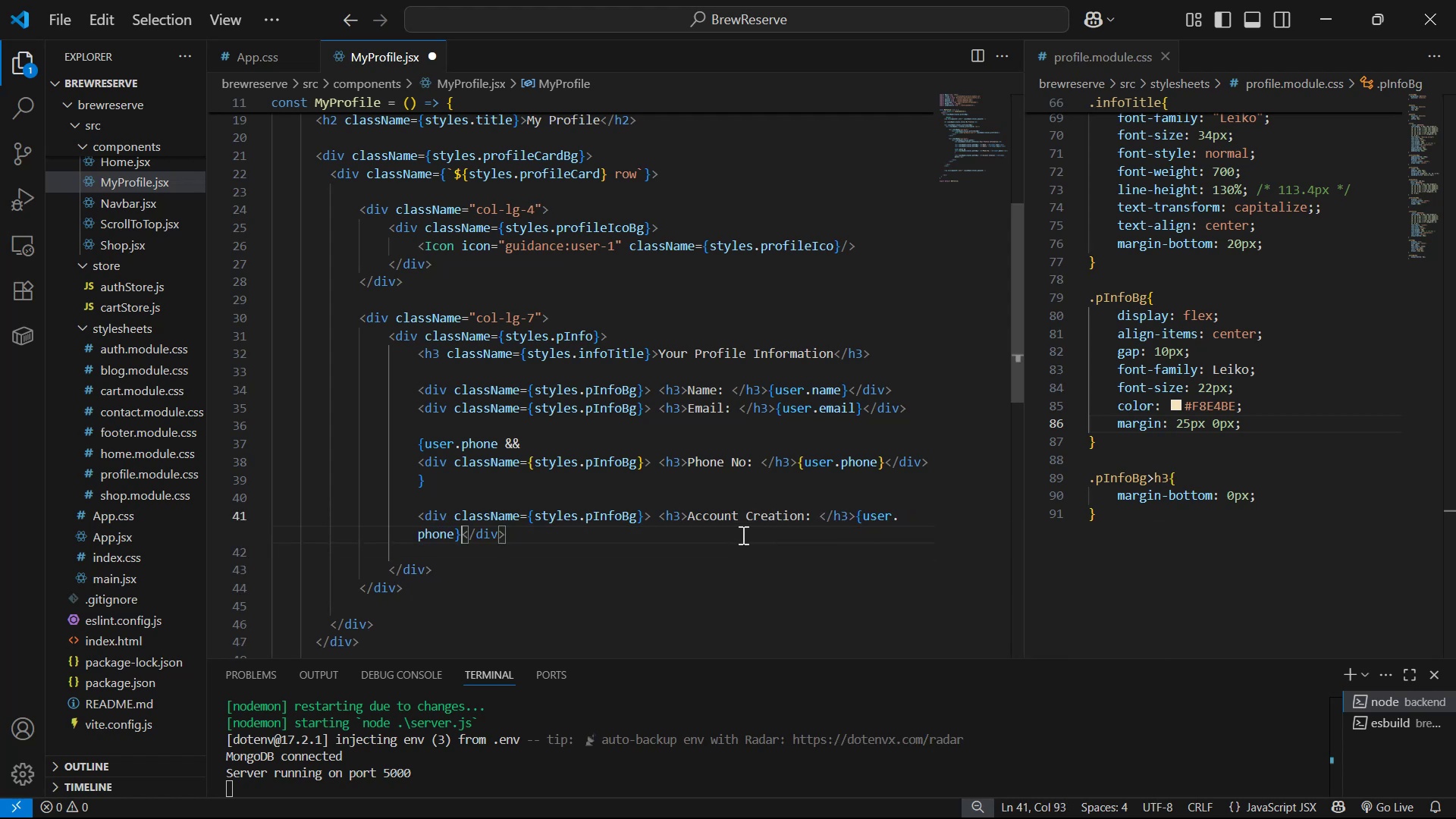 
key(ArrowLeft)
 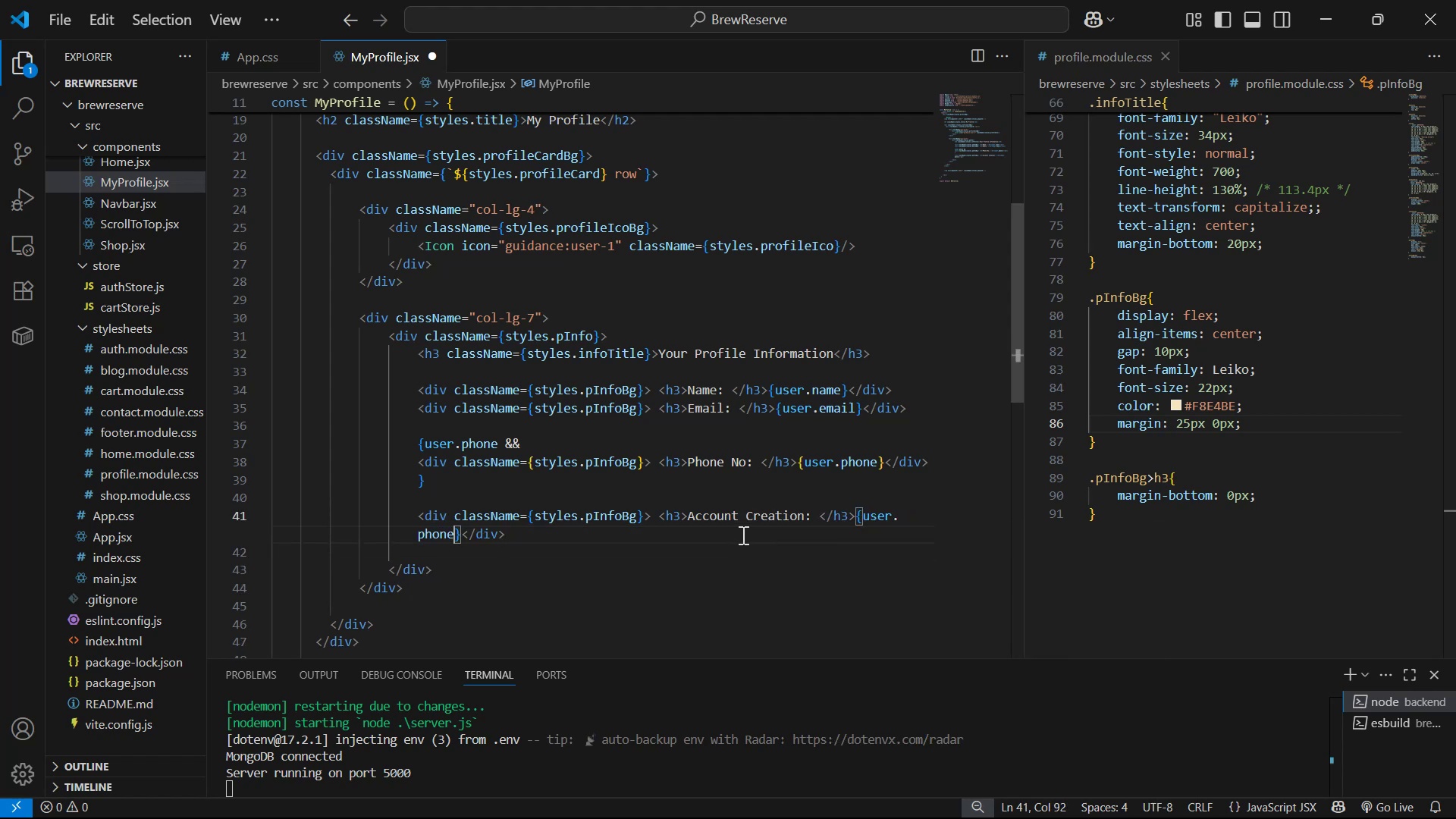 
key(Backspace)
key(Backspace)
key(Backspace)
key(Backspace)
key(Backspace)
type(createdAt)
 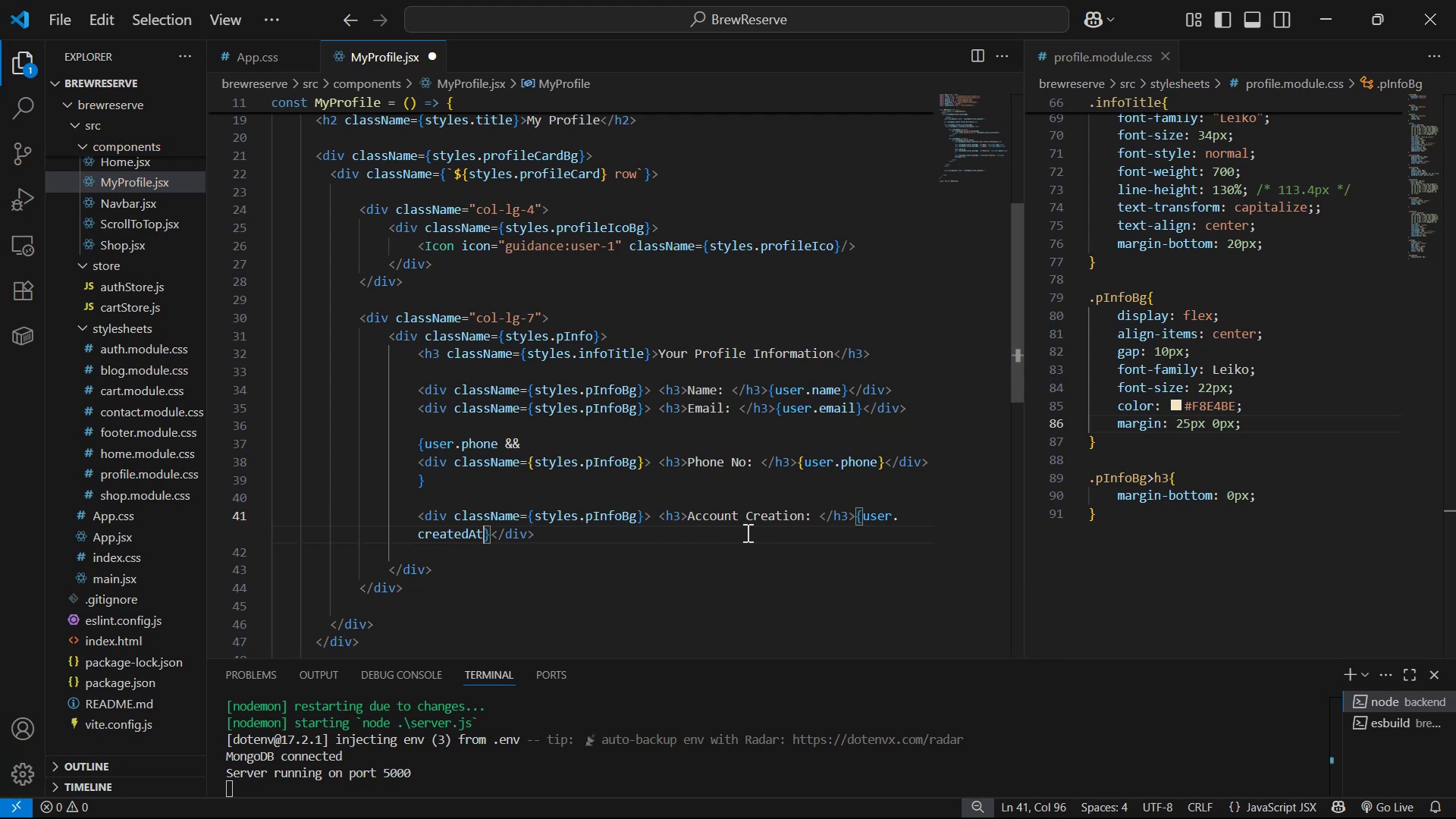 
key(Control+S)
 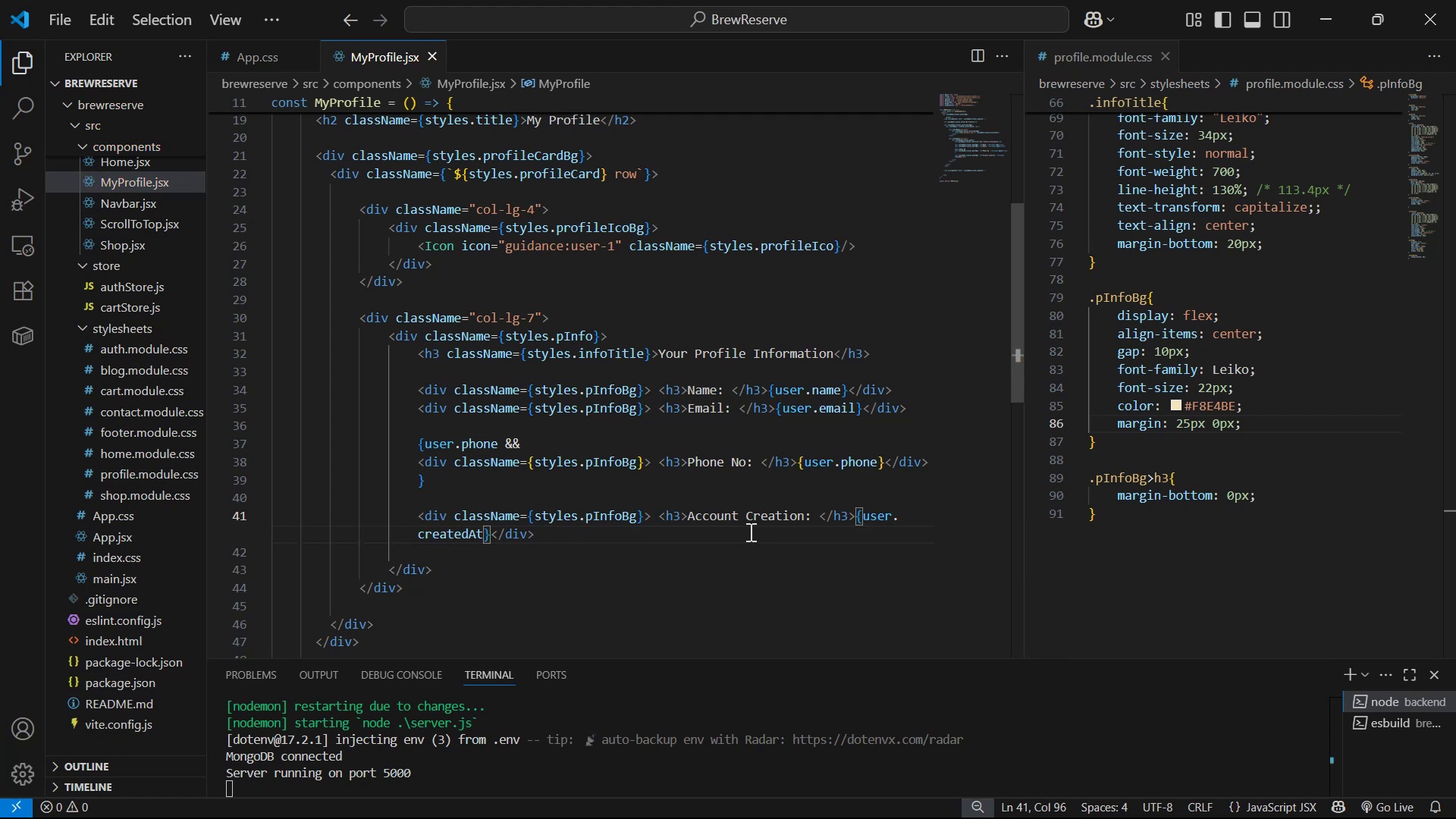 
key(Alt+AltLeft)
 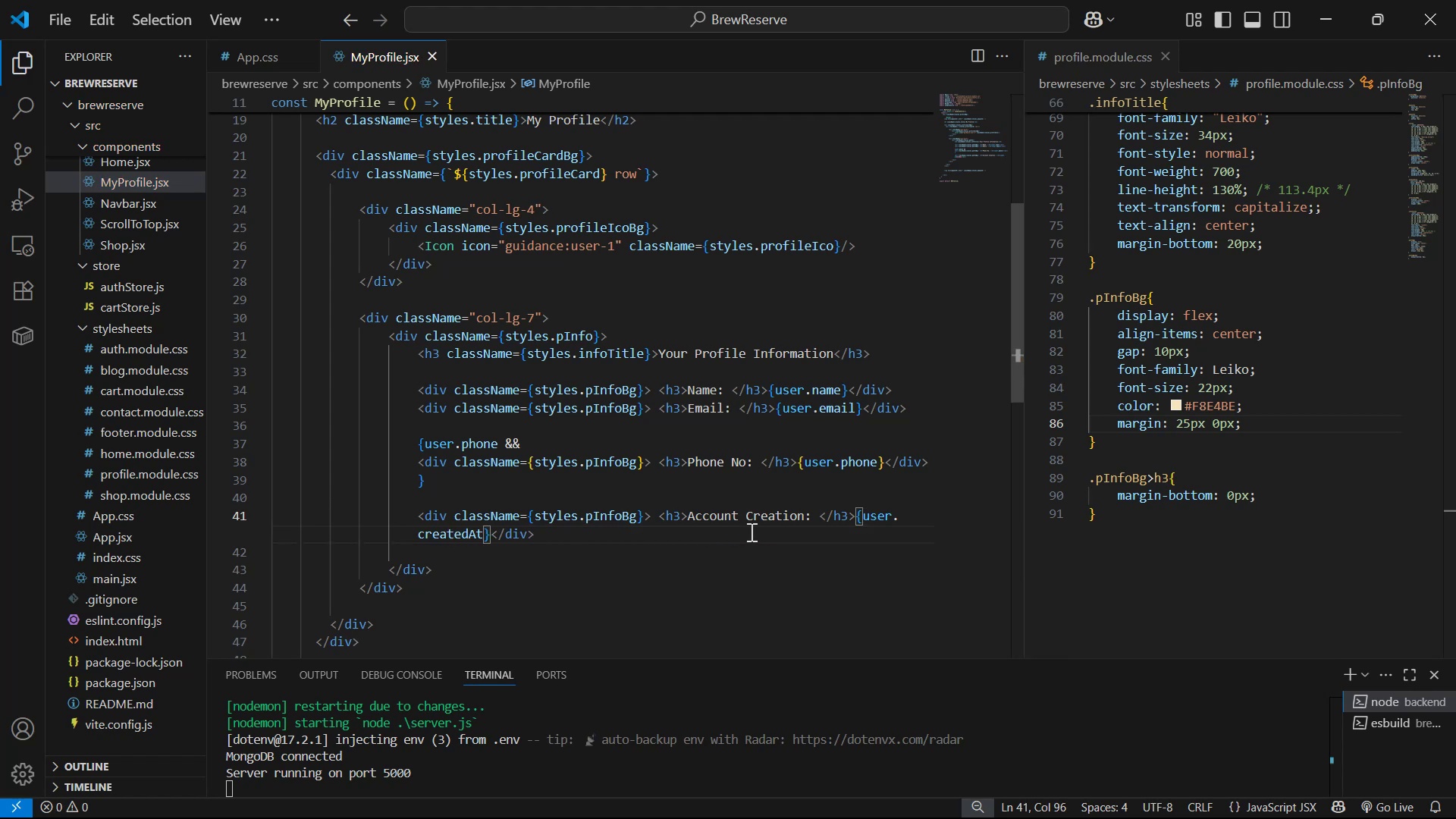 
key(Alt+Tab)
 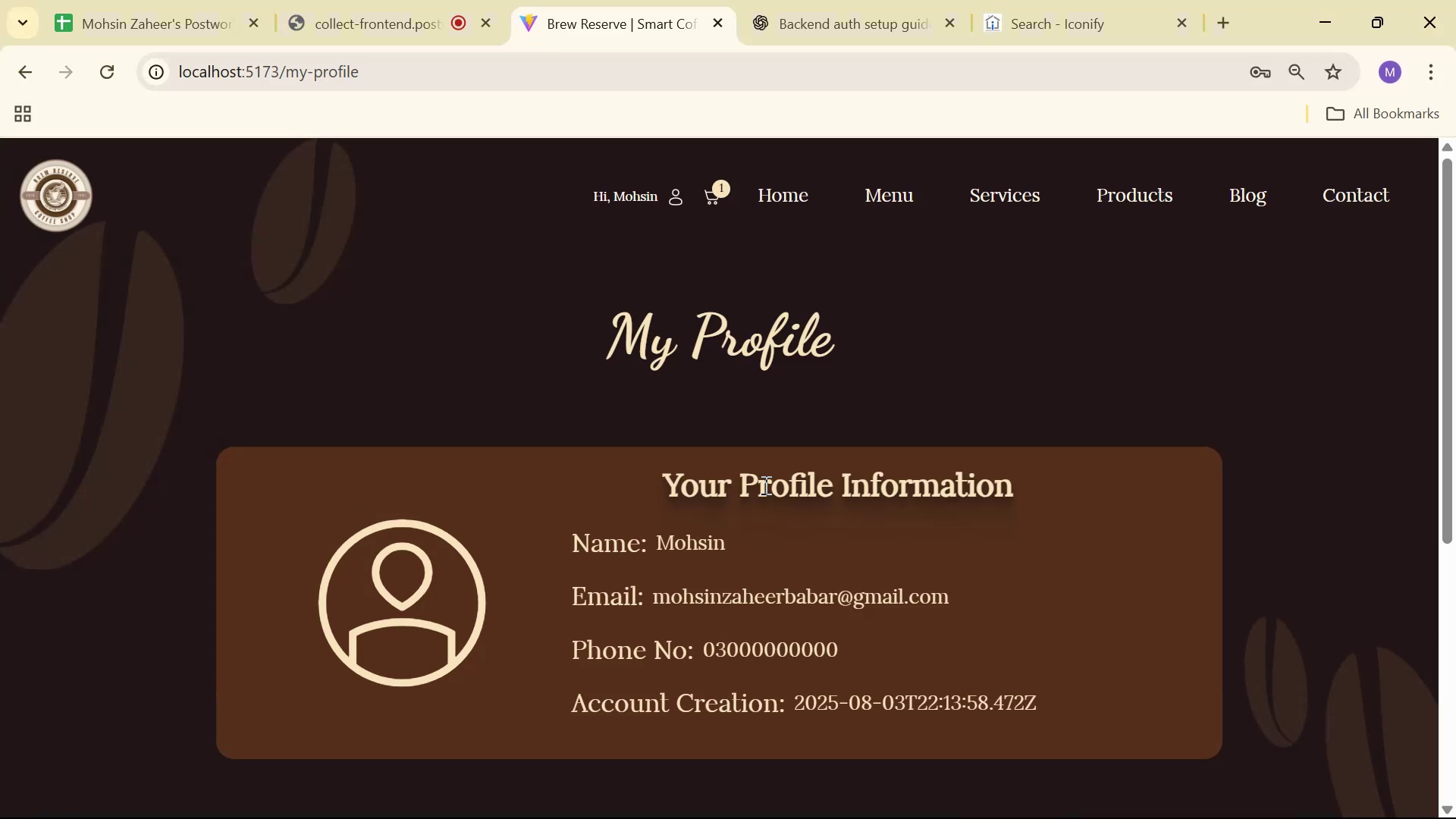 
key(Alt+AltLeft)
 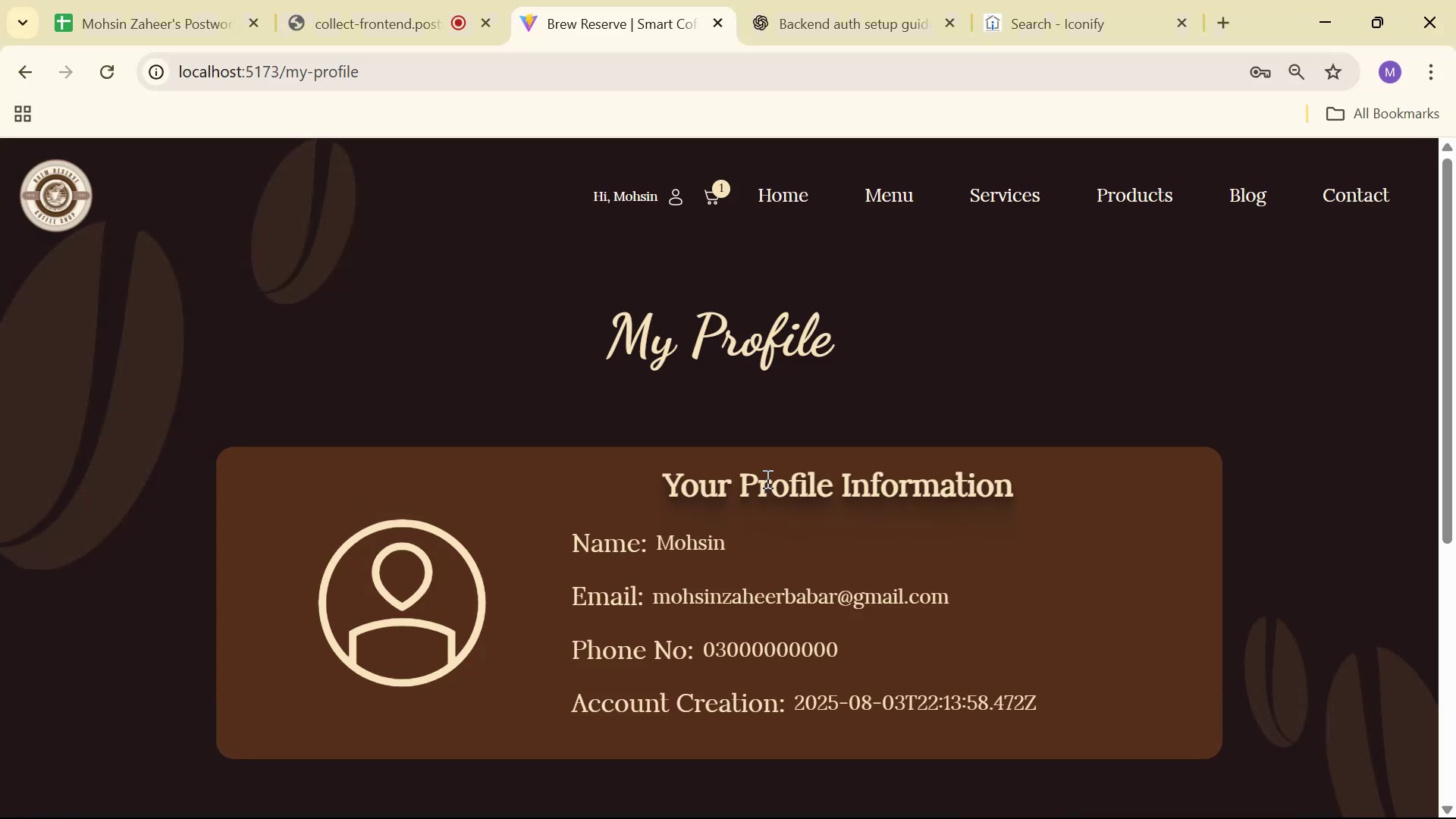 
key(Alt+Tab)
 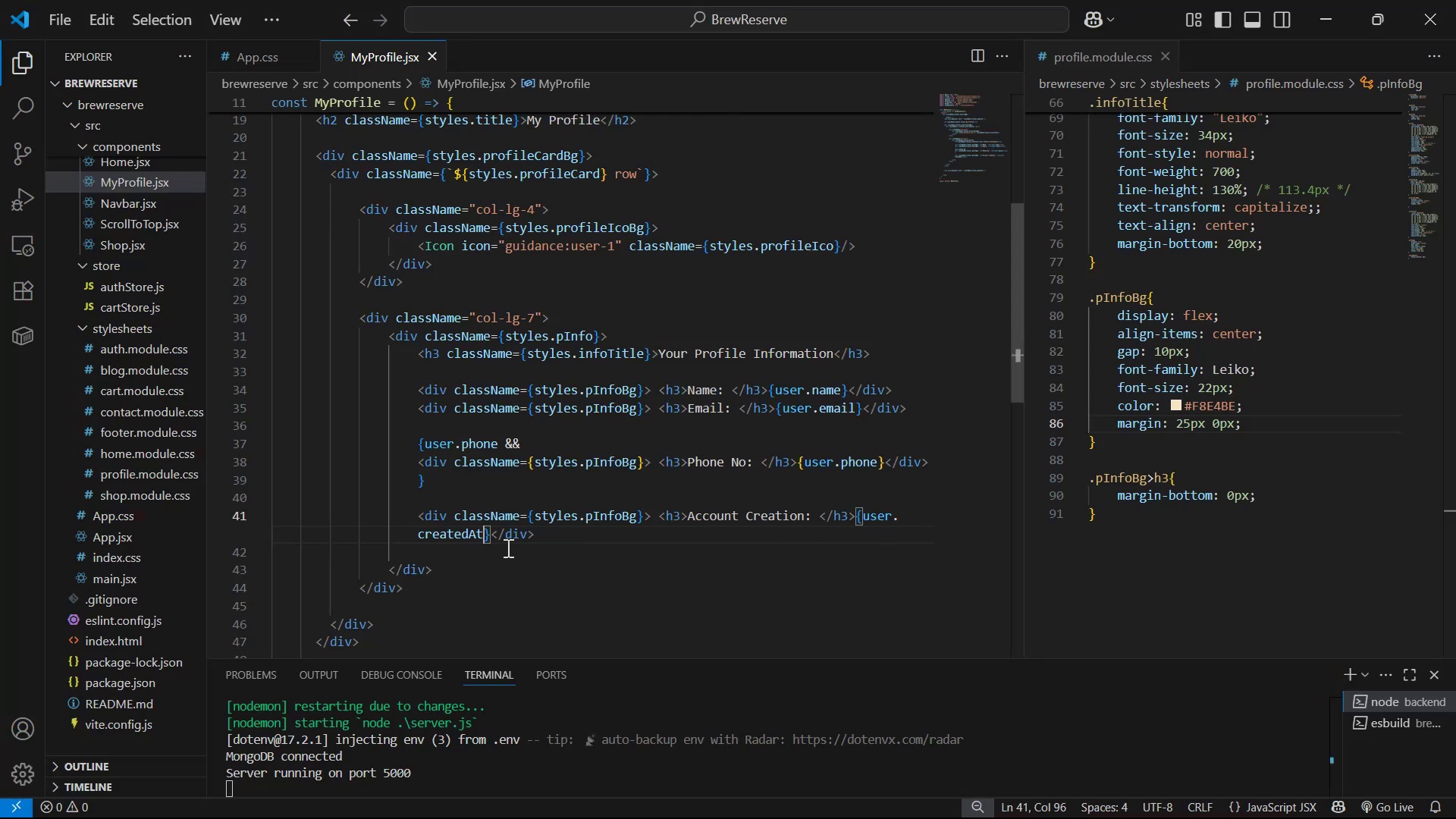 
left_click_drag(start_coordinate=[489, 531], to_coordinate=[853, 514])
 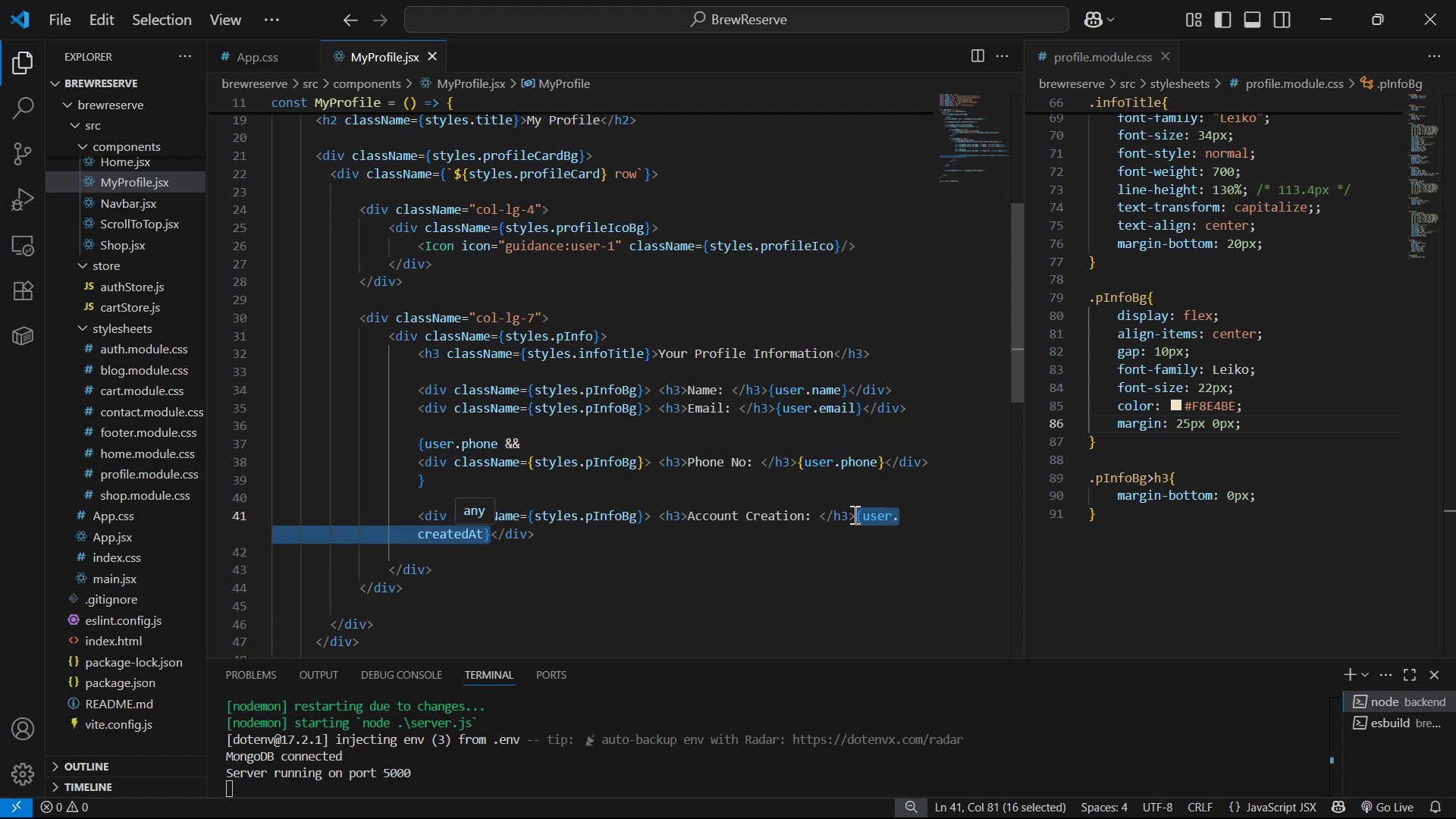 
key(Alt+Control+C)
 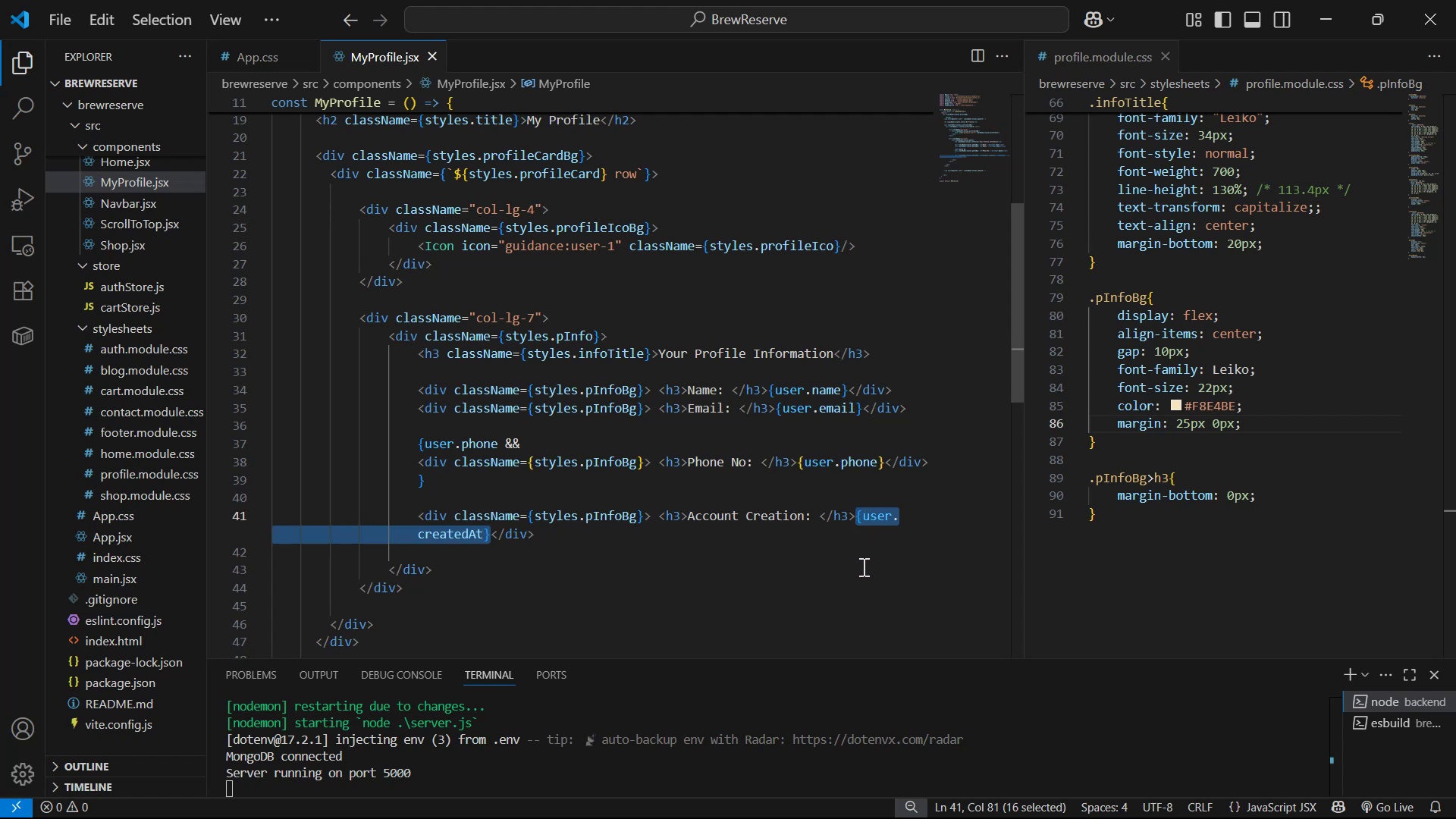 
key(Alt+AltLeft)
 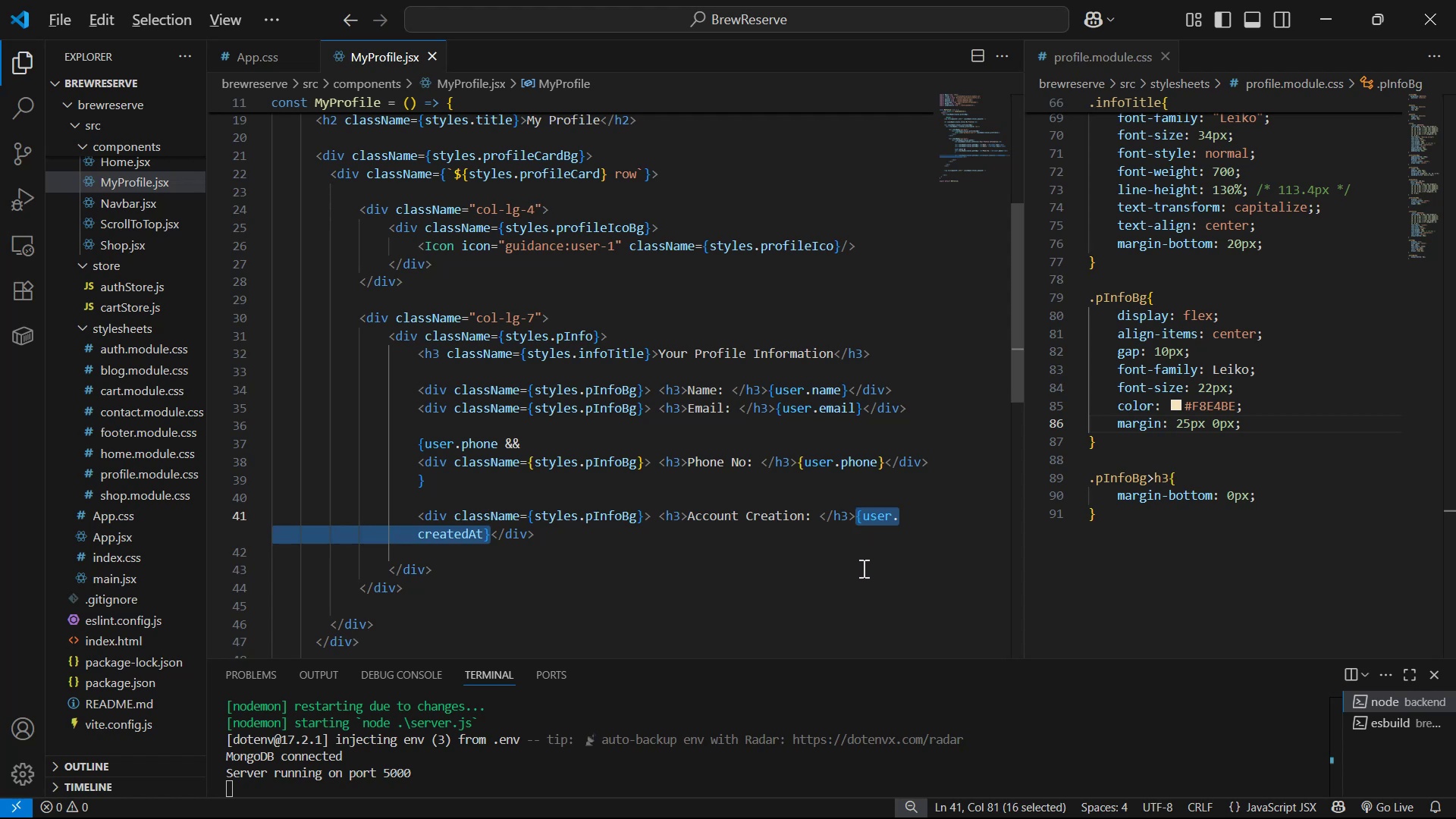 
key(Alt+Tab)
 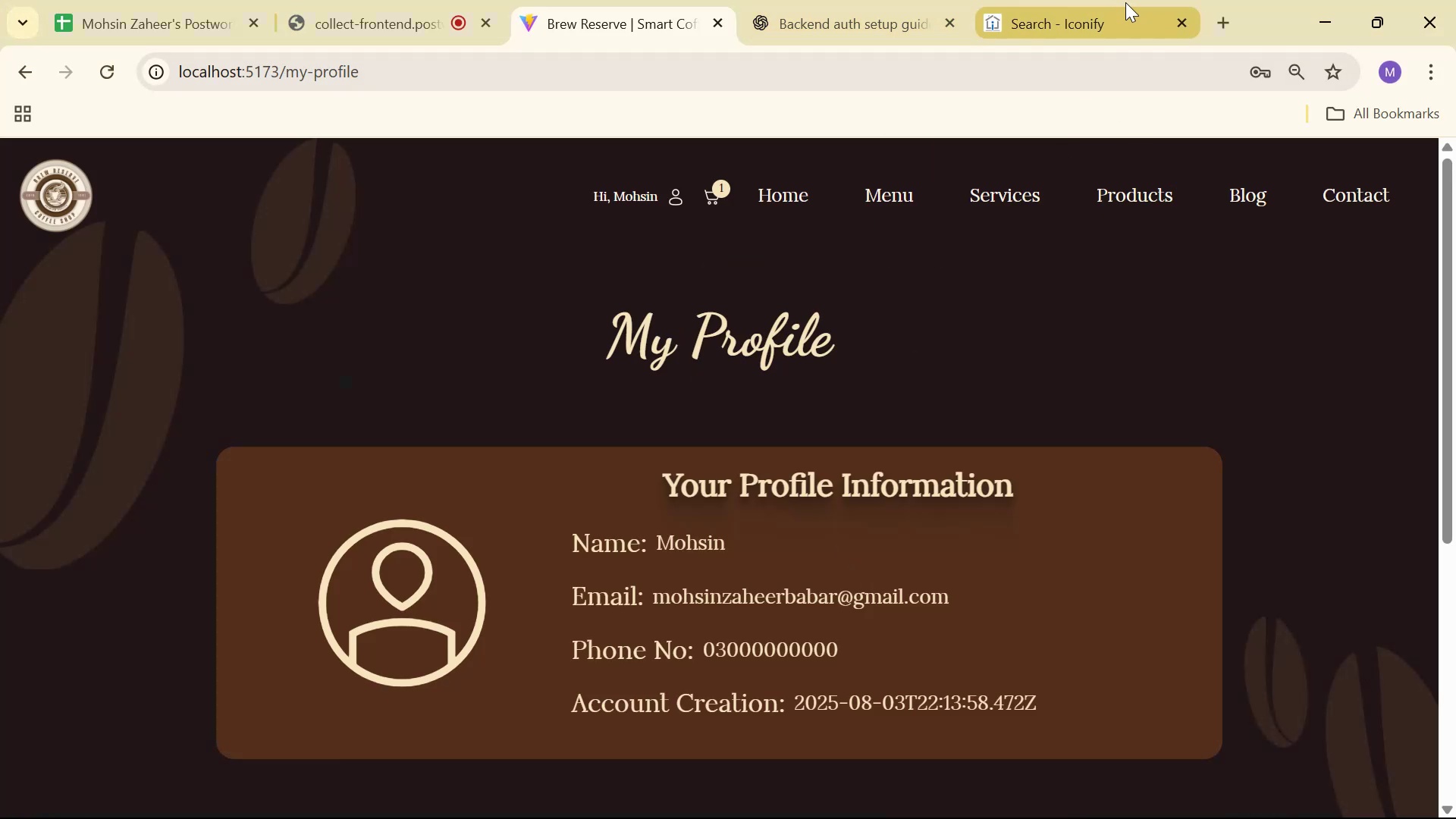 
left_click([799, 4])
 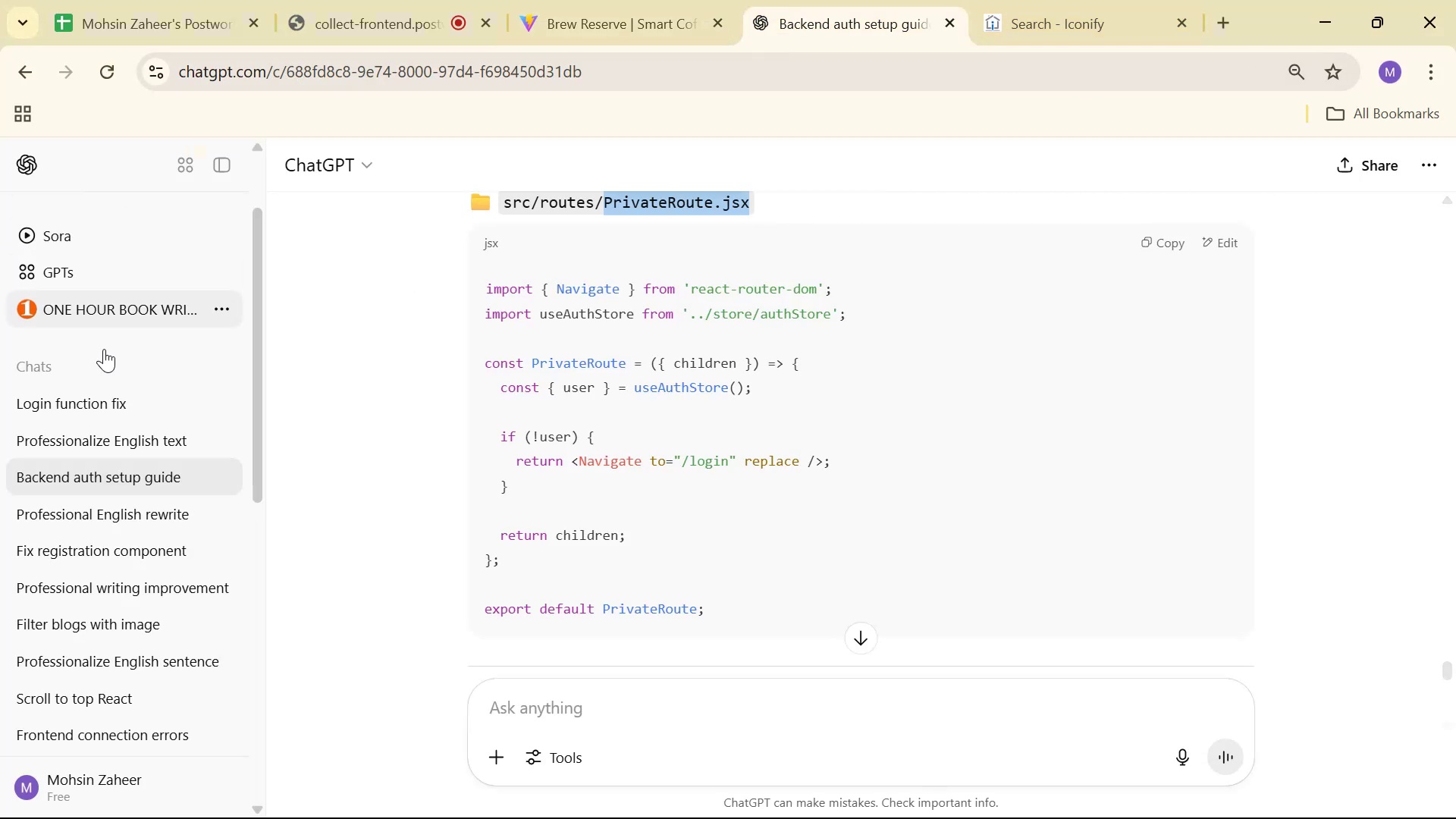 
scroll: coordinate [143, 445], scroll_direction: up, amount: 12.0
 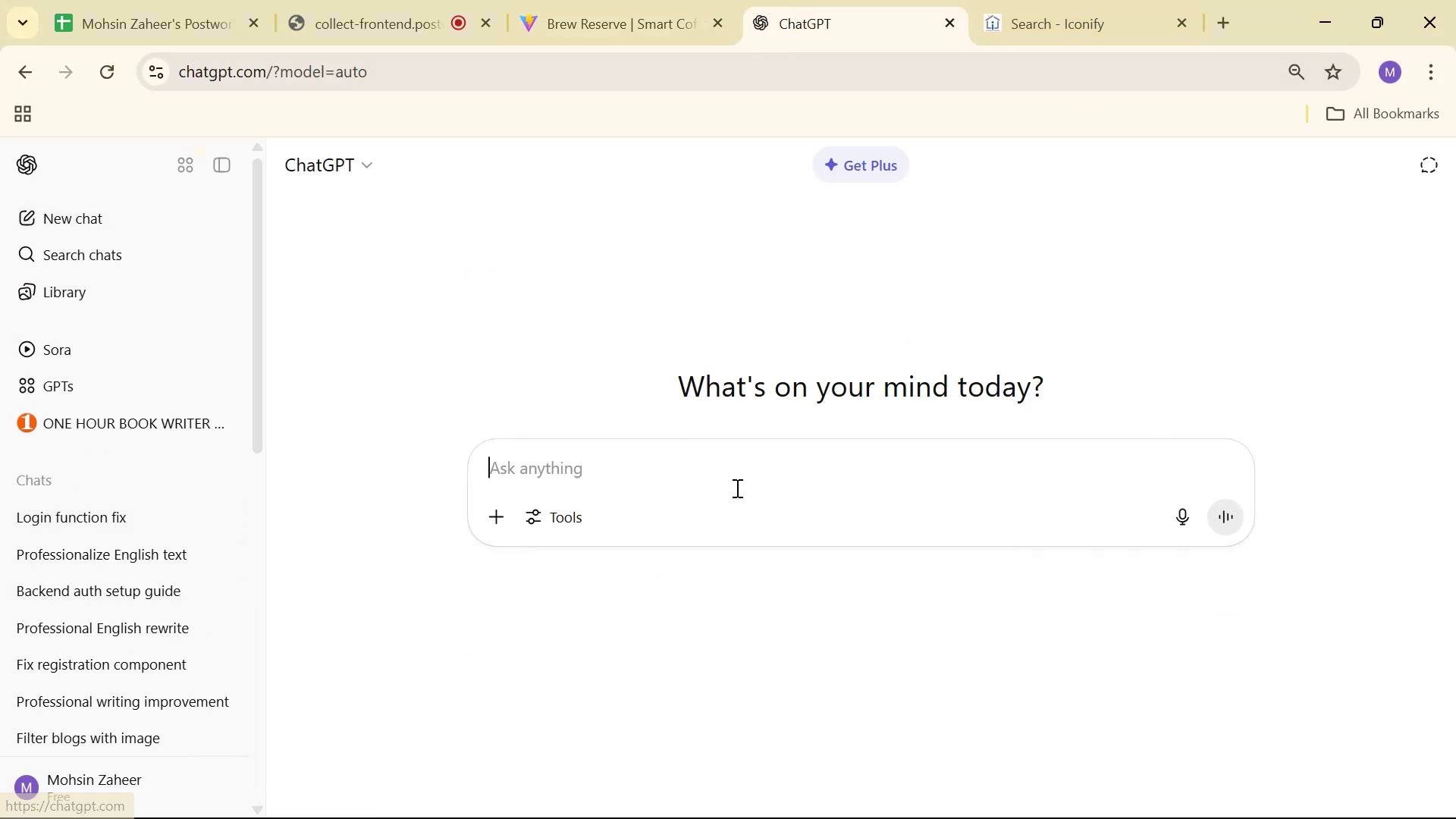 
type(Please format it with javascripti)
key(Backspace)
type(: )
 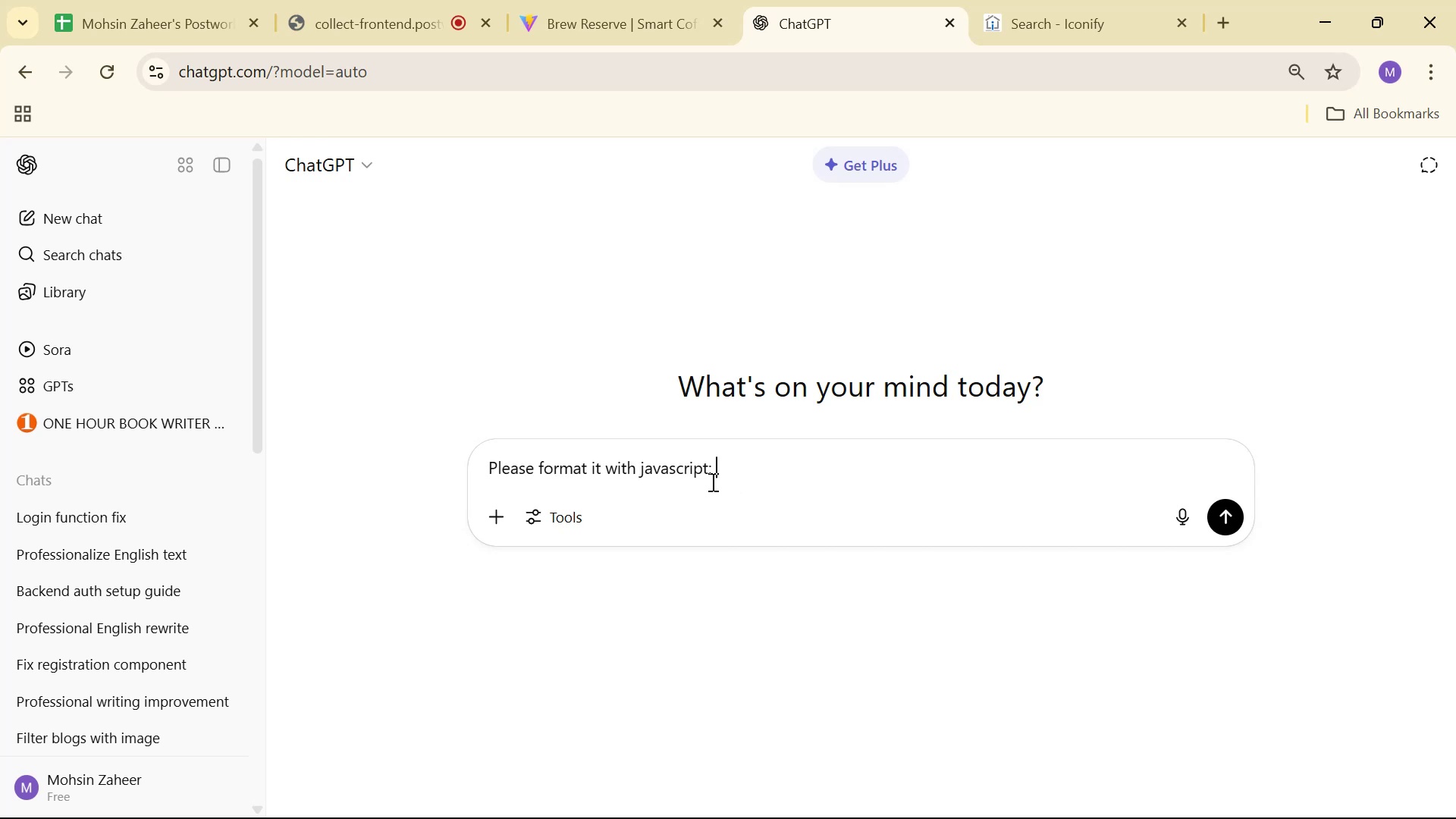 
key(Control+V)
 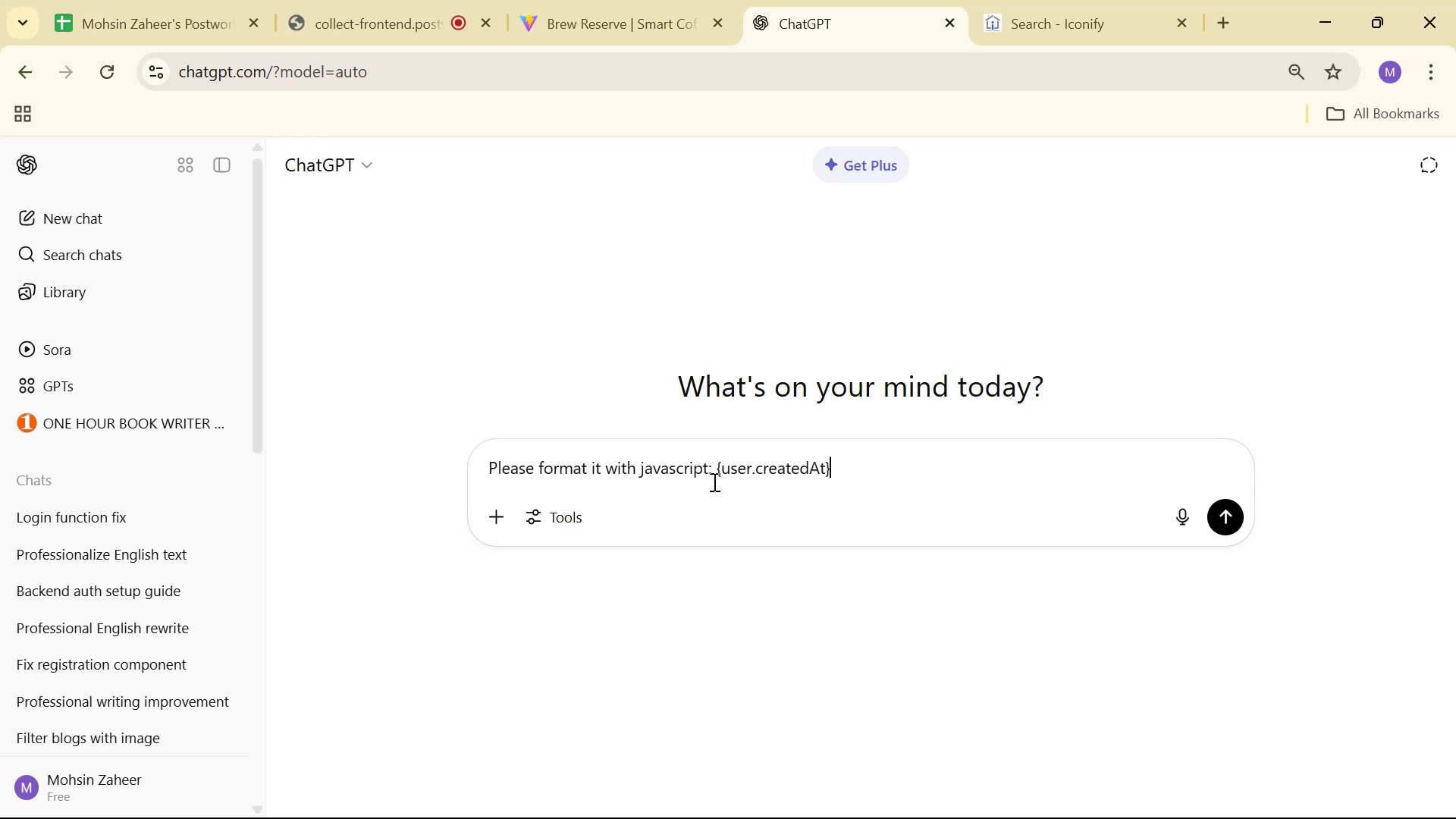 
key(Control+Enter)
 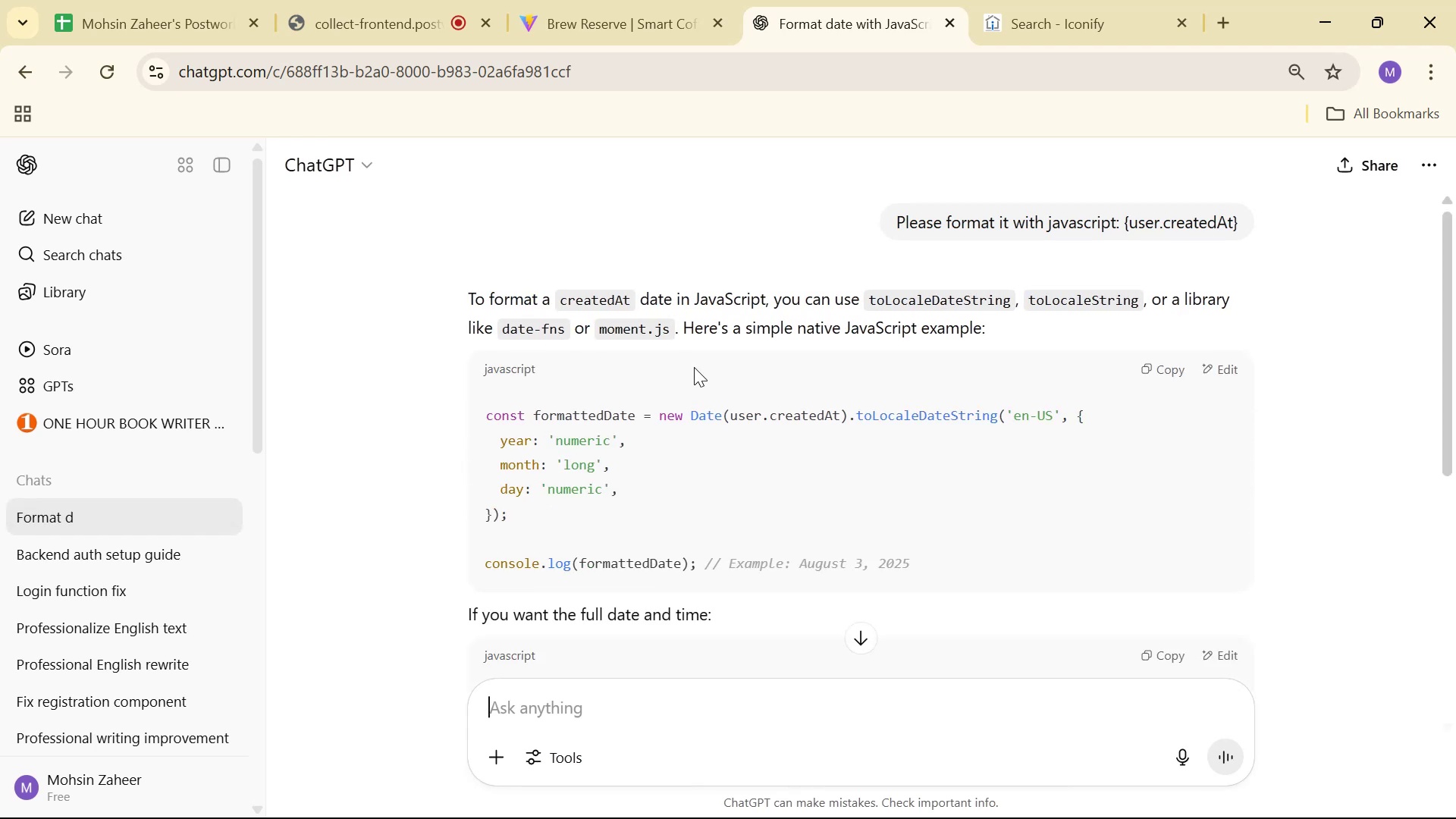 
wait(6.52)
 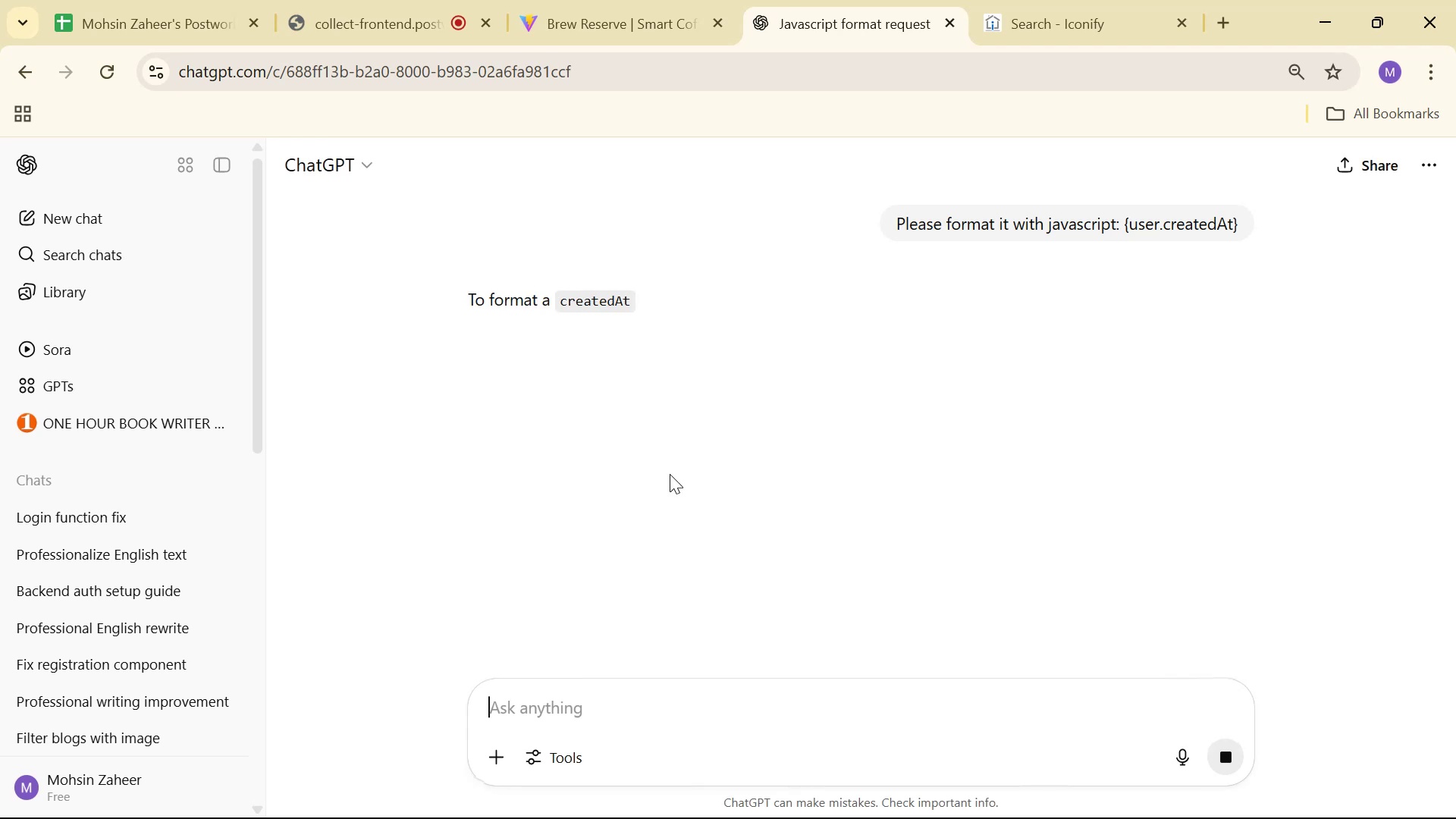 
scroll: coordinate [1082, 400], scroll_direction: down, amount: 9.0
 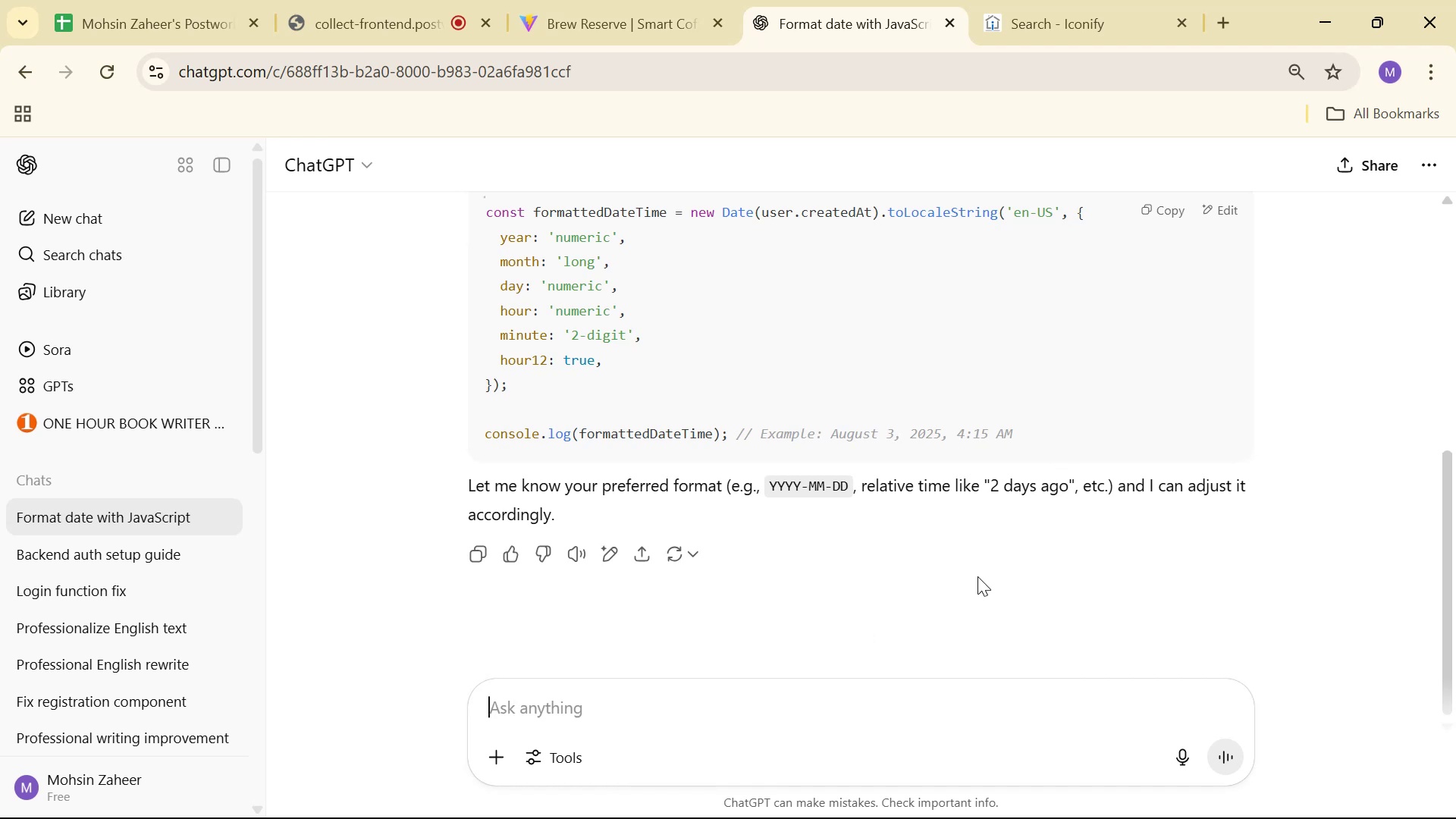 
scroll: coordinate [974, 576], scroll_direction: up, amount: 1.0
 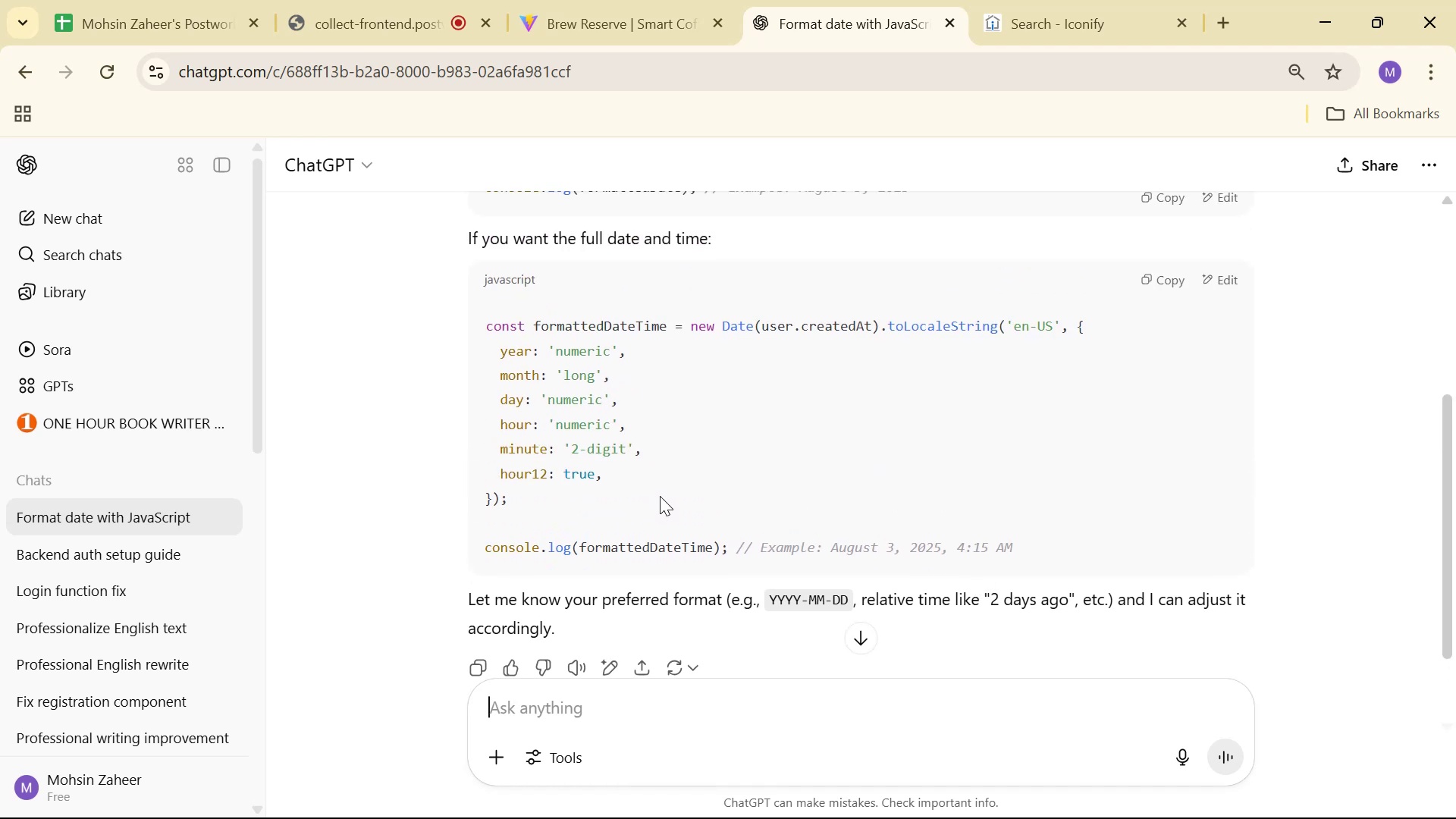 
wait(7.26)
 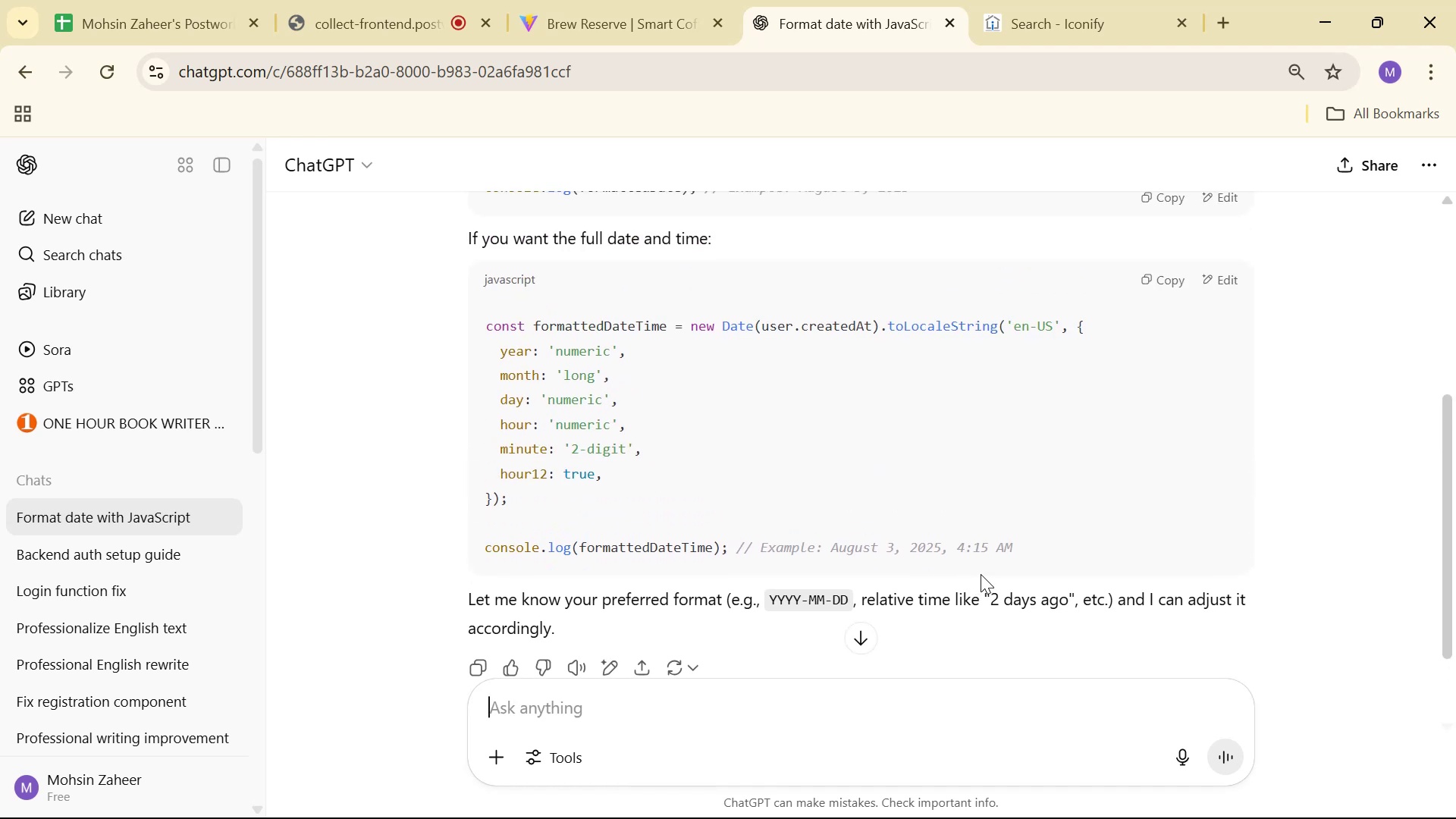 
left_click_drag(start_coordinate=[658, 488], to_coordinate=[691, 321])
 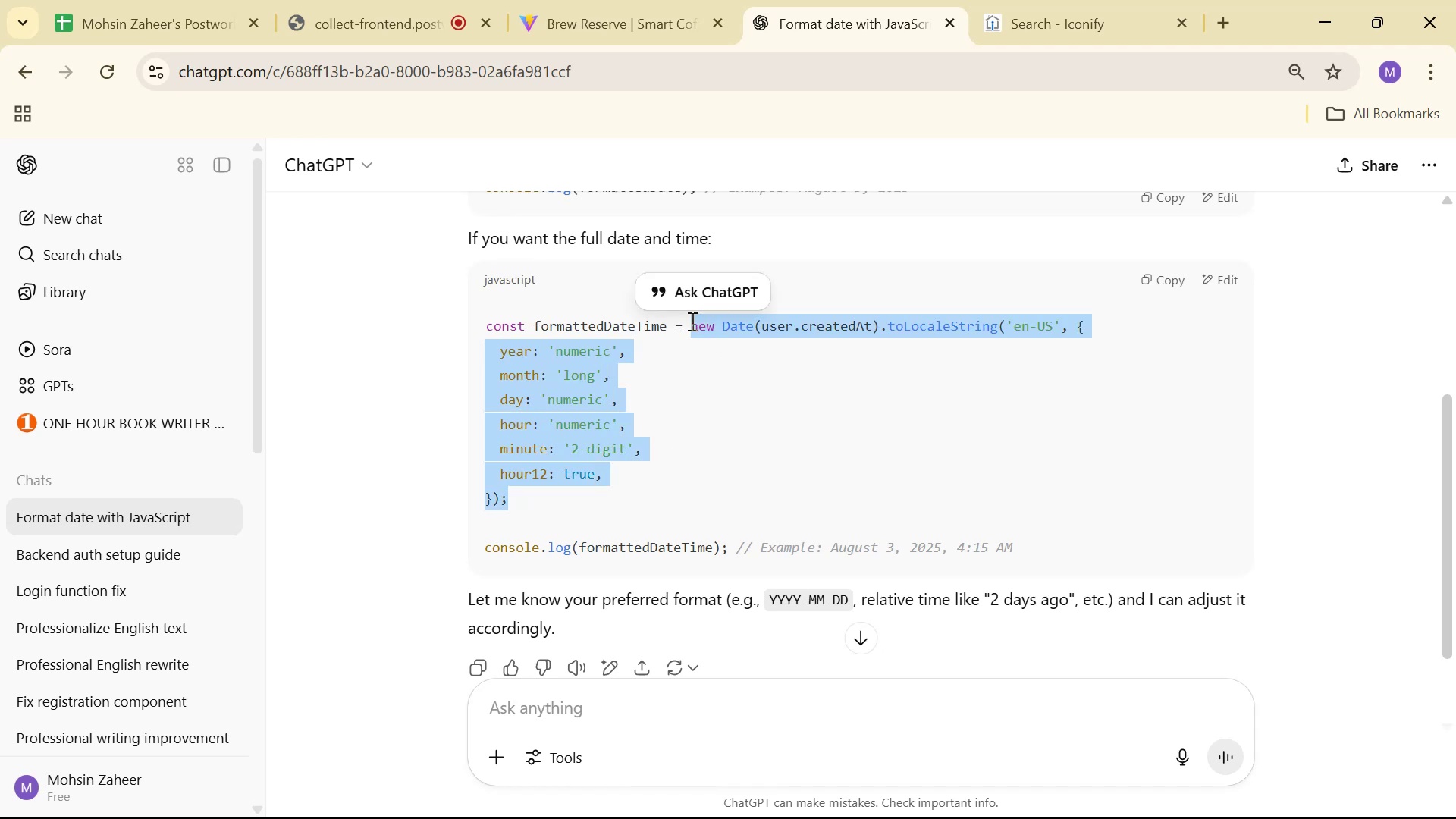 
key(Control+C)
 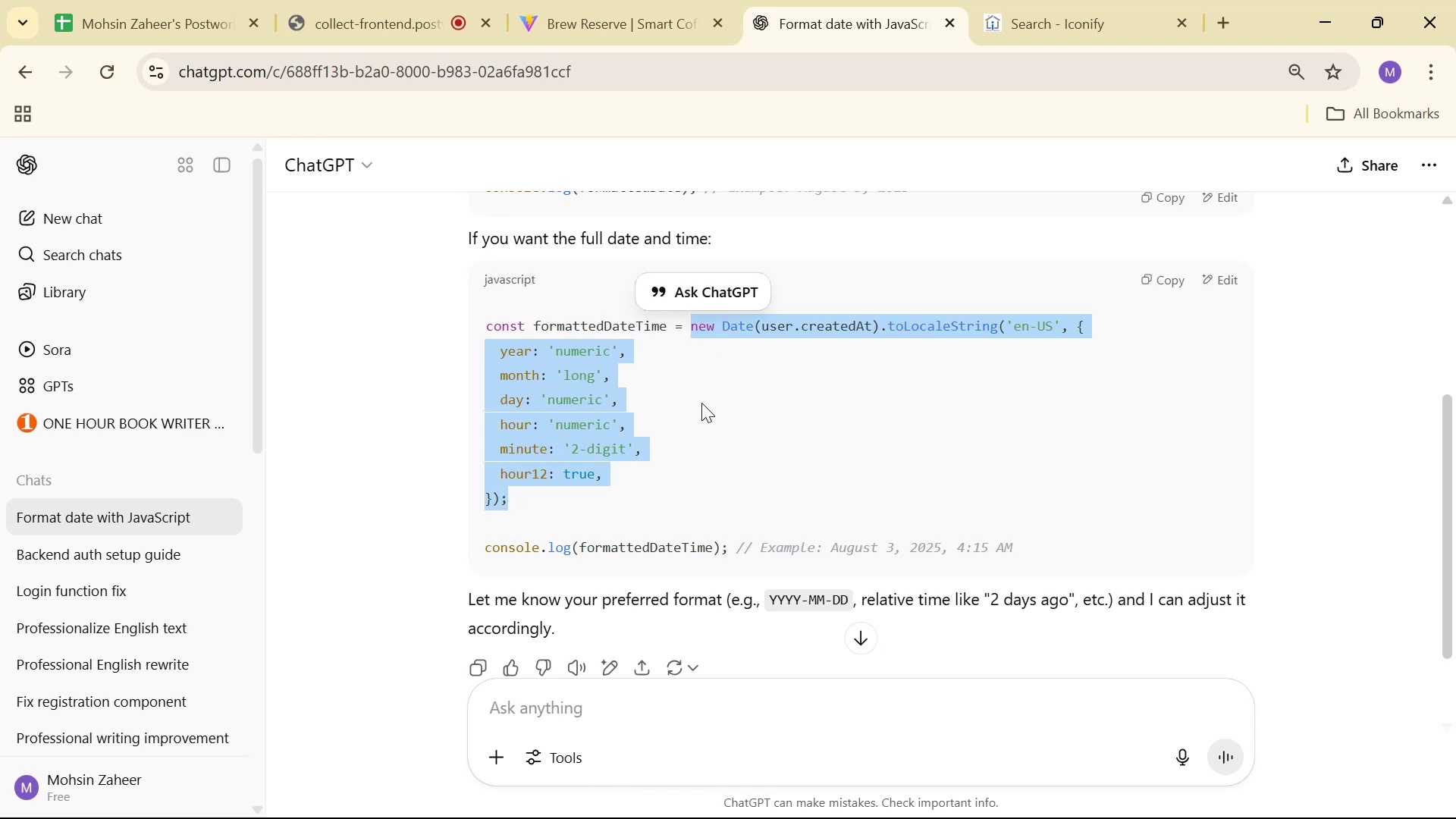 
key(Control+C)
 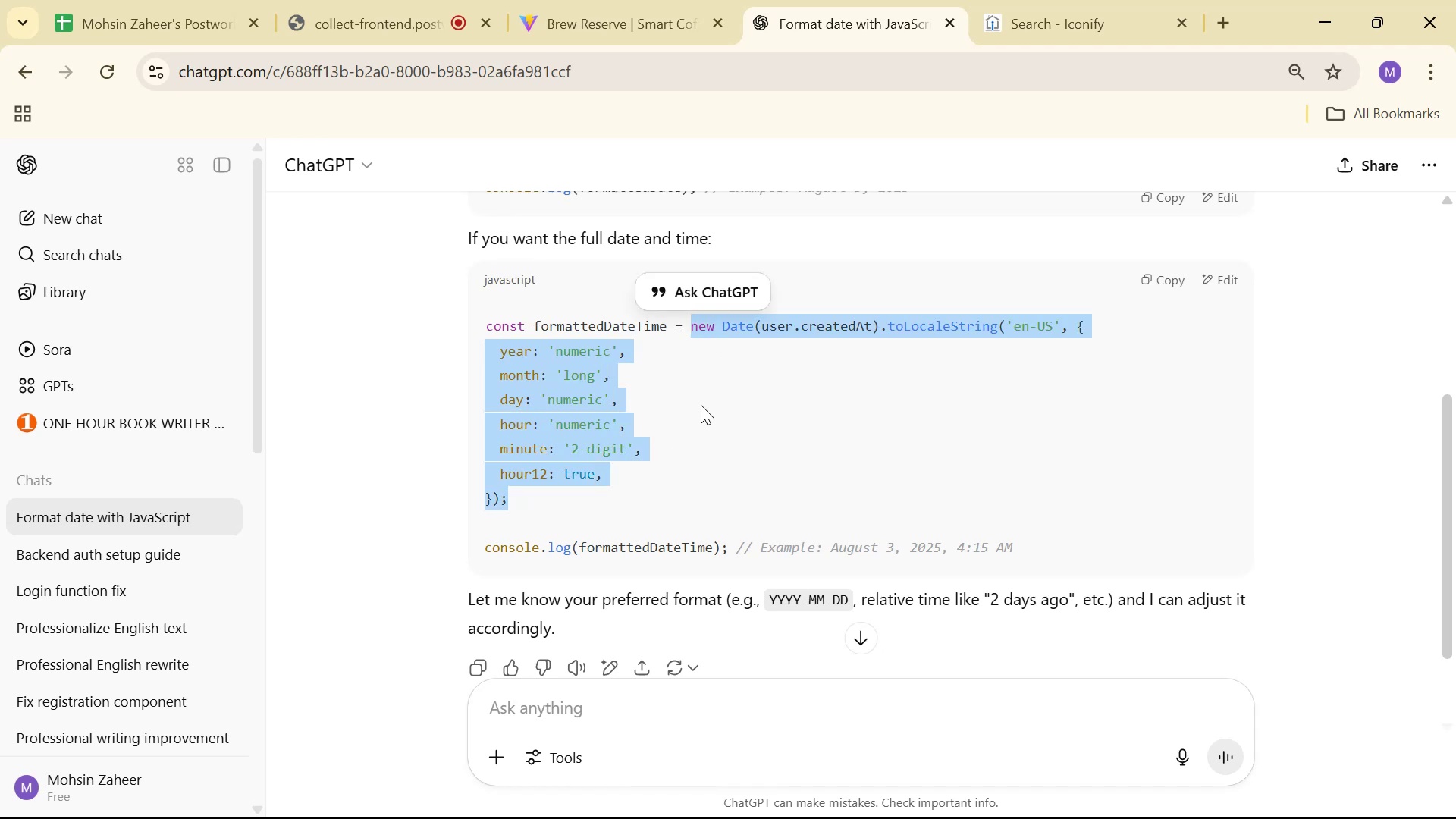 
key(Control+C)
 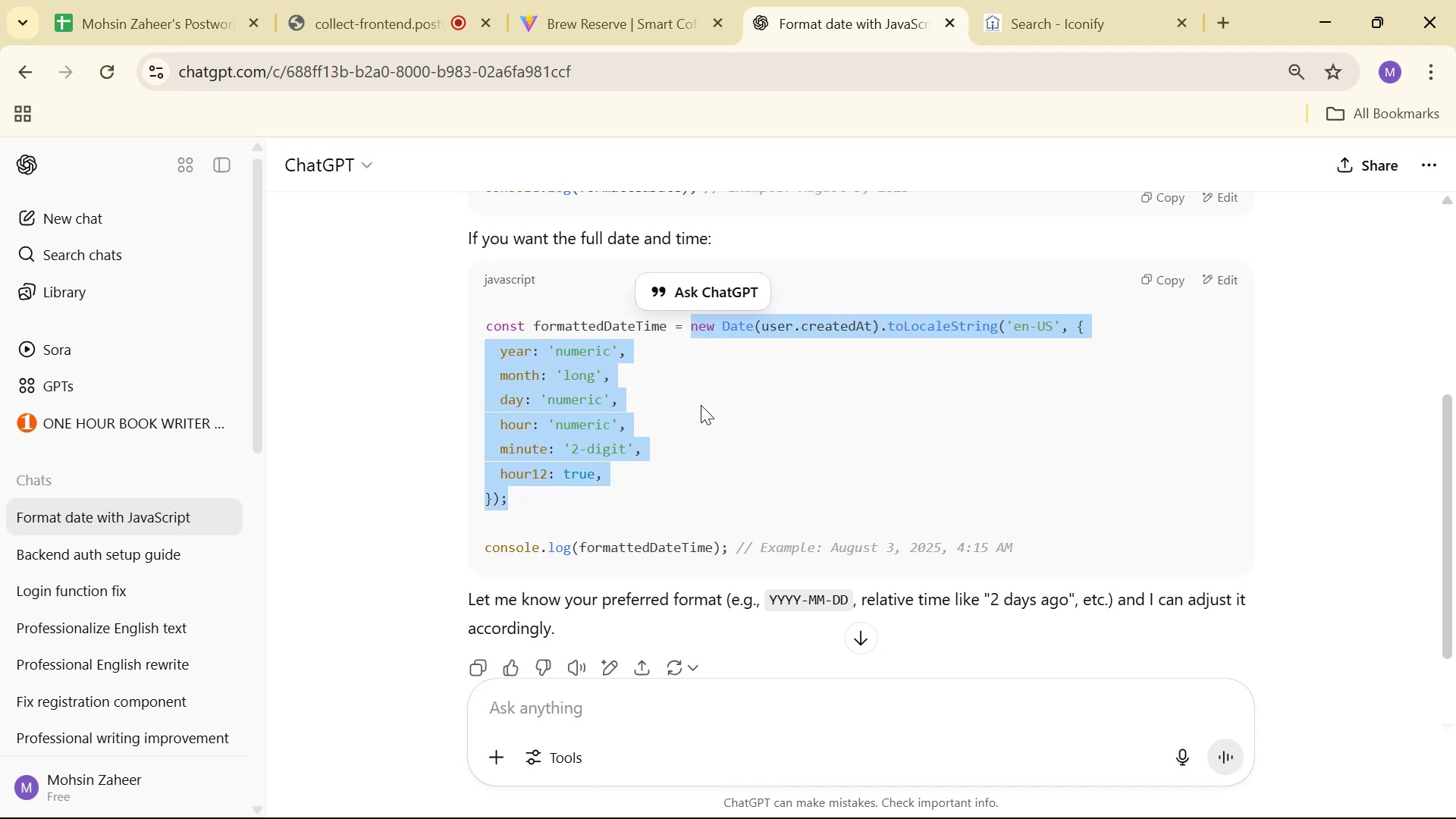 
key(Control+C)
 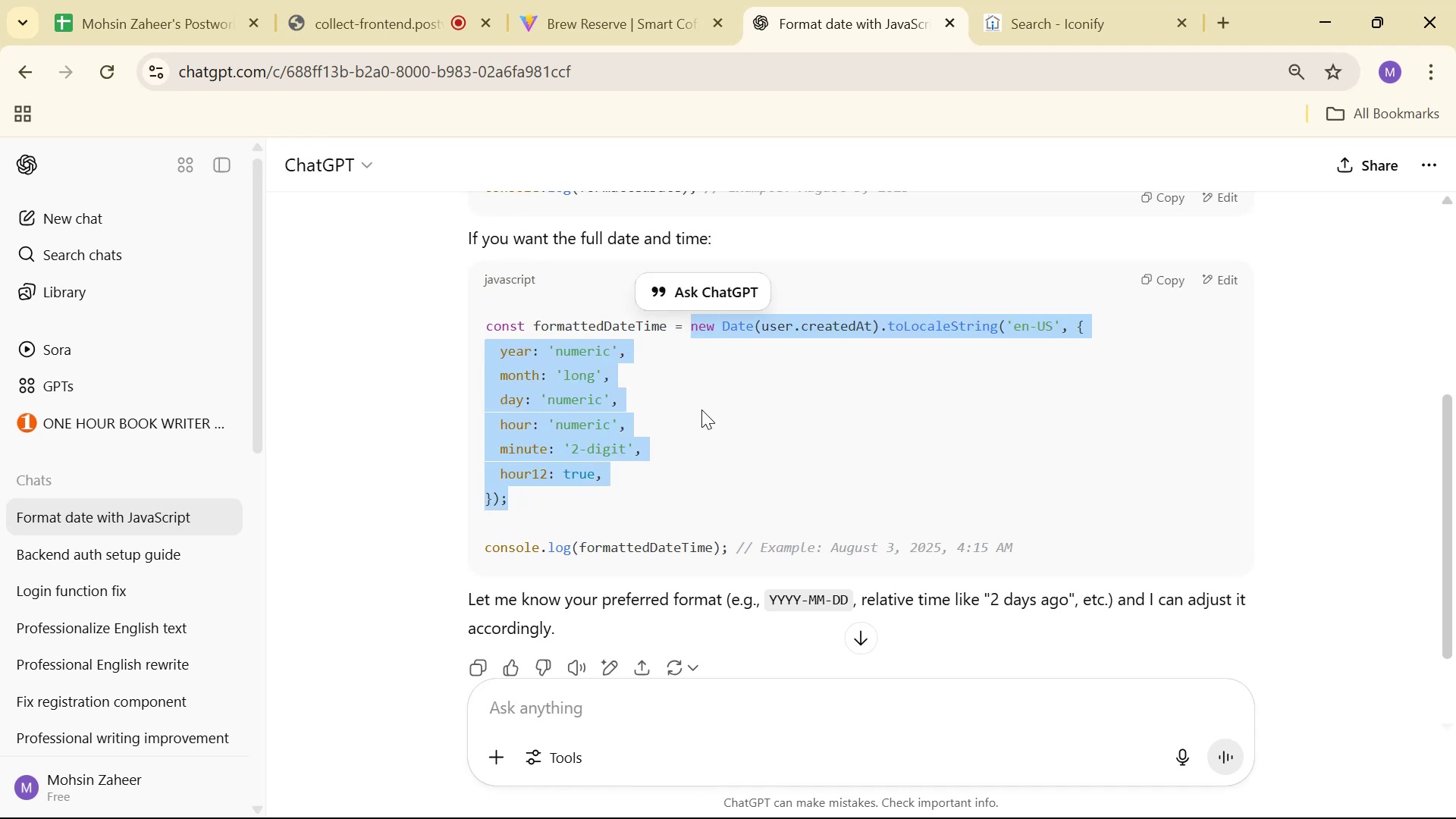 
scroll: coordinate [717, 445], scroll_direction: up, amount: 2.0
 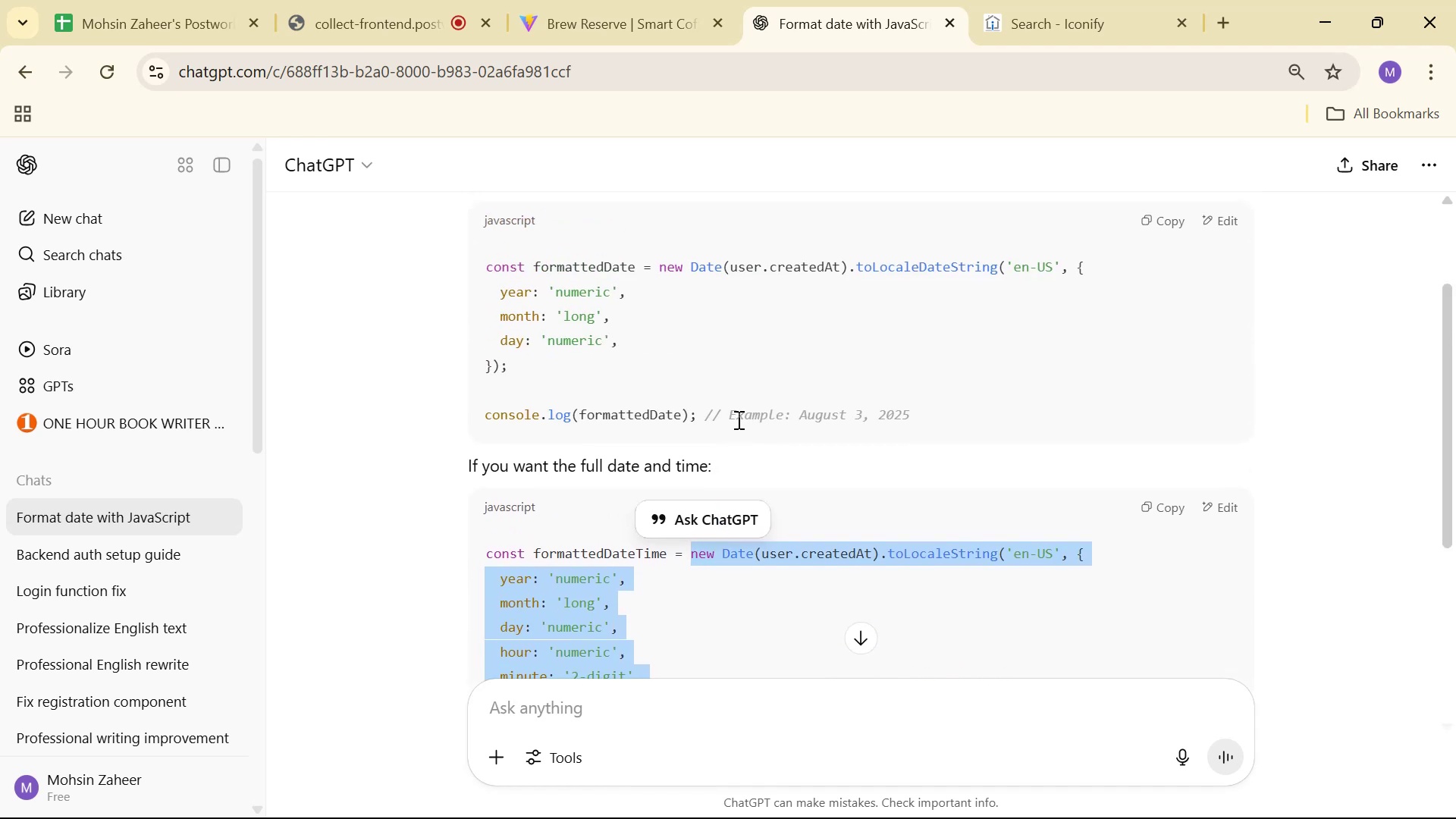 
left_click_drag(start_coordinate=[609, 368], to_coordinate=[654, 263])
 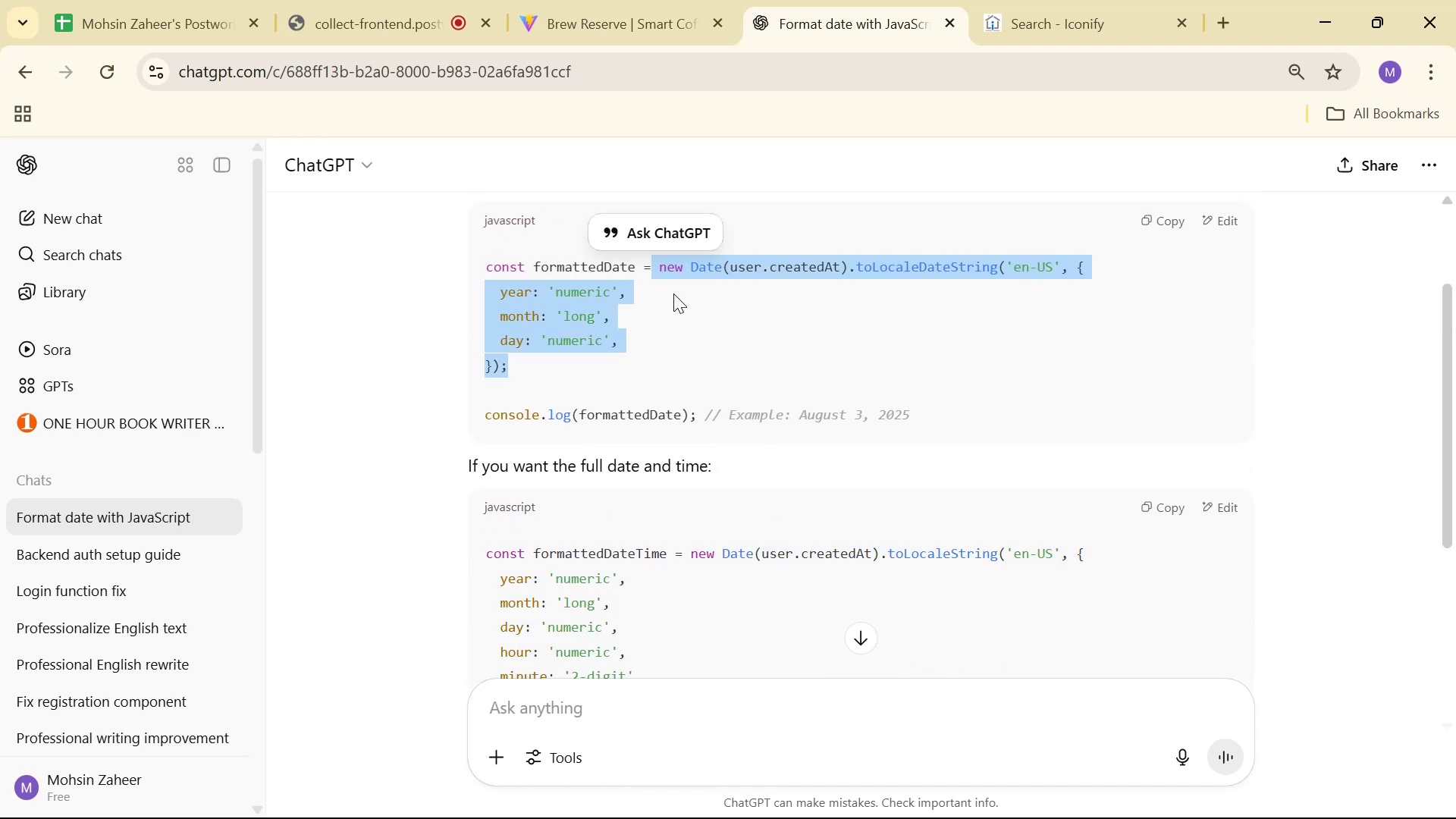 
key(Control+C)
 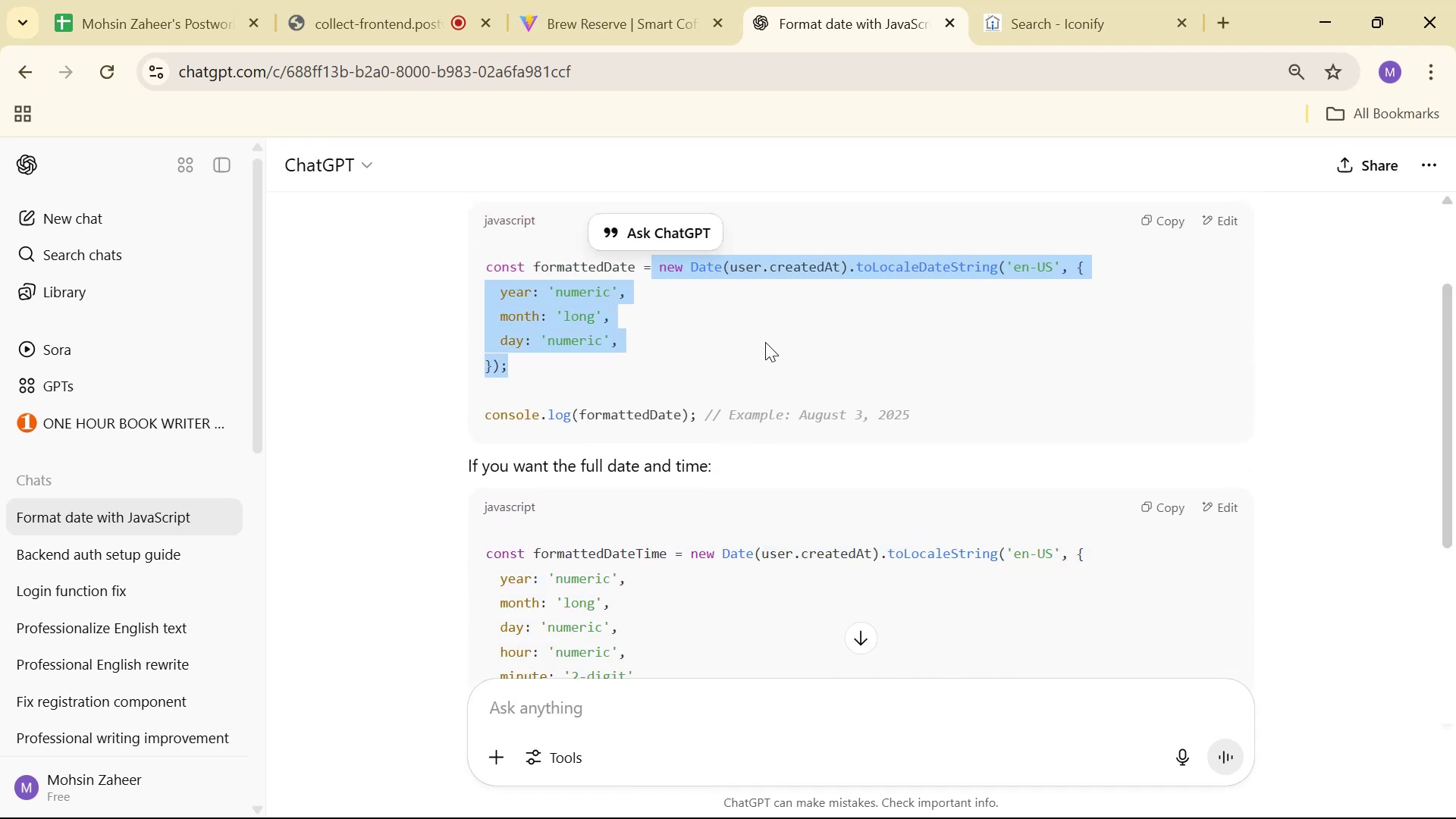 
key(Control+C)
 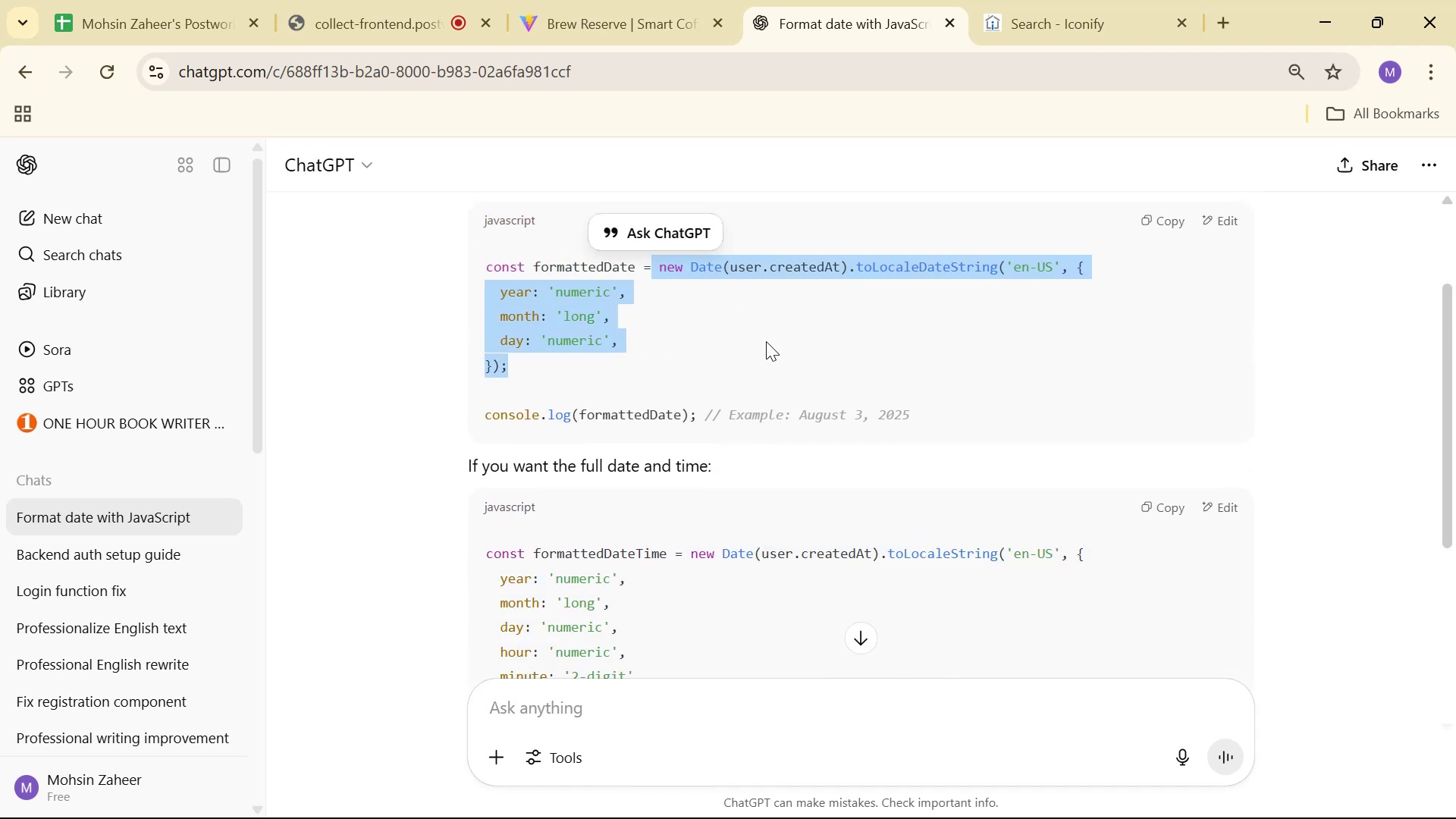 
key(Control+C)
 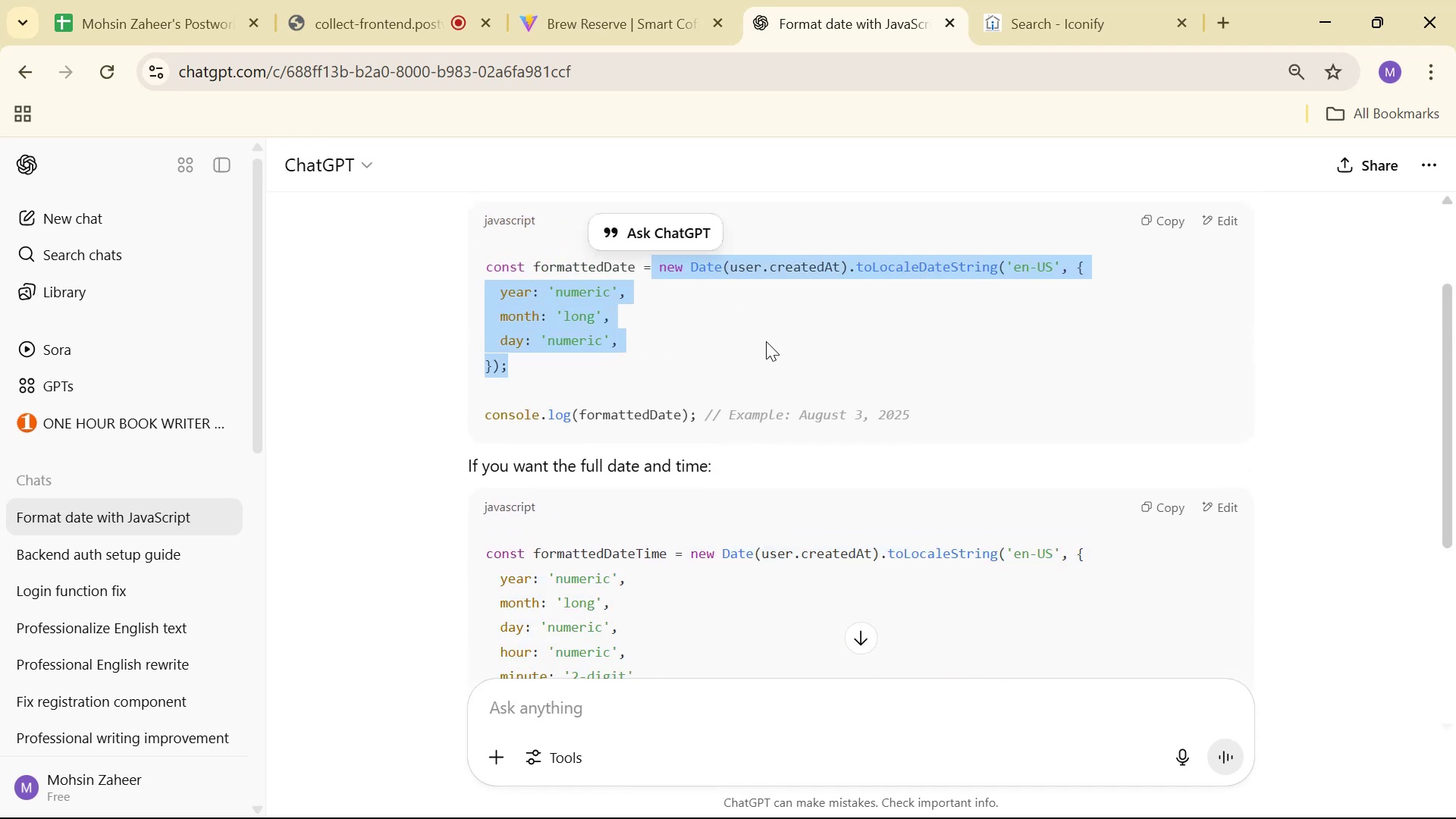 
key(Alt+AltLeft)
 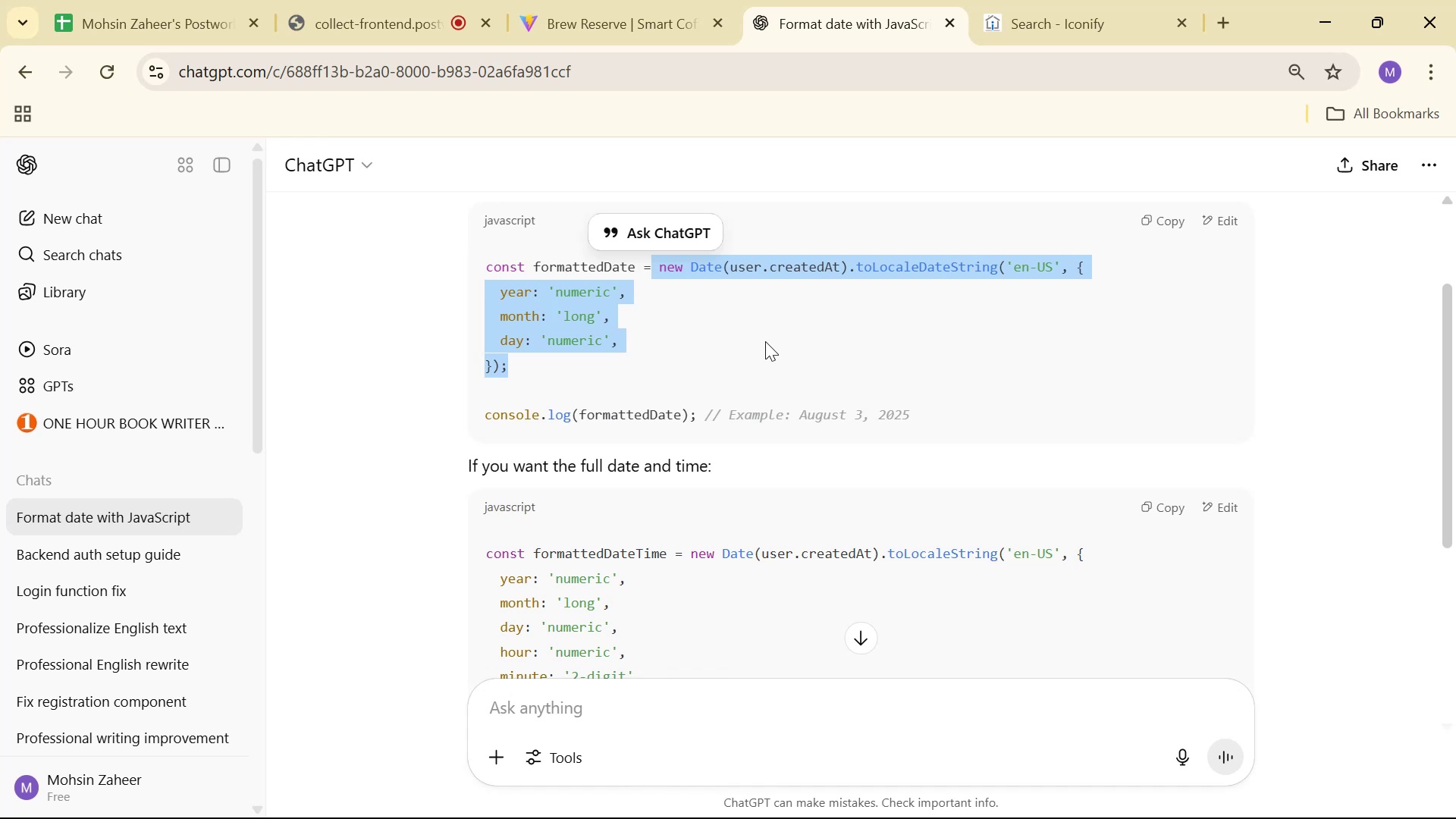 
key(Alt+Tab)
 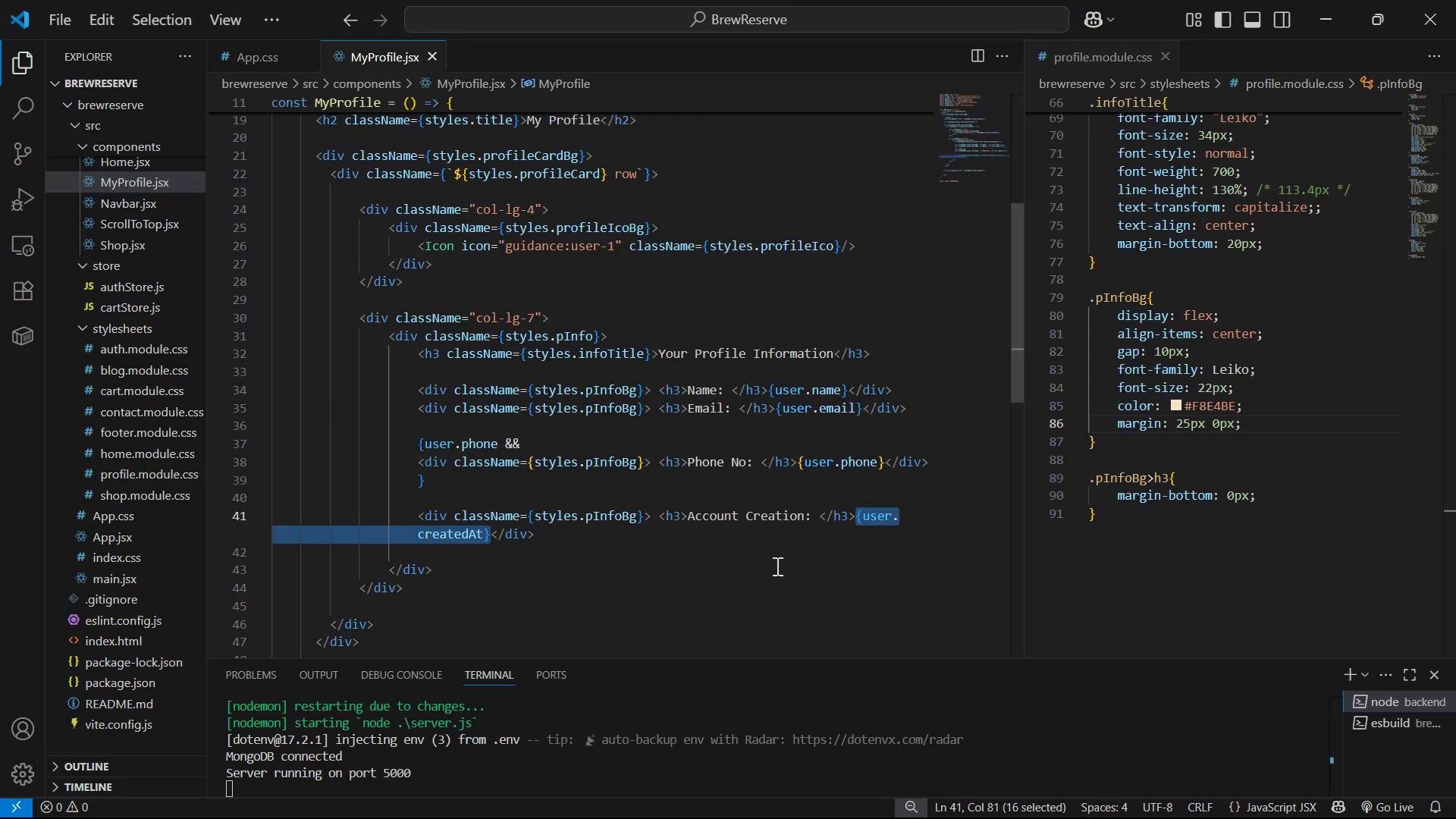 
key(Control+V)
 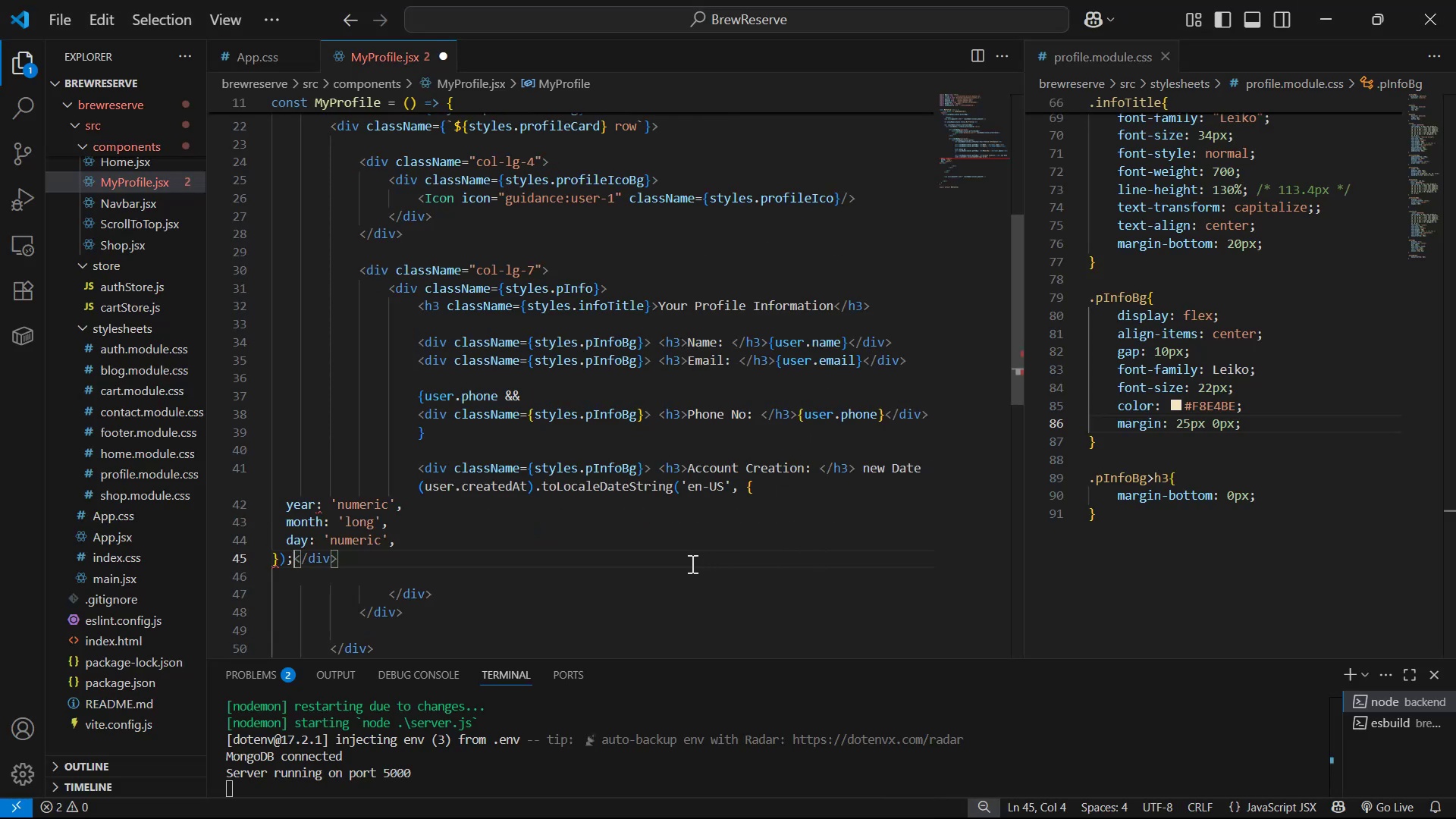 
key(Control+Z)
 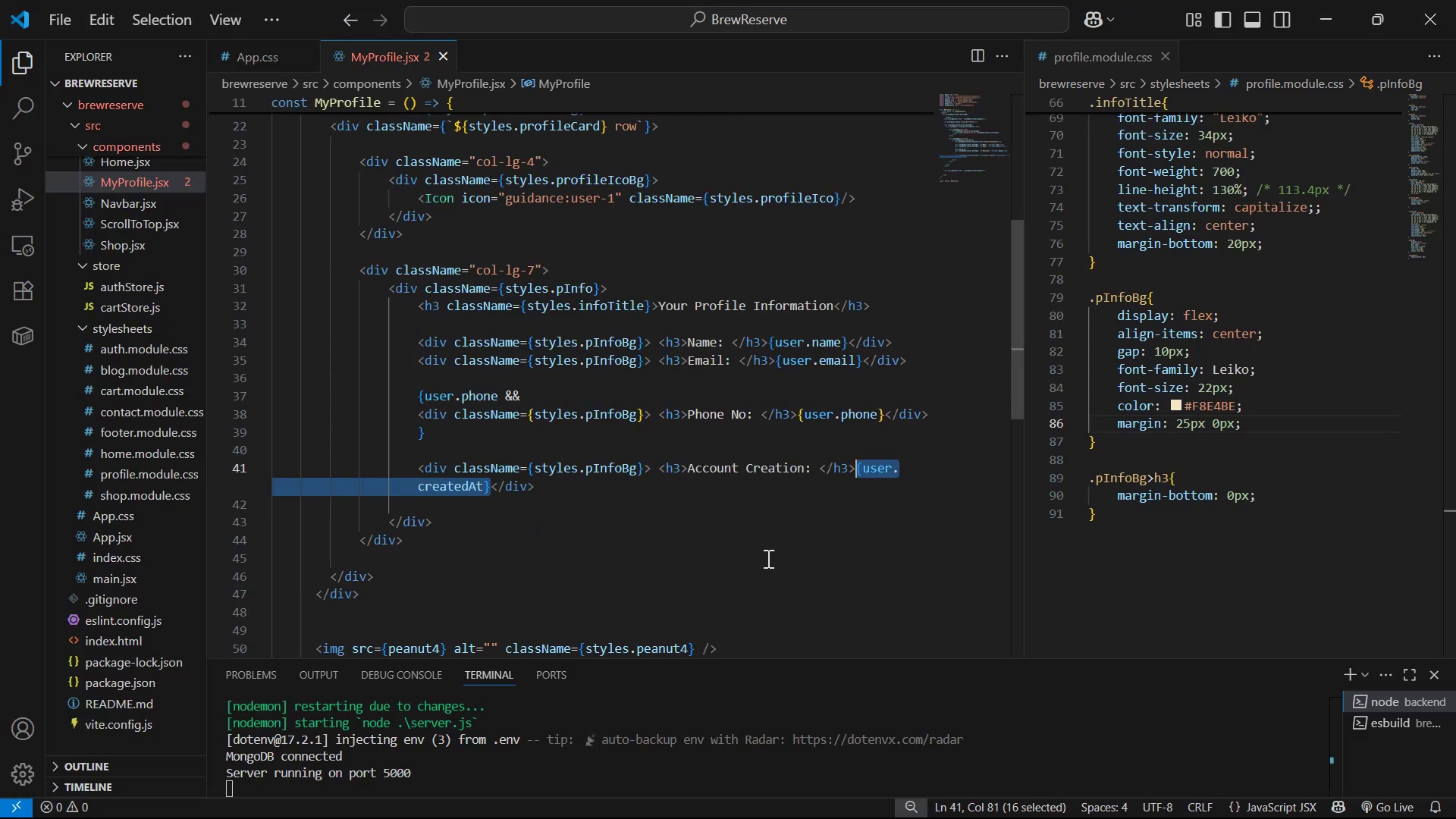 
scroll: coordinate [794, 544], scroll_direction: up, amount: 1.0
 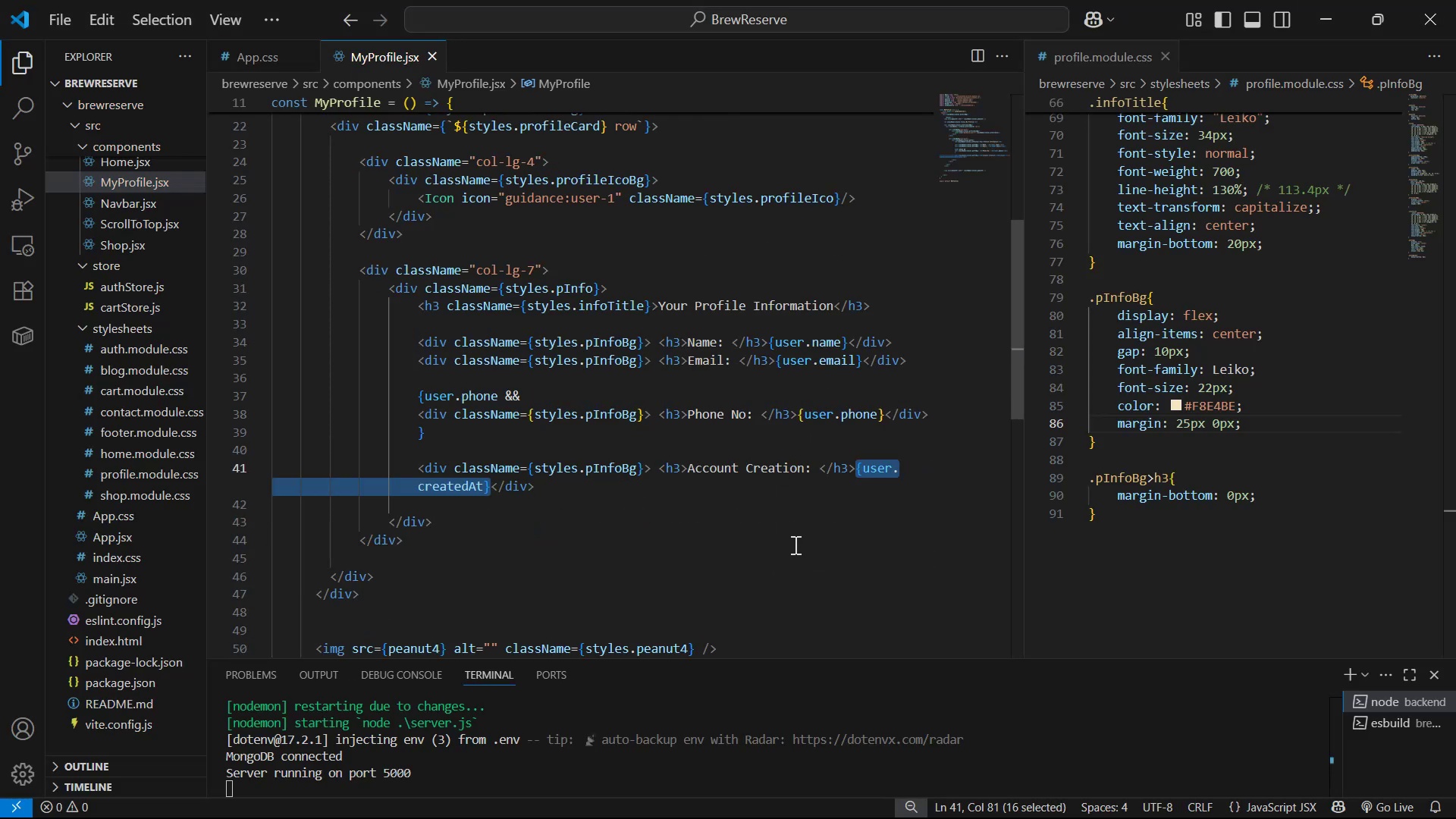 
key(Alt+AltLeft)
 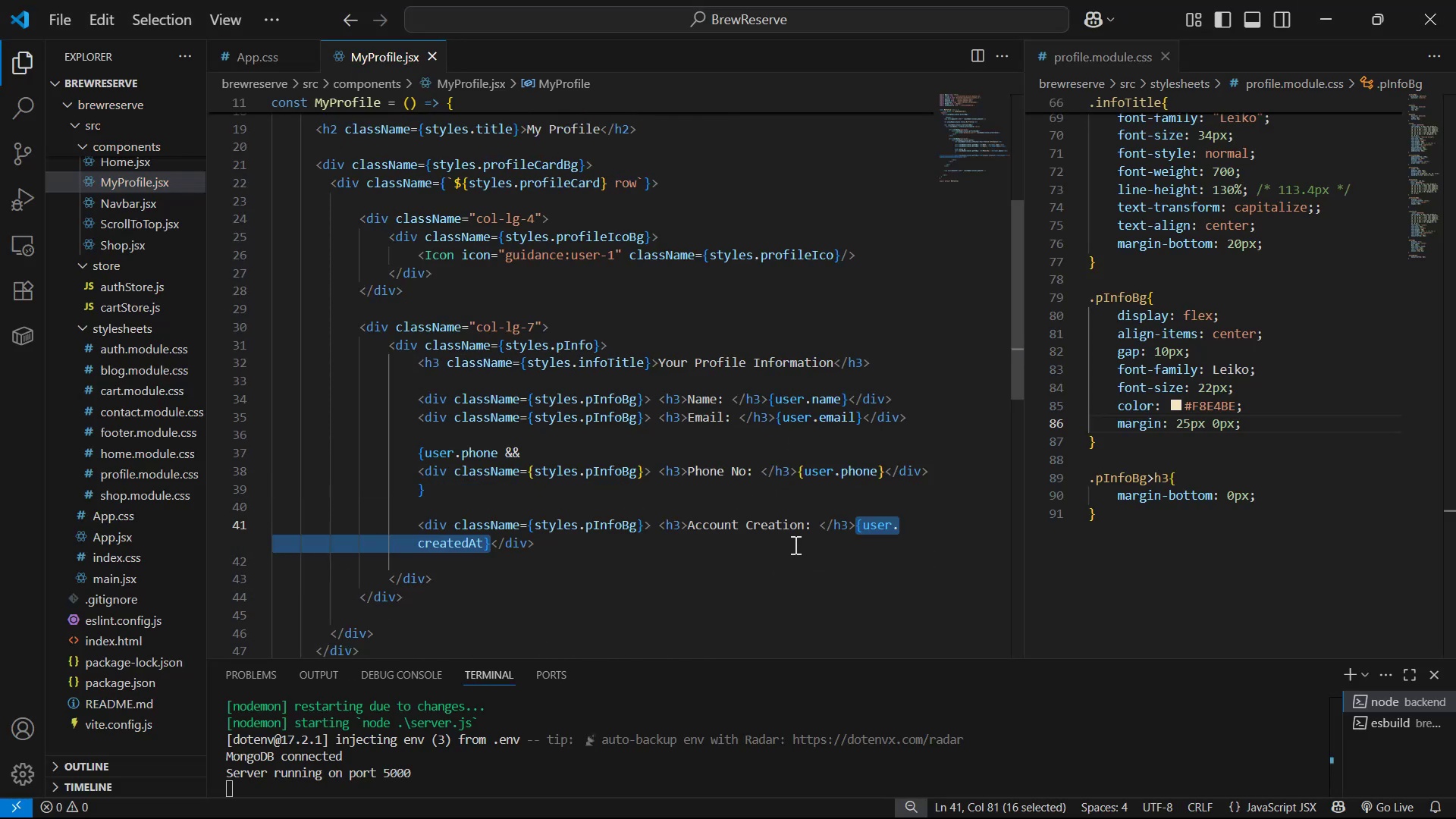 
key(Alt+Tab)
 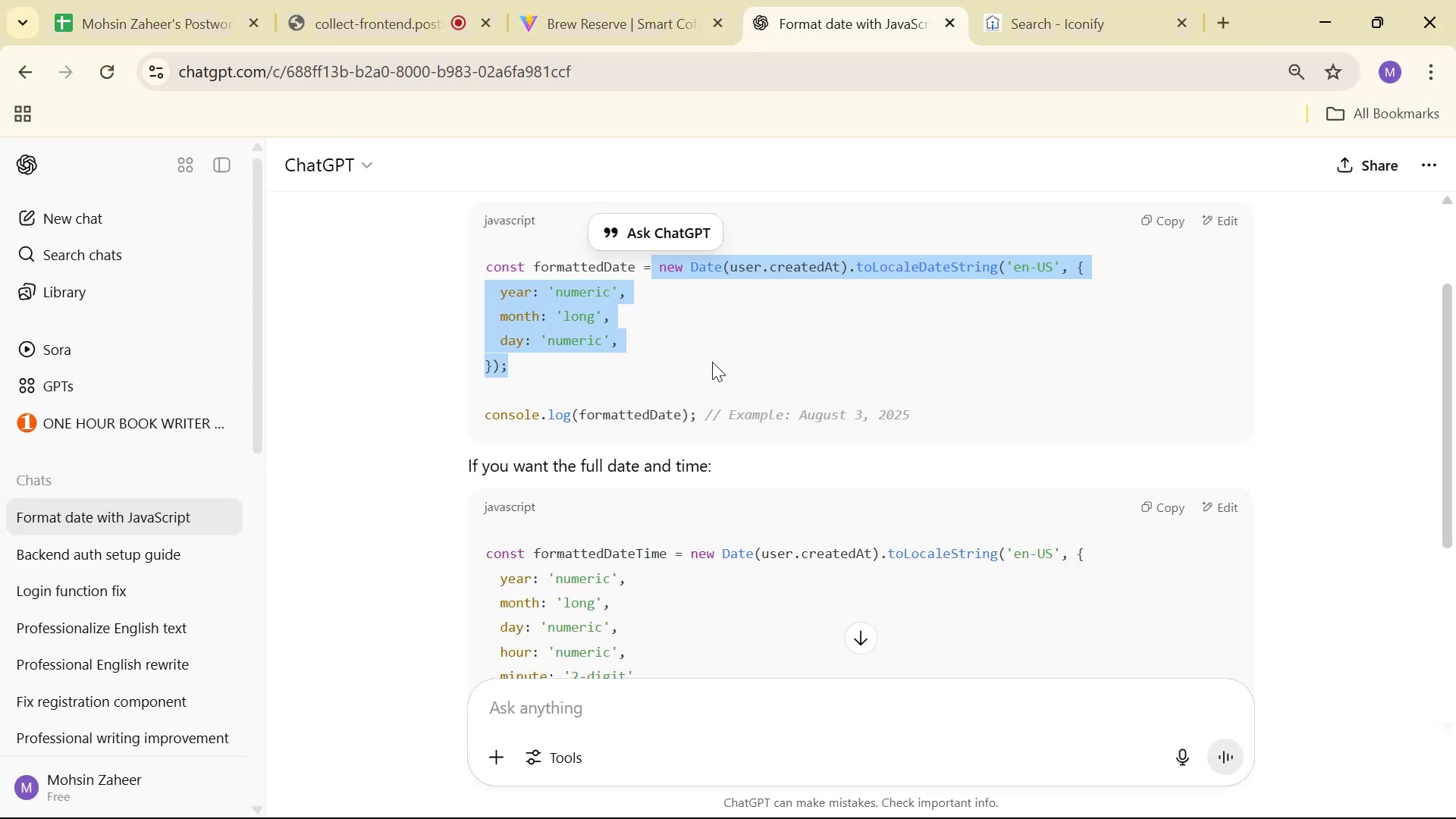 
left_click([565, 382])
 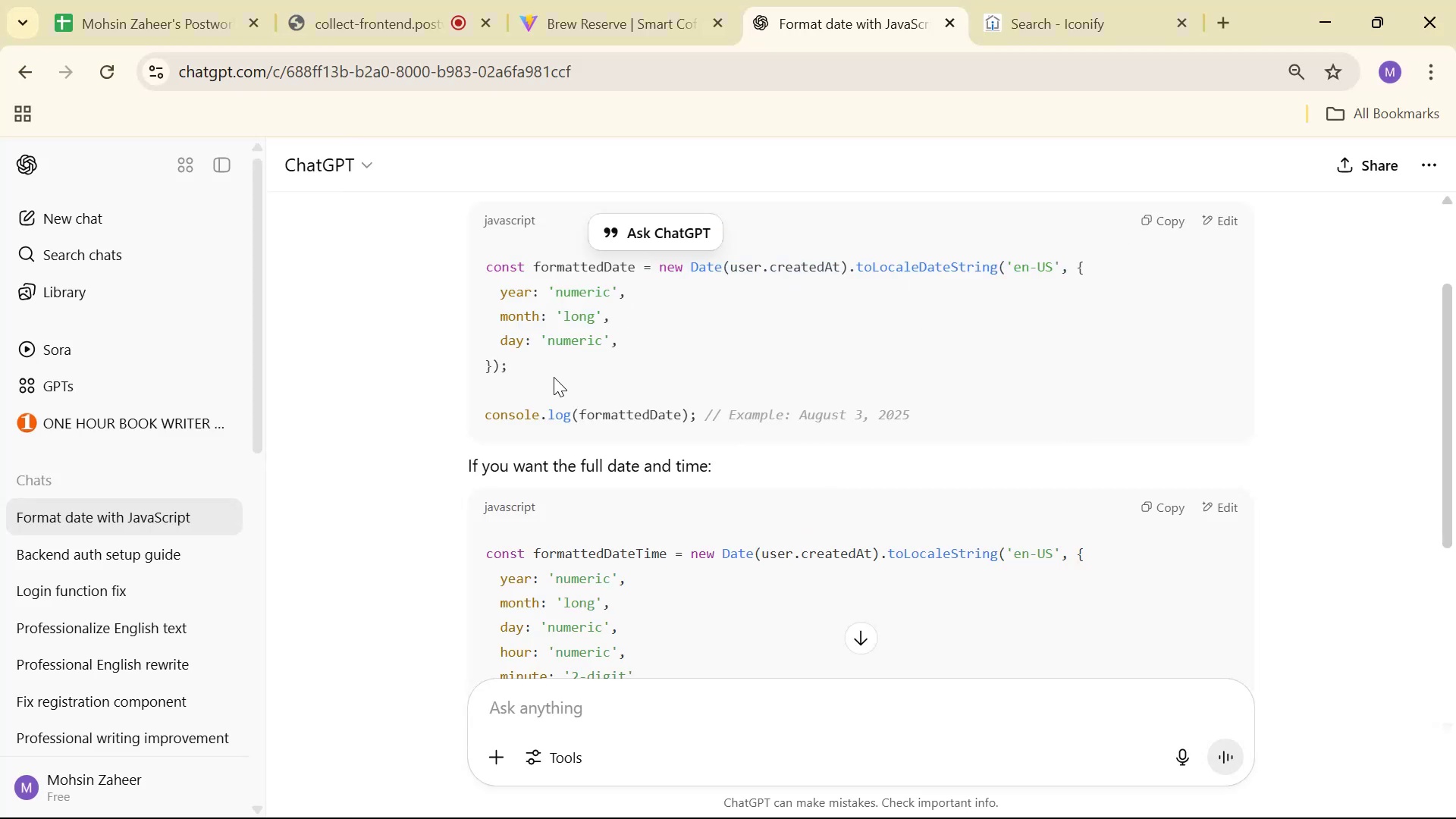 
left_click_drag(start_coordinate=[544, 368], to_coordinate=[449, 265])
 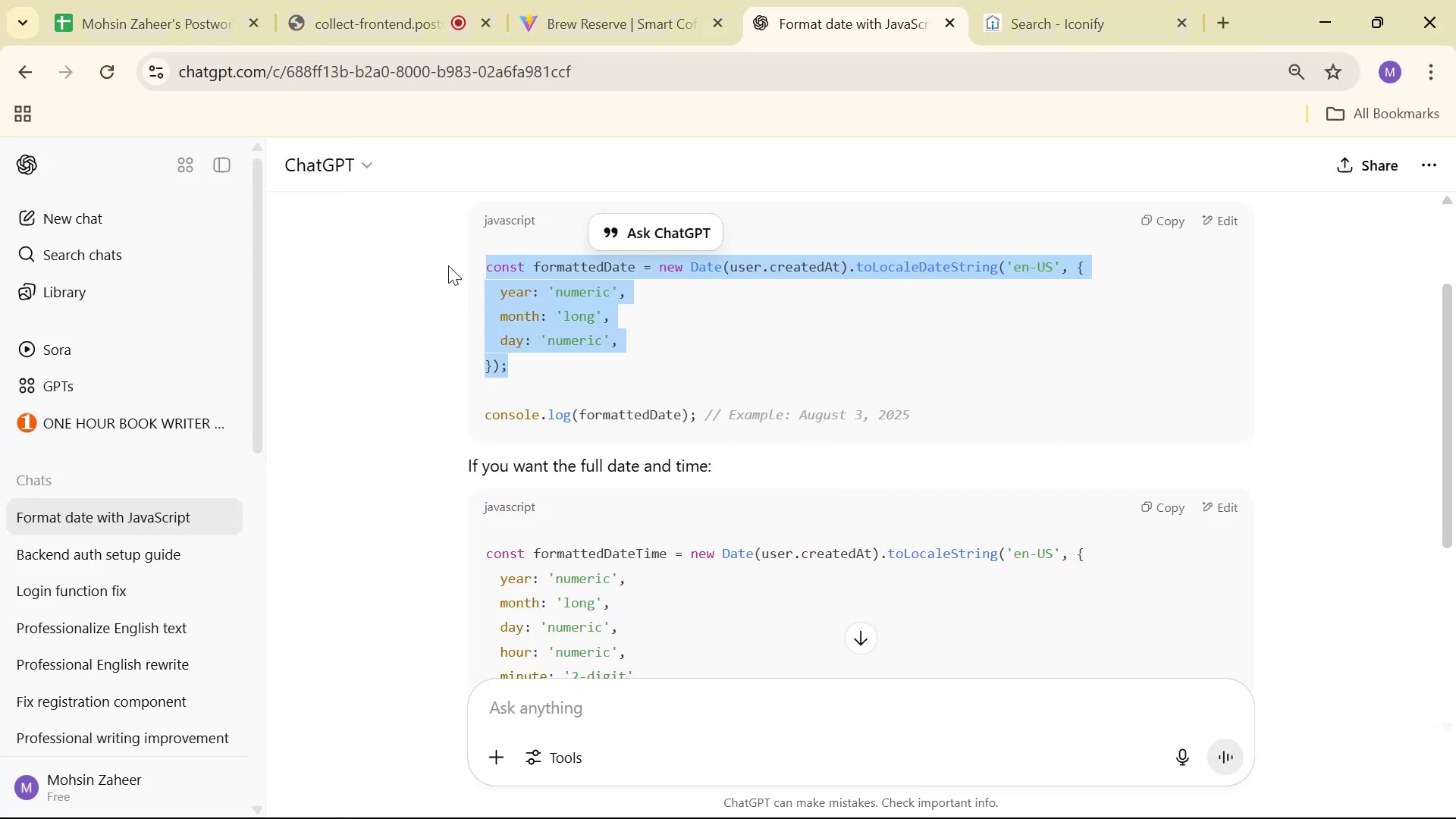 
key(Control+ControlLeft)
 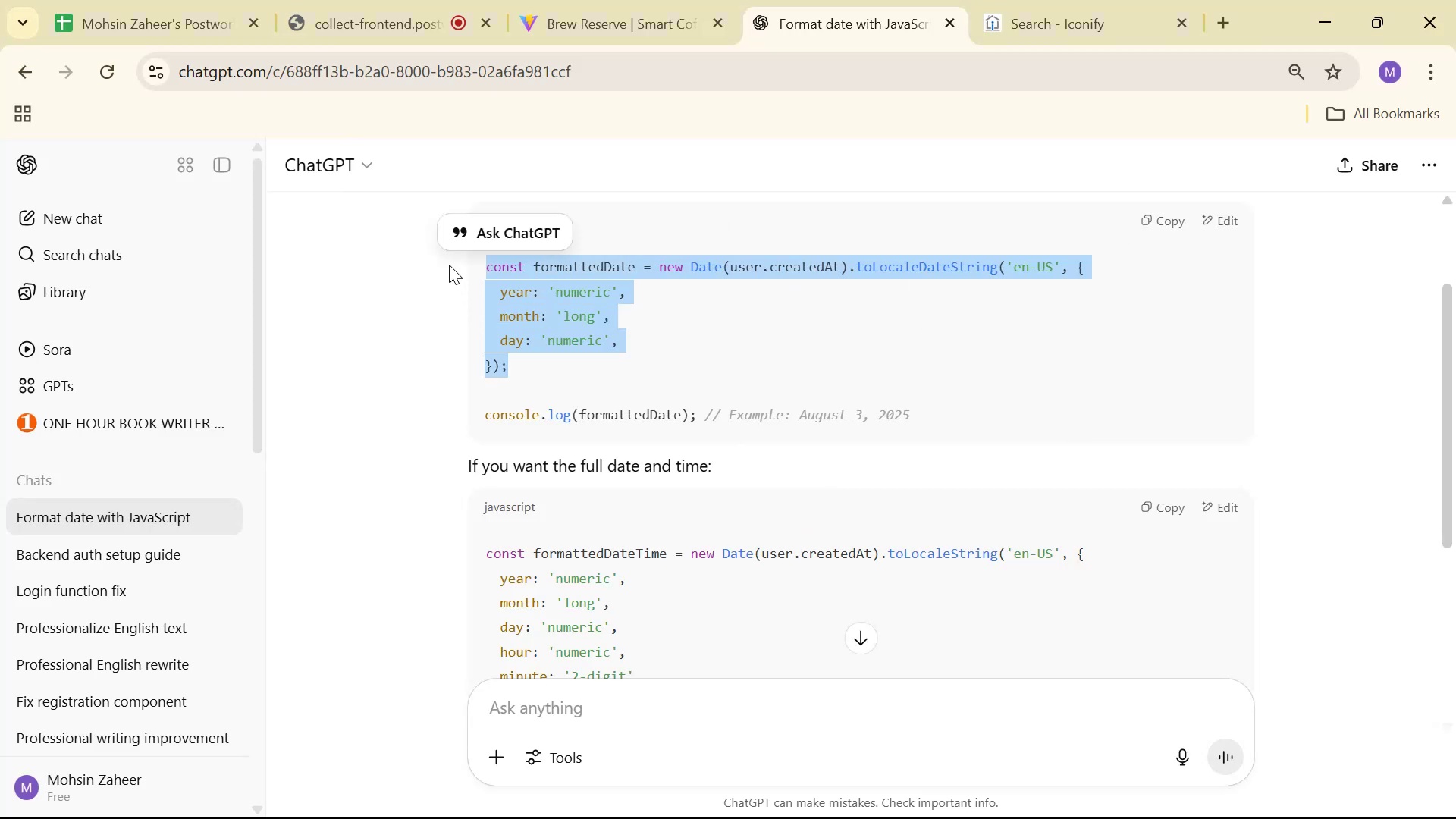 
key(Control+C)
 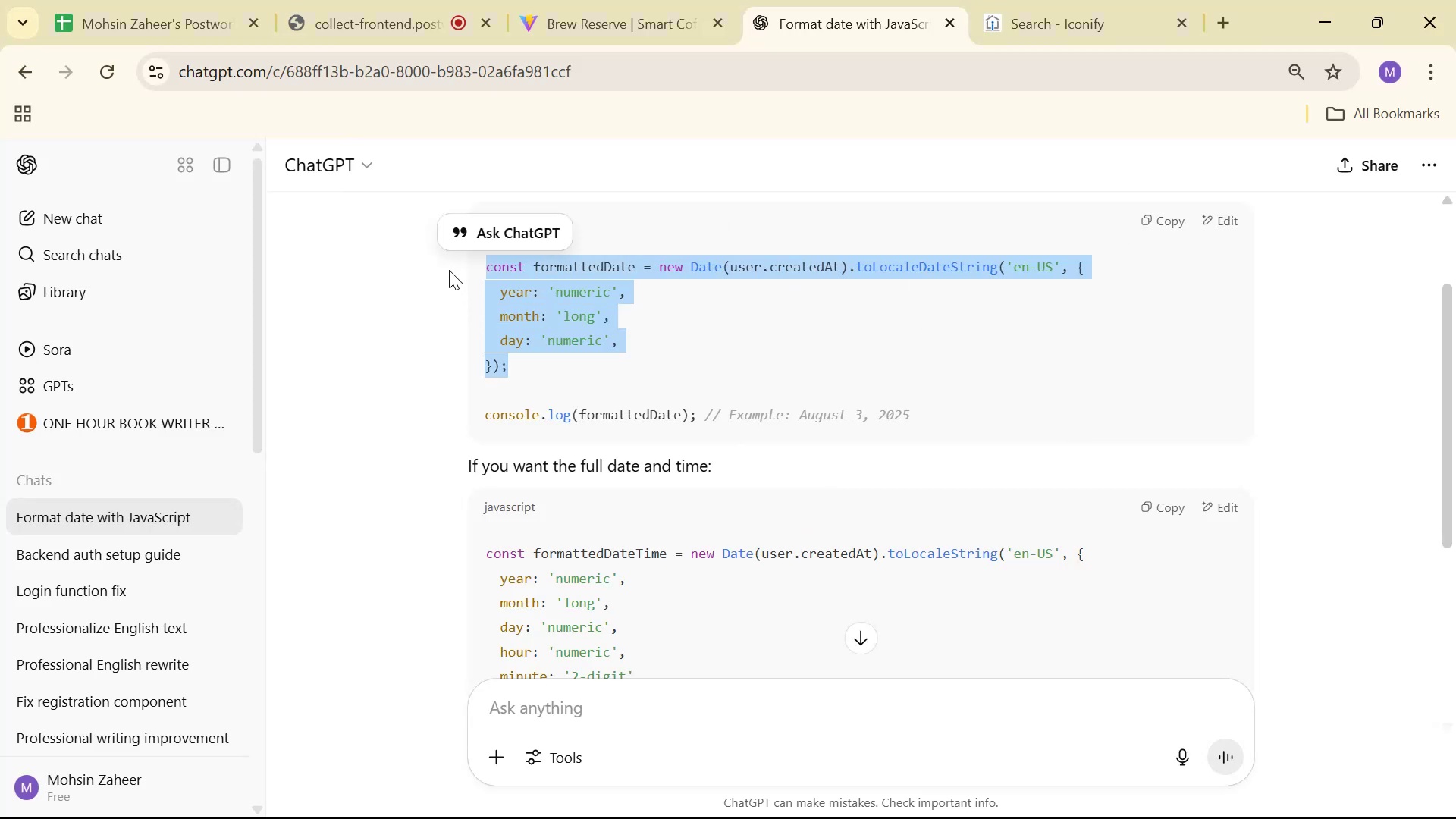 
key(Alt+AltLeft)
 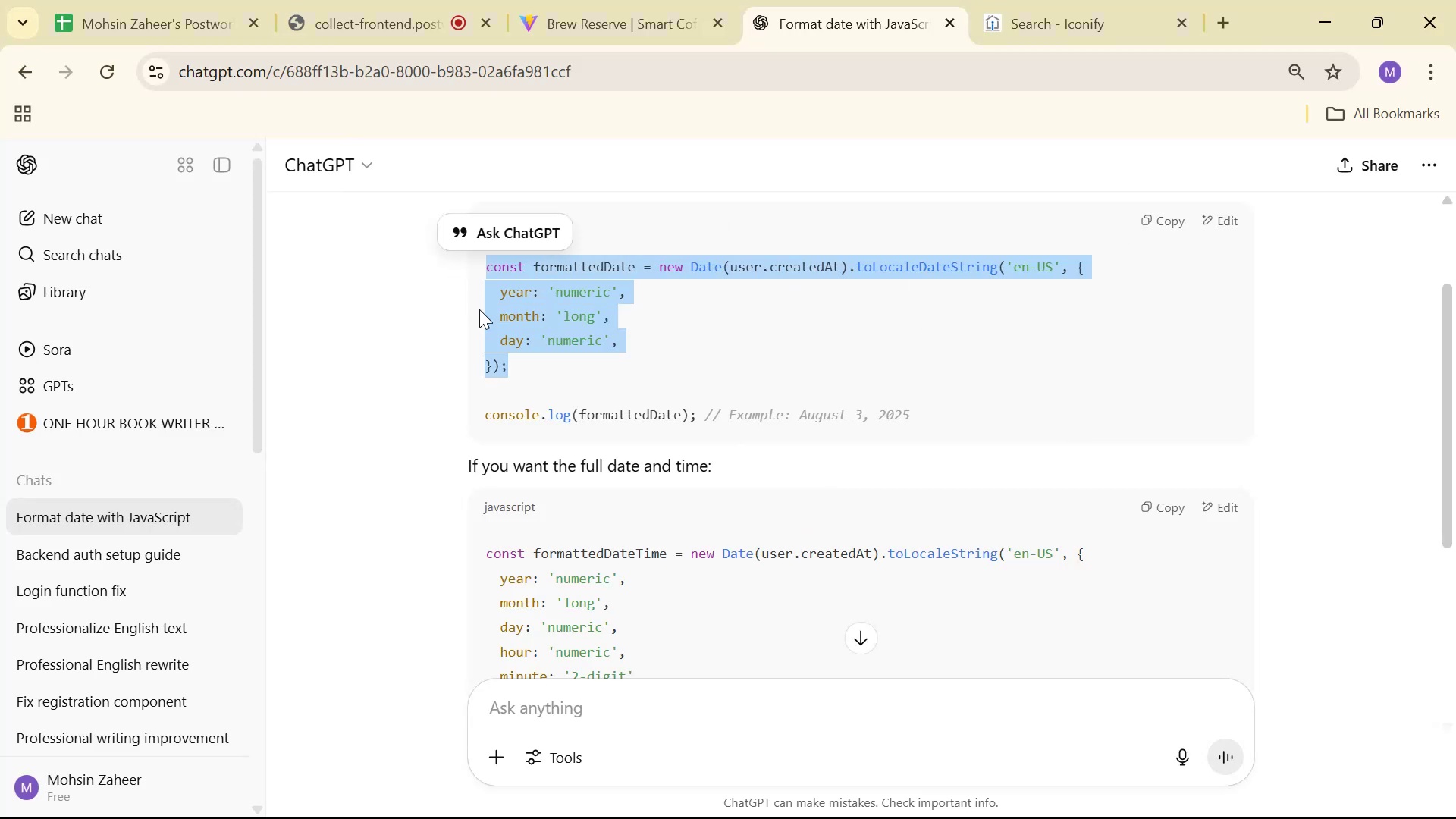 
key(Alt+Tab)
 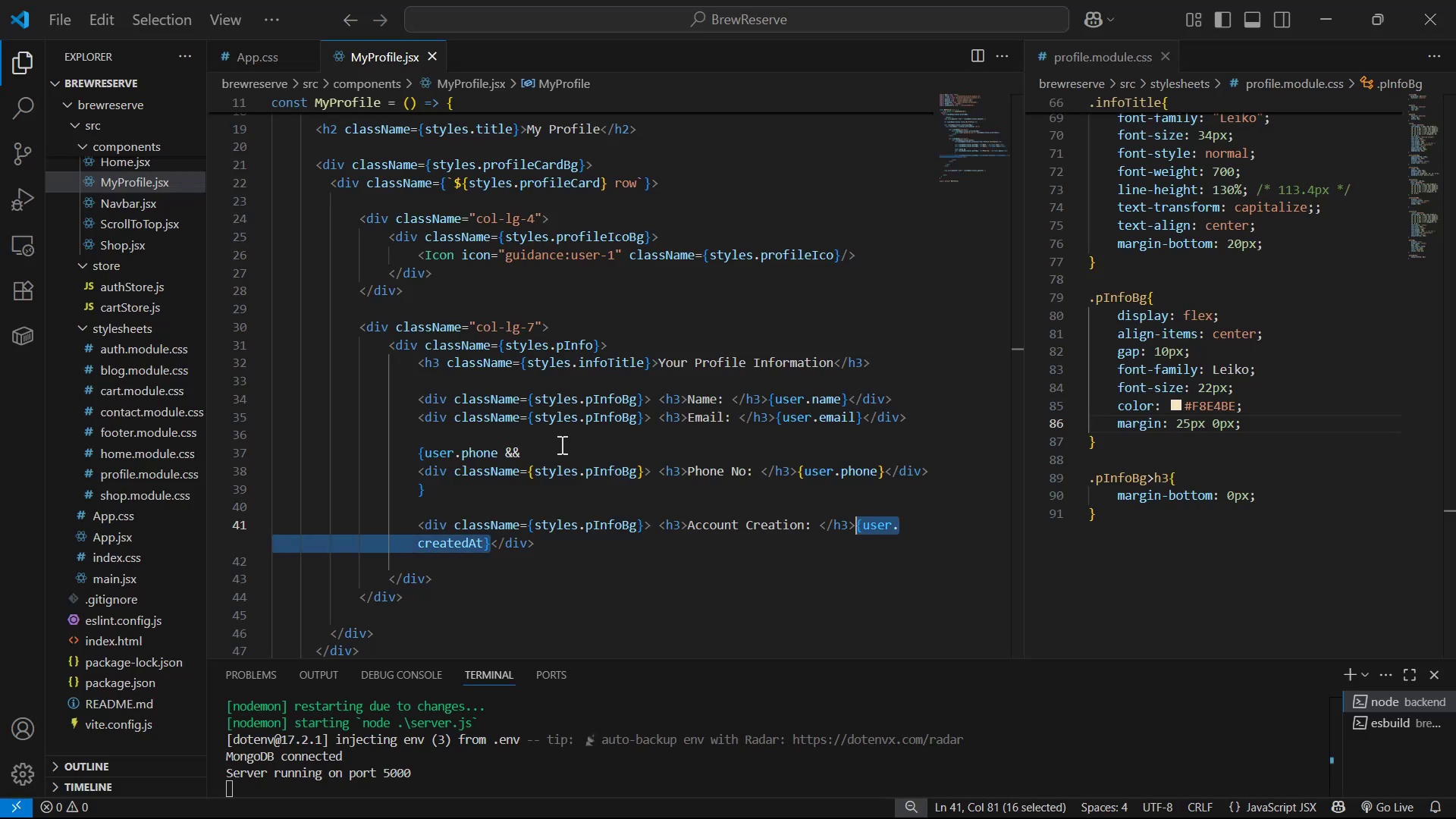 
scroll: coordinate [645, 435], scroll_direction: up, amount: 9.0
 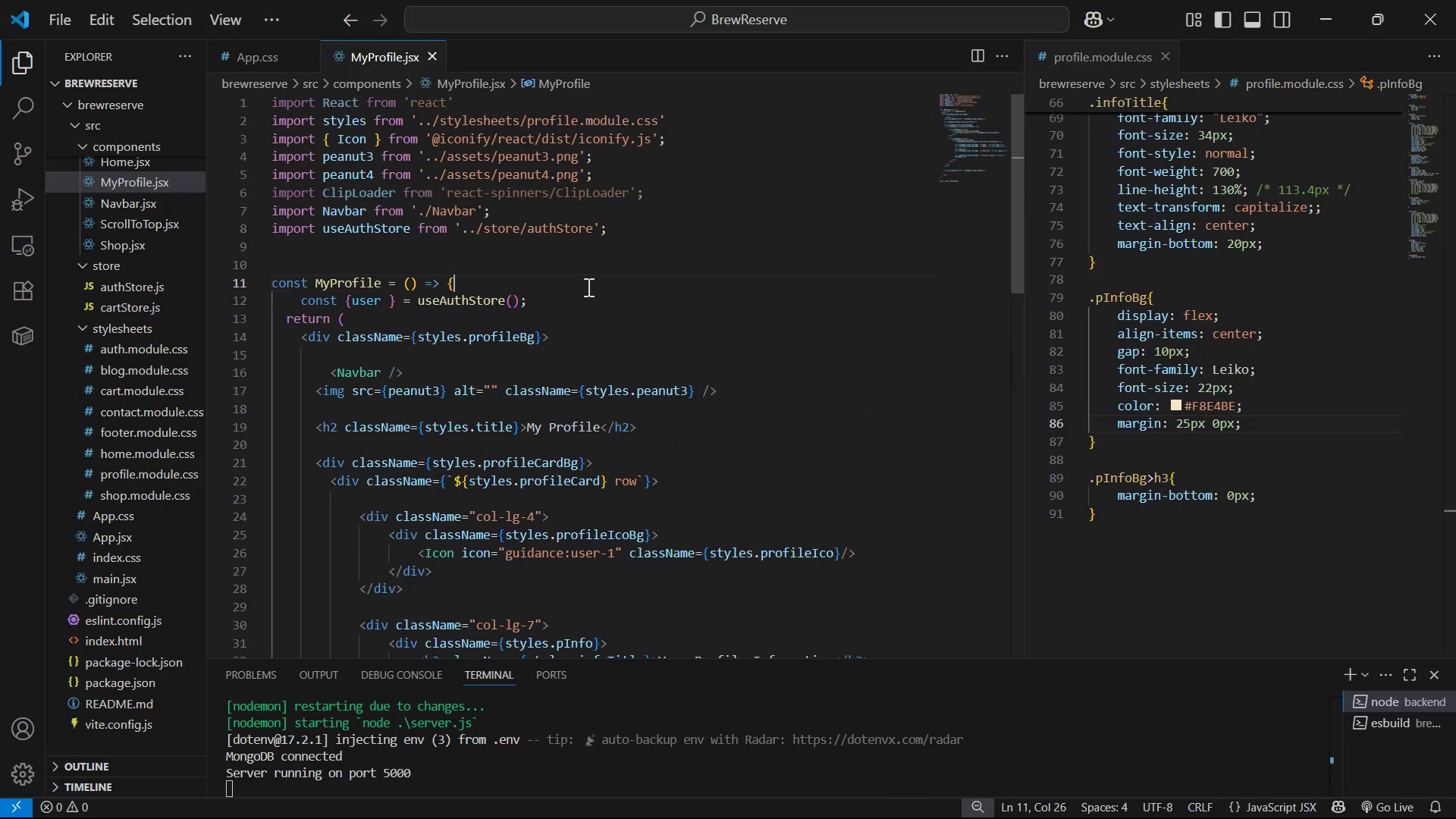 
double_click([582, 302])
 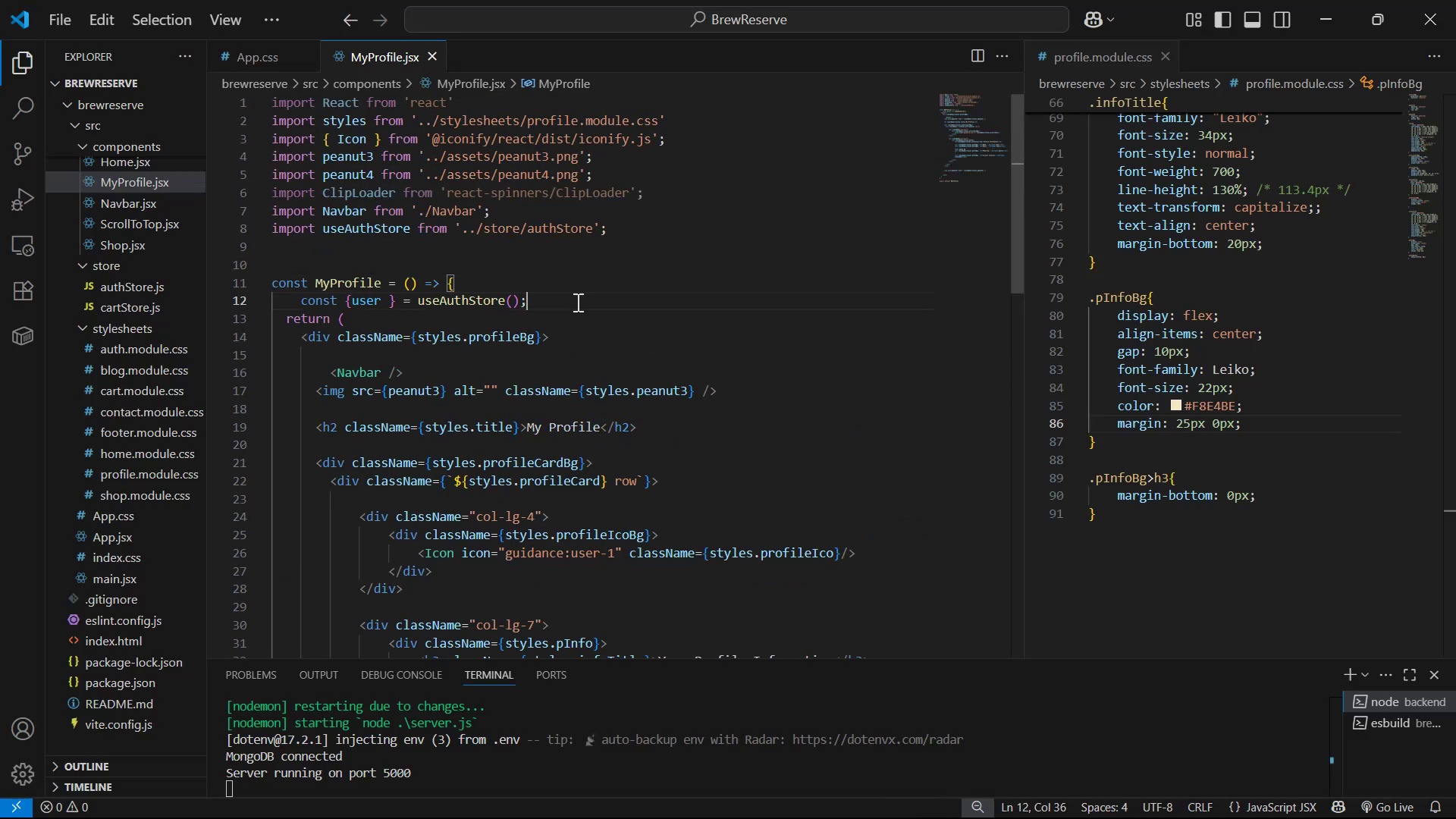 
key(Enter)
 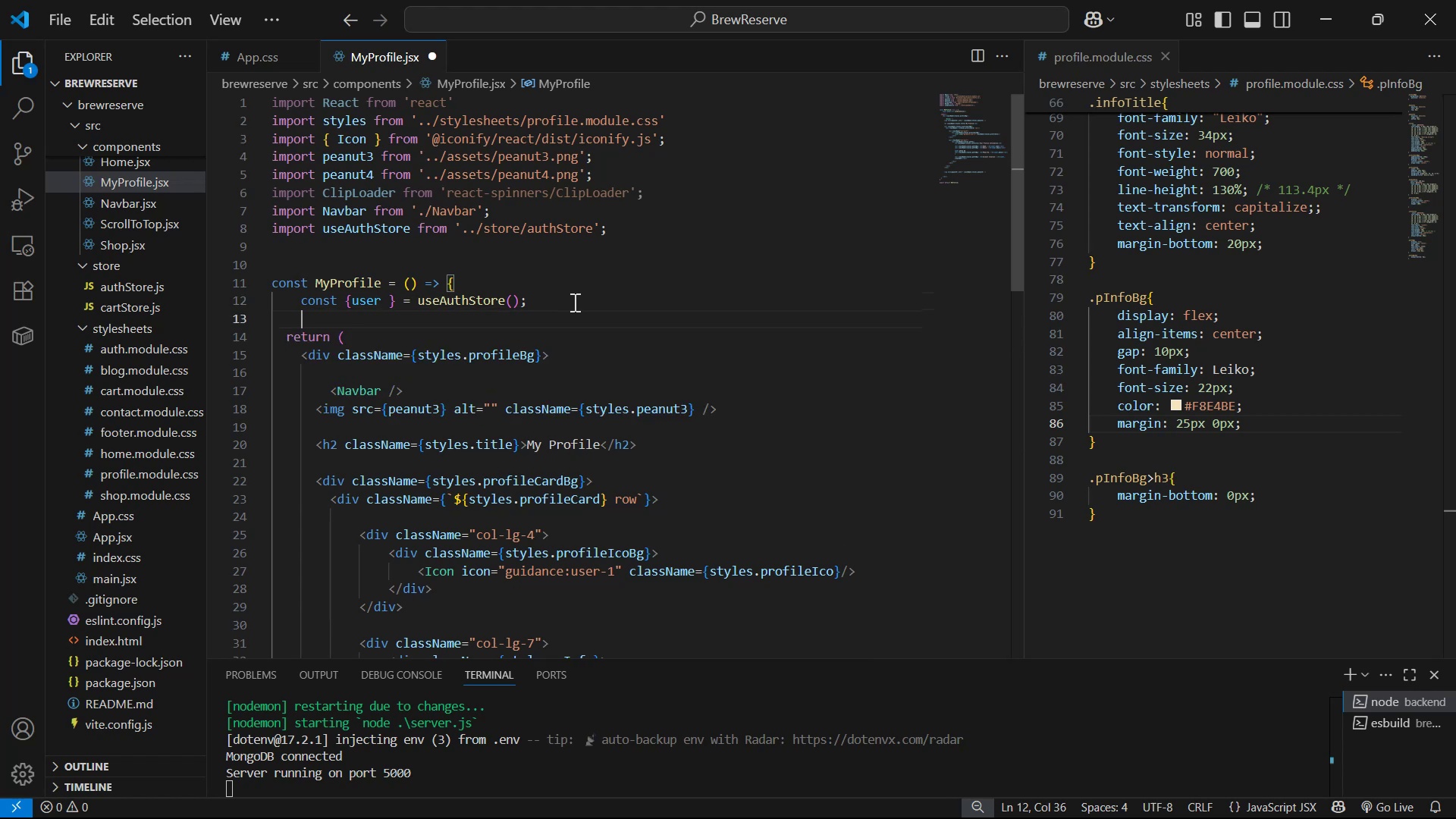 
key(Control+ControlLeft)
 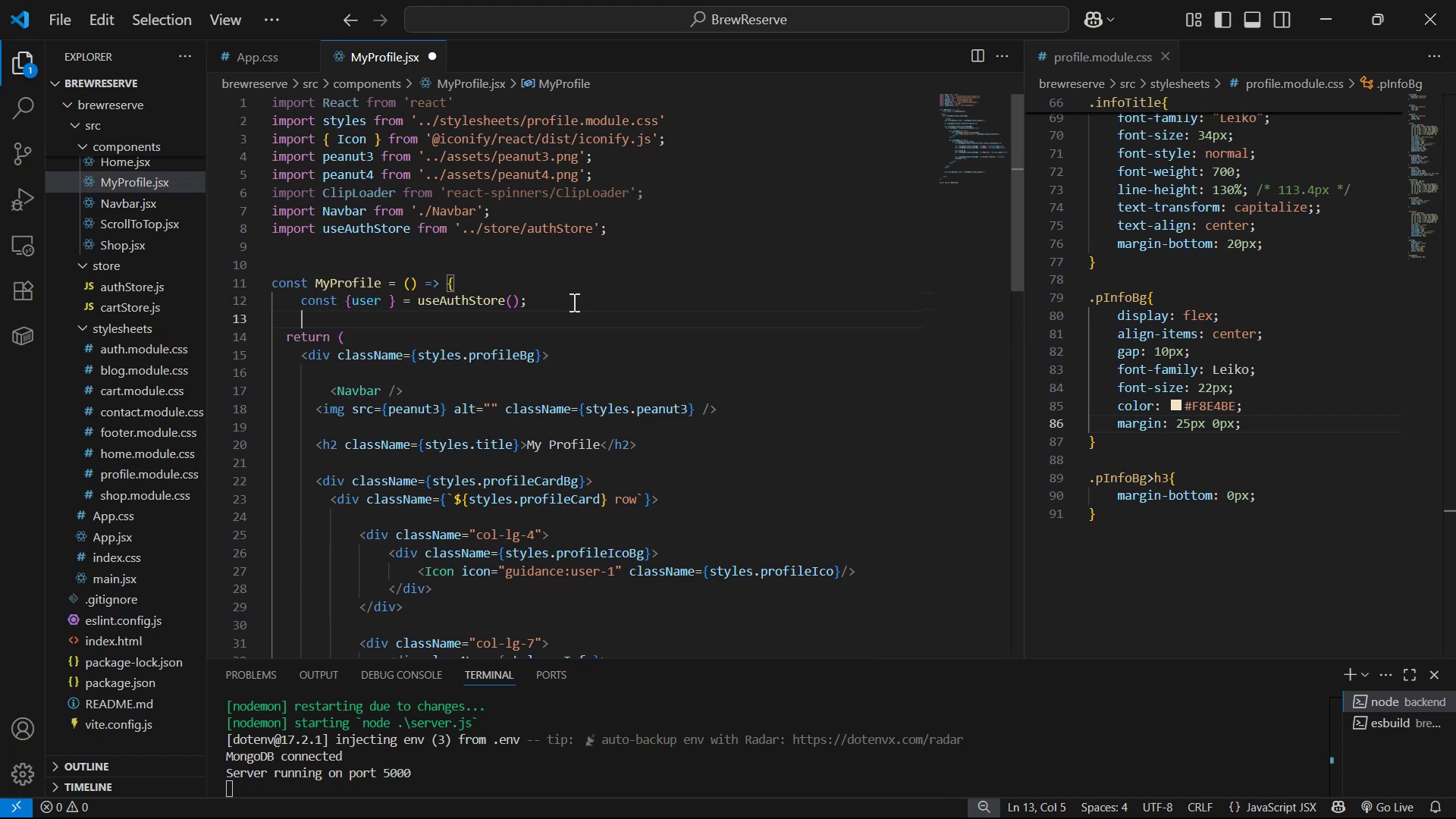 
key(Control+V)
 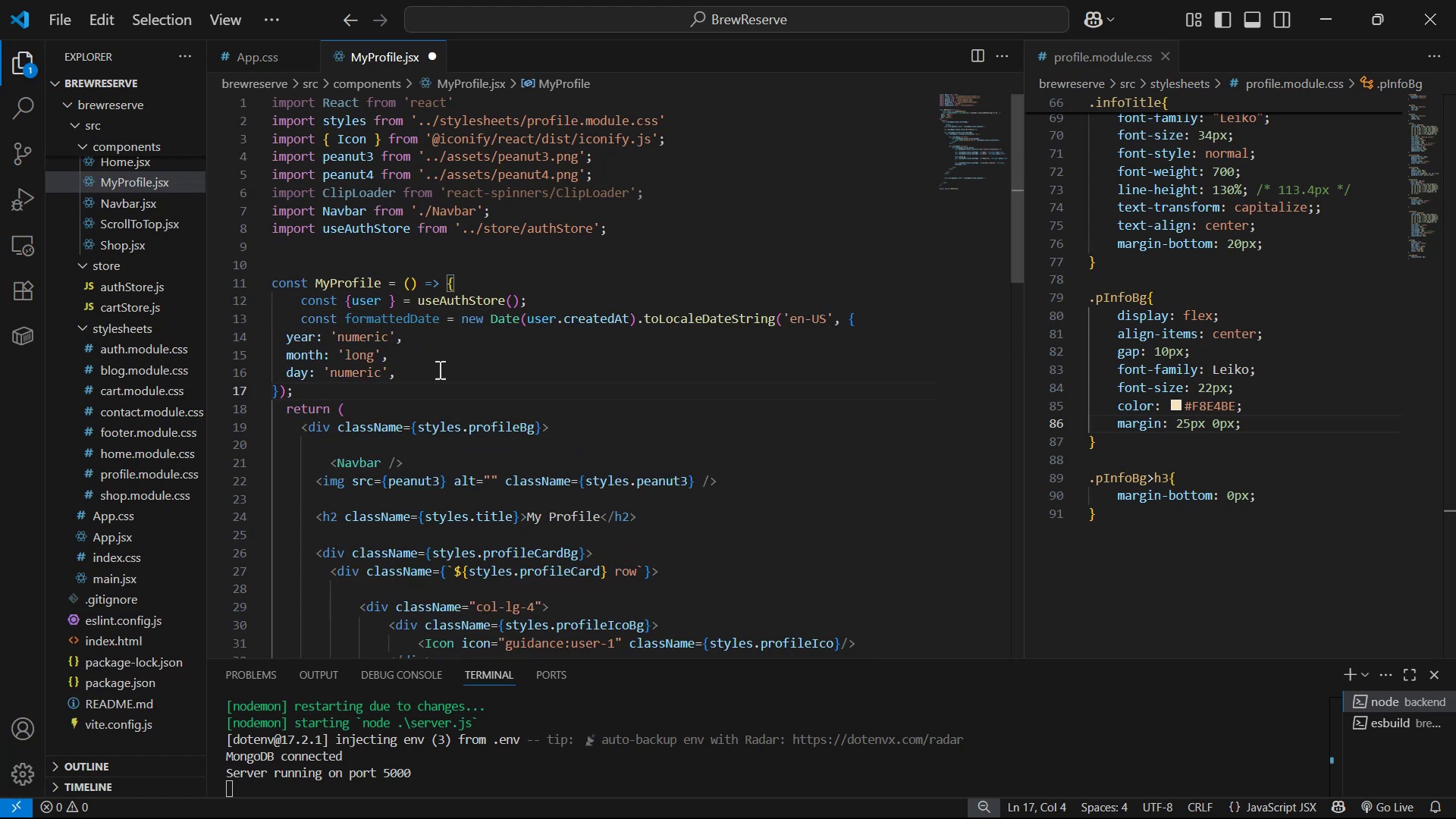 
left_click_drag(start_coordinate=[337, 391], to_coordinate=[256, 350])
 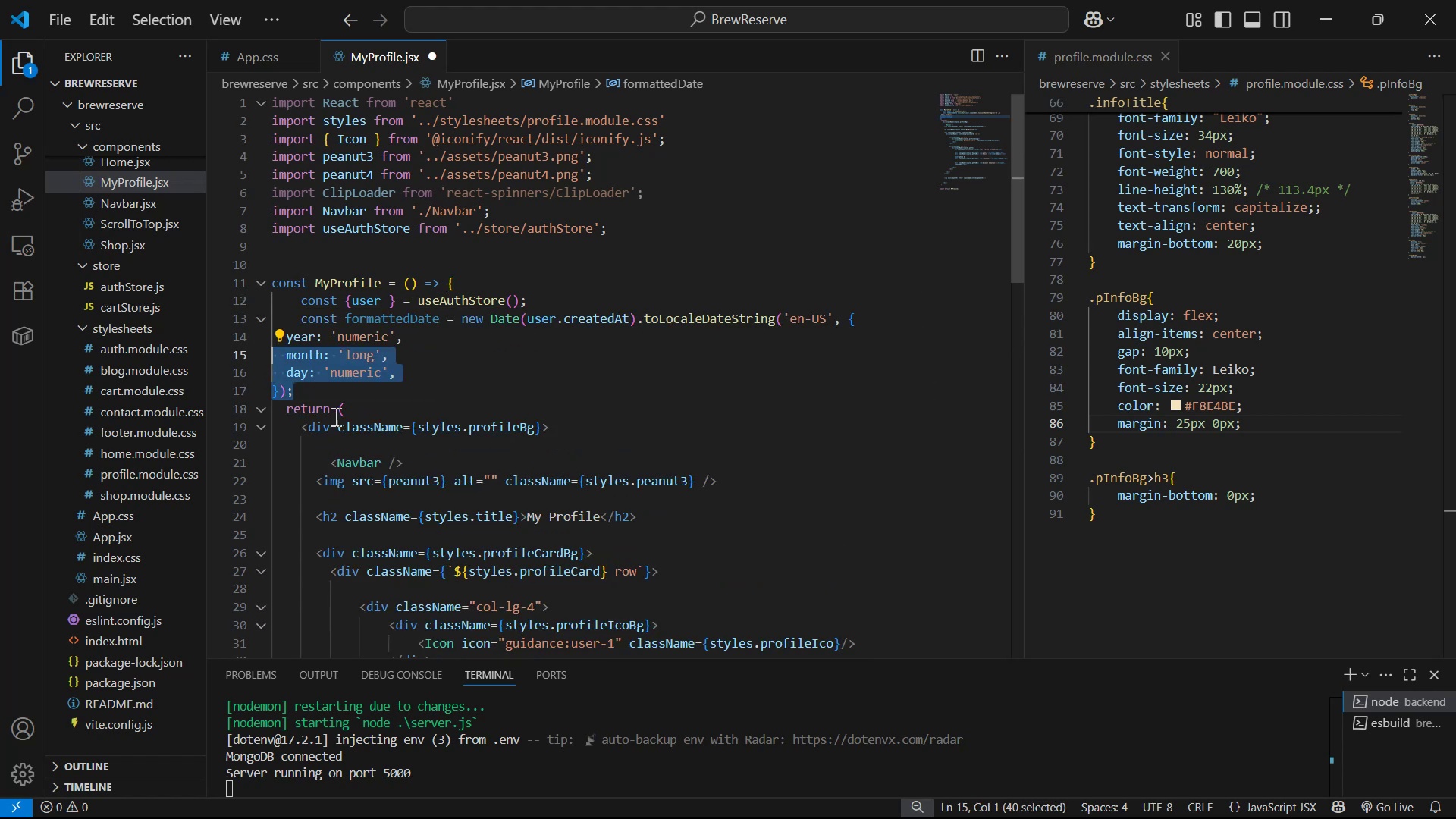 
left_click_drag(start_coordinate=[334, 390], to_coordinate=[265, 342])
 